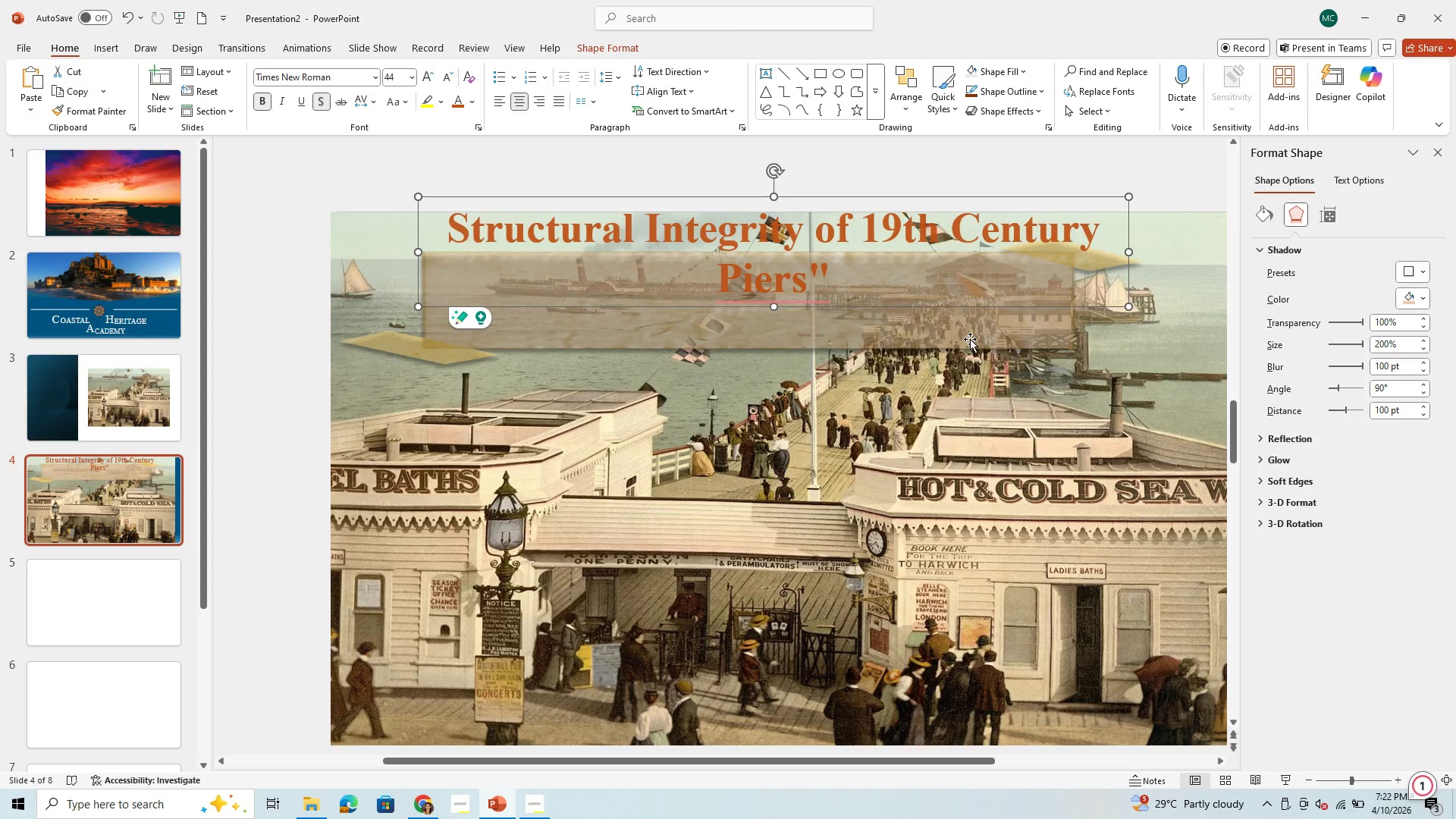 
left_click([970, 339])
 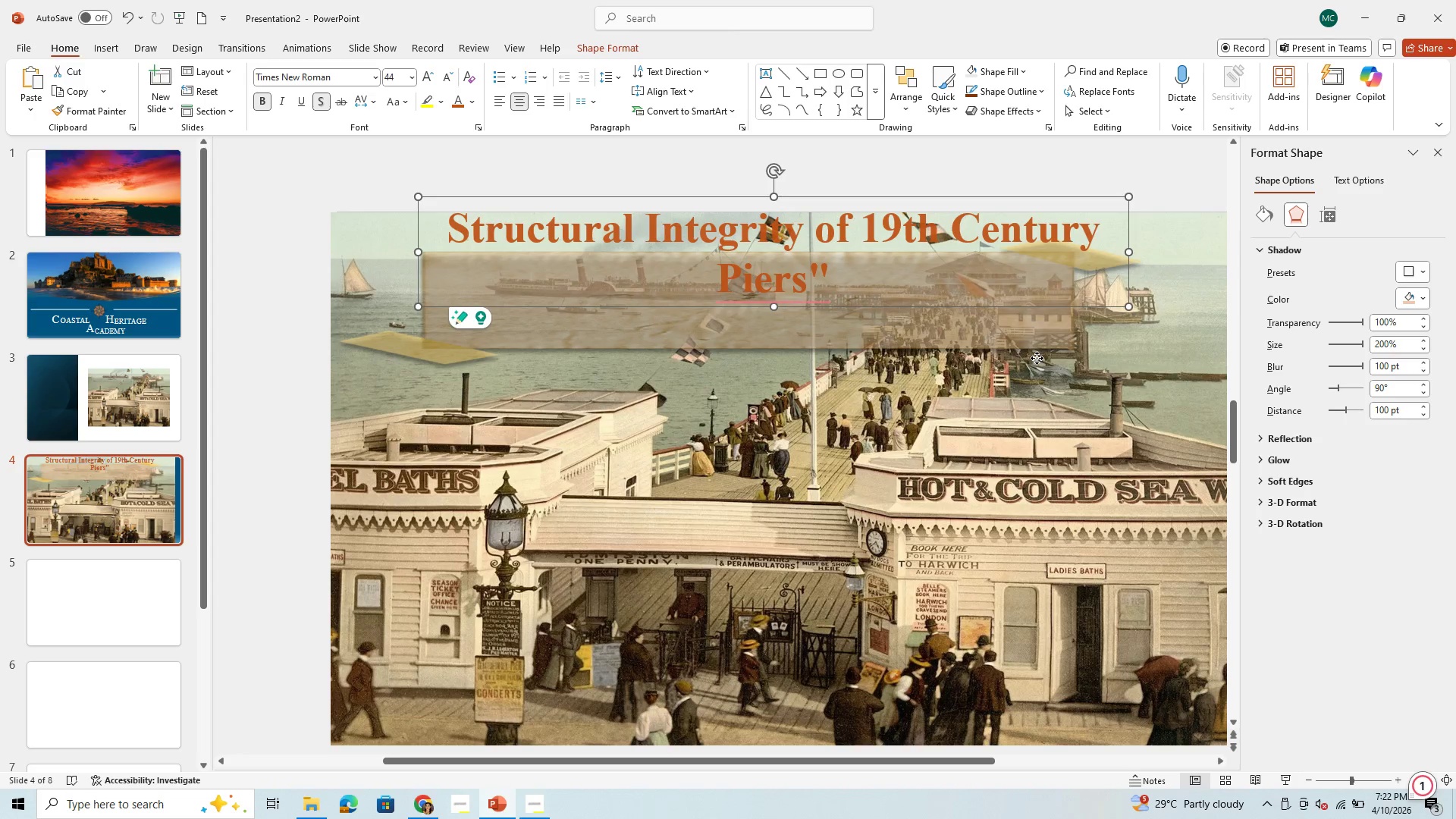 
left_click([1037, 358])
 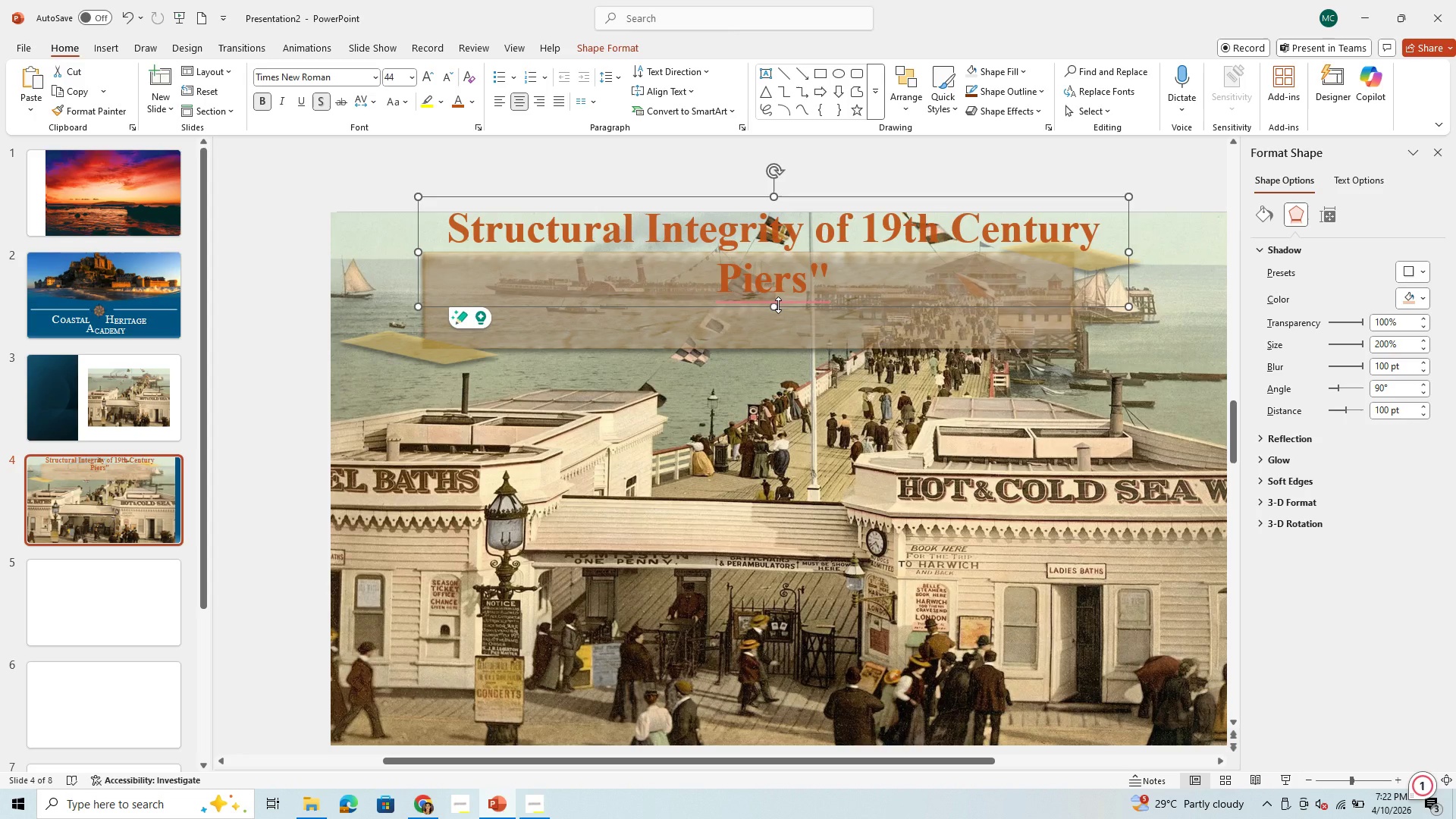 
left_click_drag(start_coordinate=[778, 305], to_coordinate=[791, 264])
 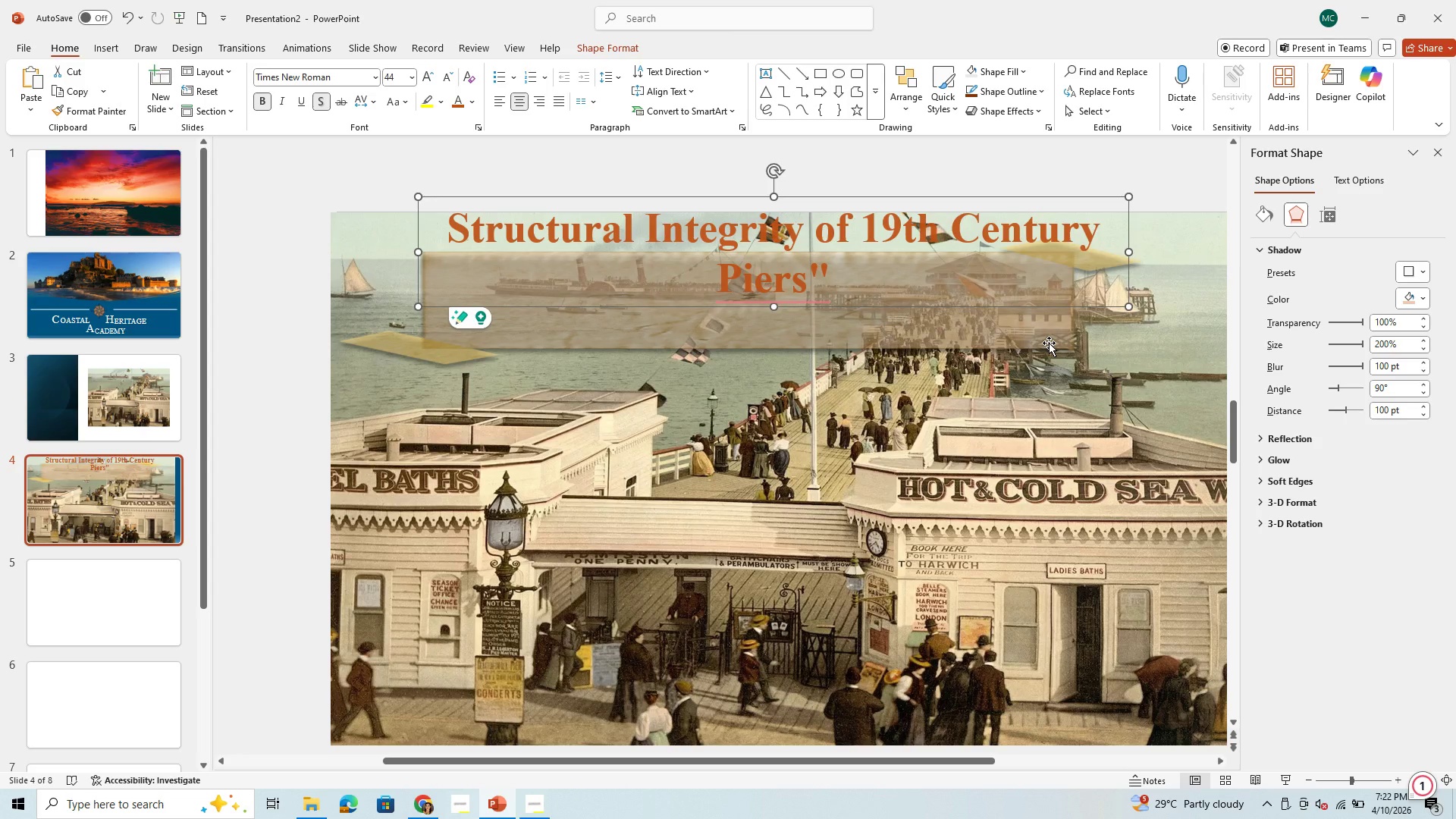 
double_click([1049, 343])
 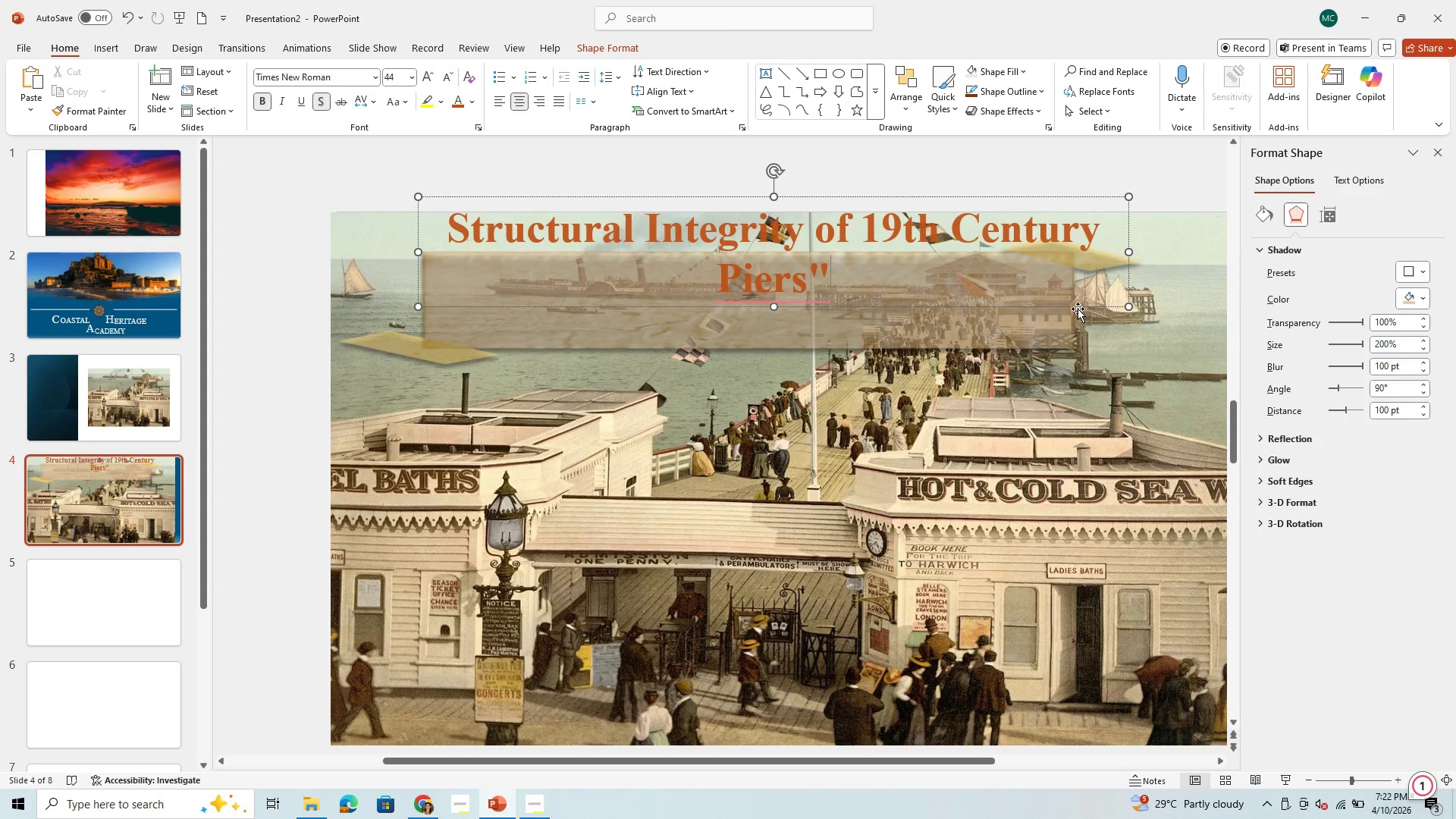 
left_click_drag(start_coordinate=[1078, 309], to_coordinate=[1037, 510])
 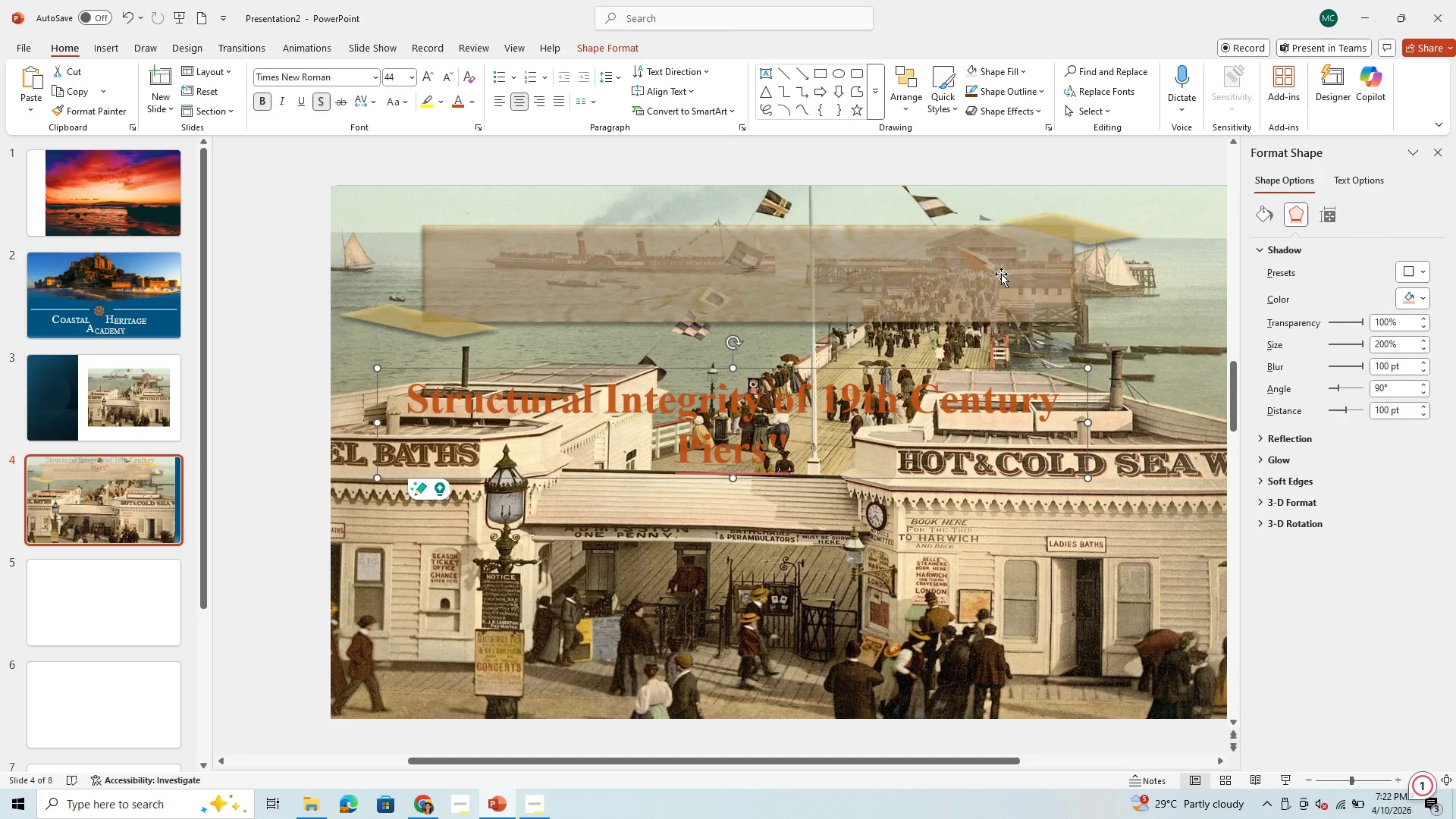 
left_click([1001, 274])
 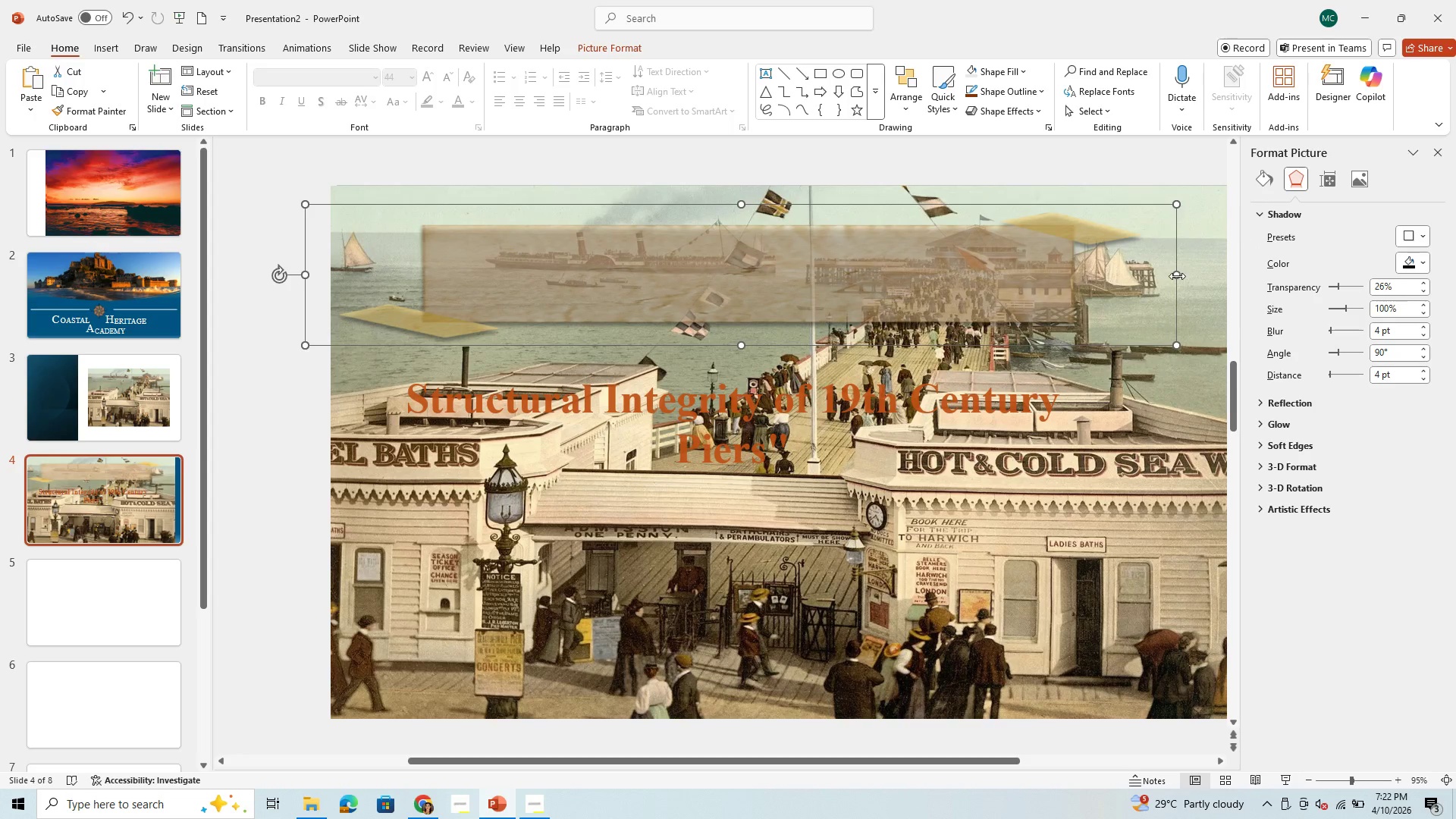 
left_click_drag(start_coordinate=[1175, 276], to_coordinate=[1250, 284])
 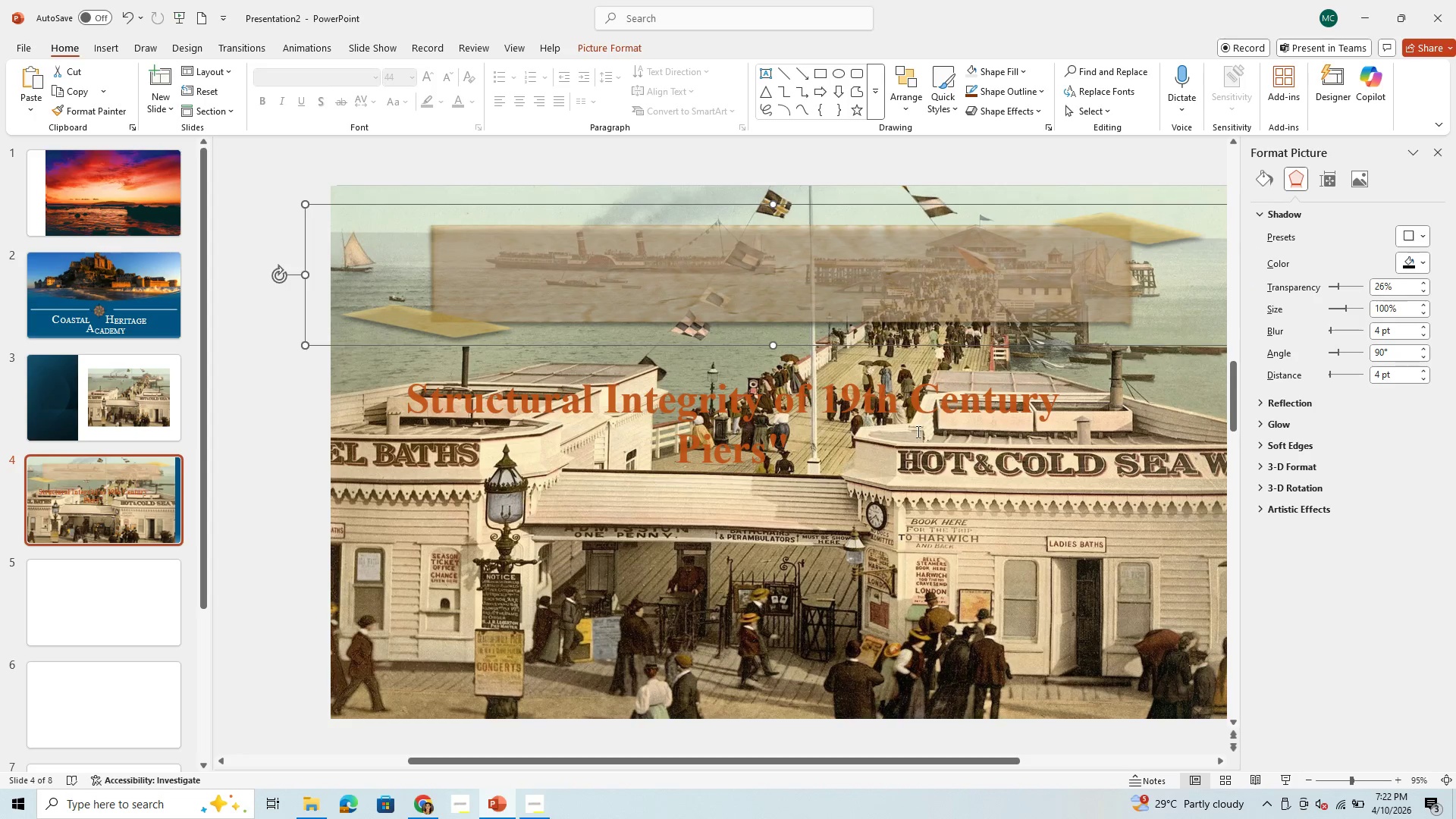 
left_click([899, 444])
 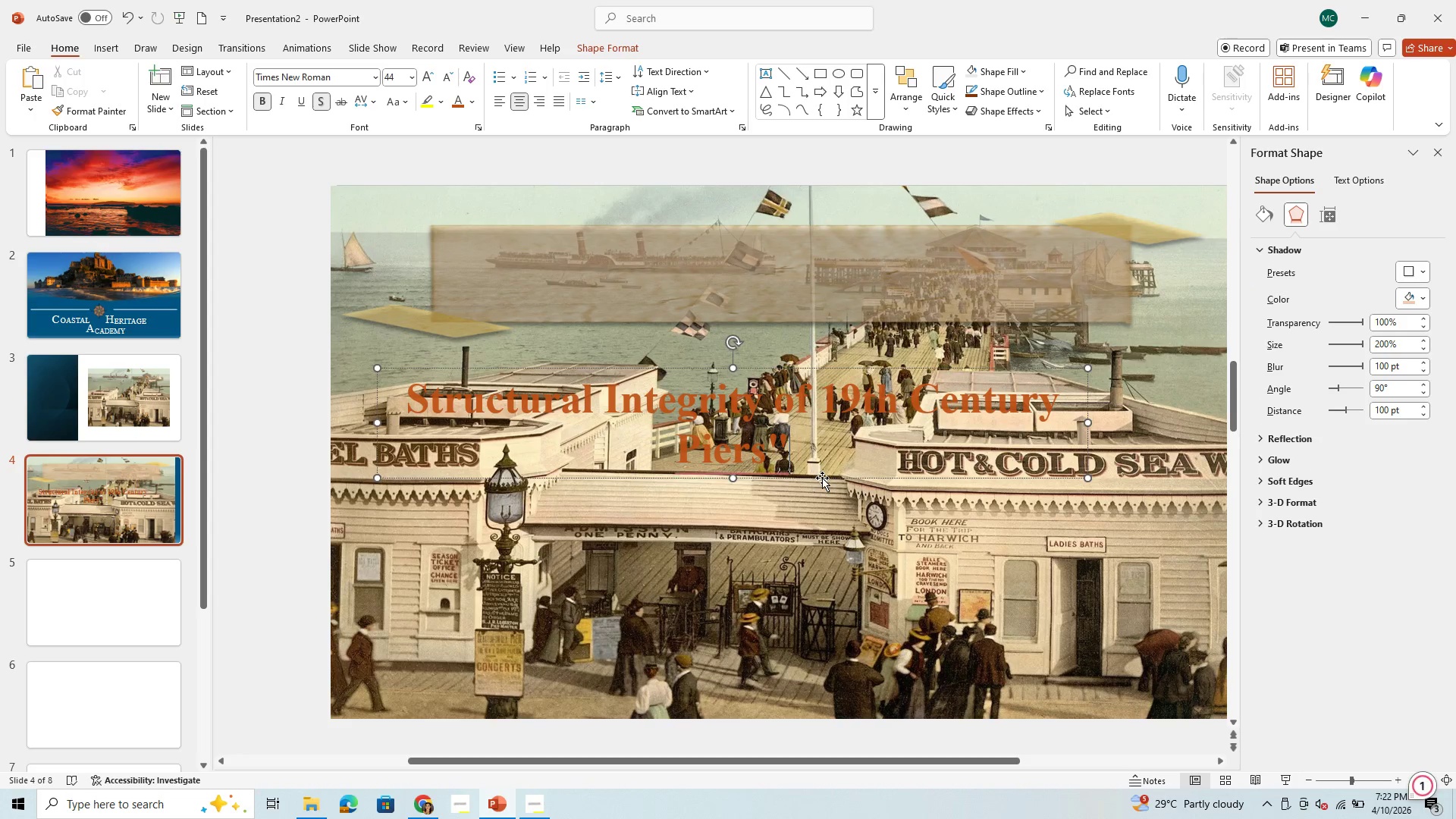 
left_click_drag(start_coordinate=[822, 478], to_coordinate=[877, 336])
 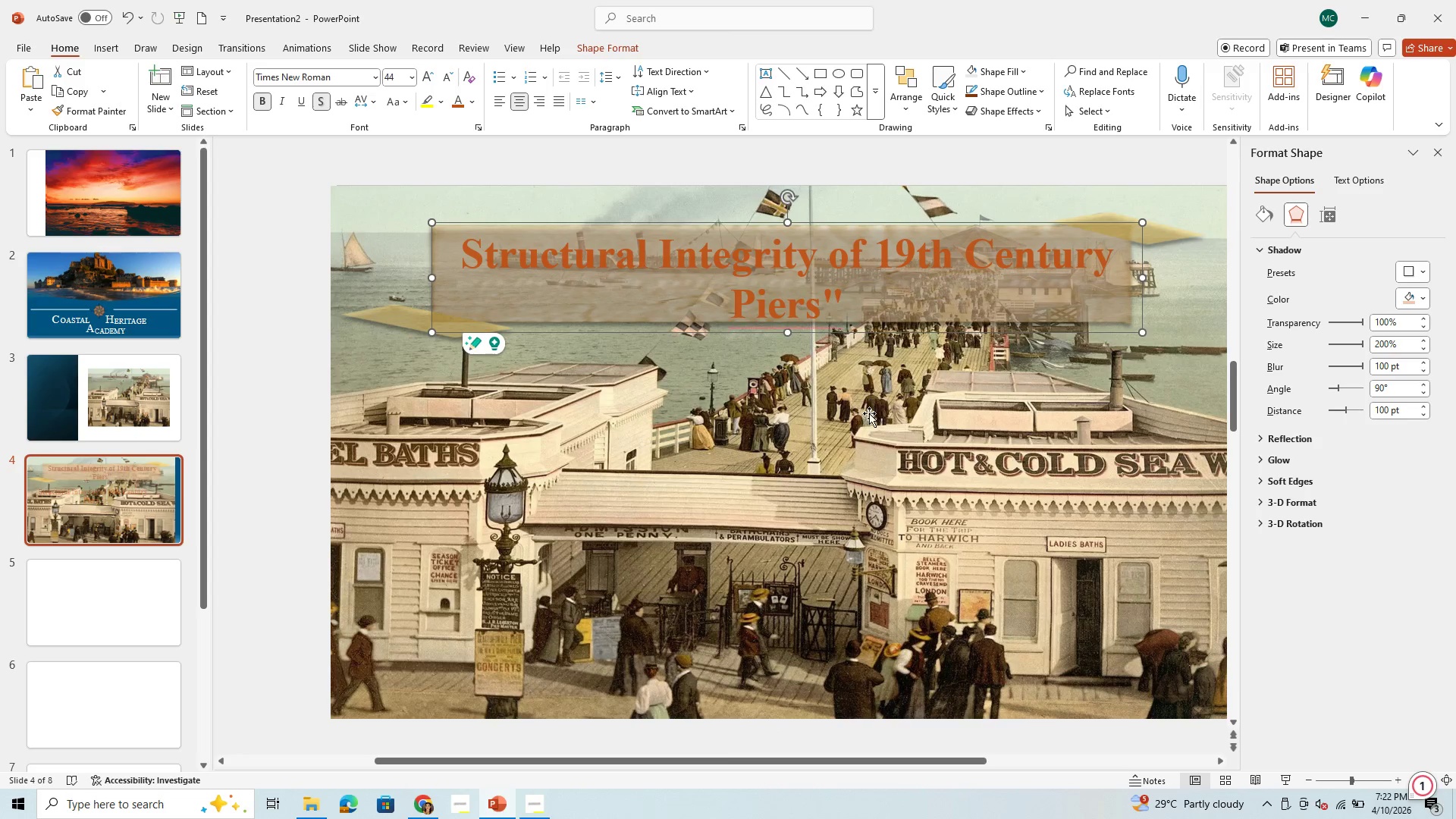 
left_click([869, 419])
 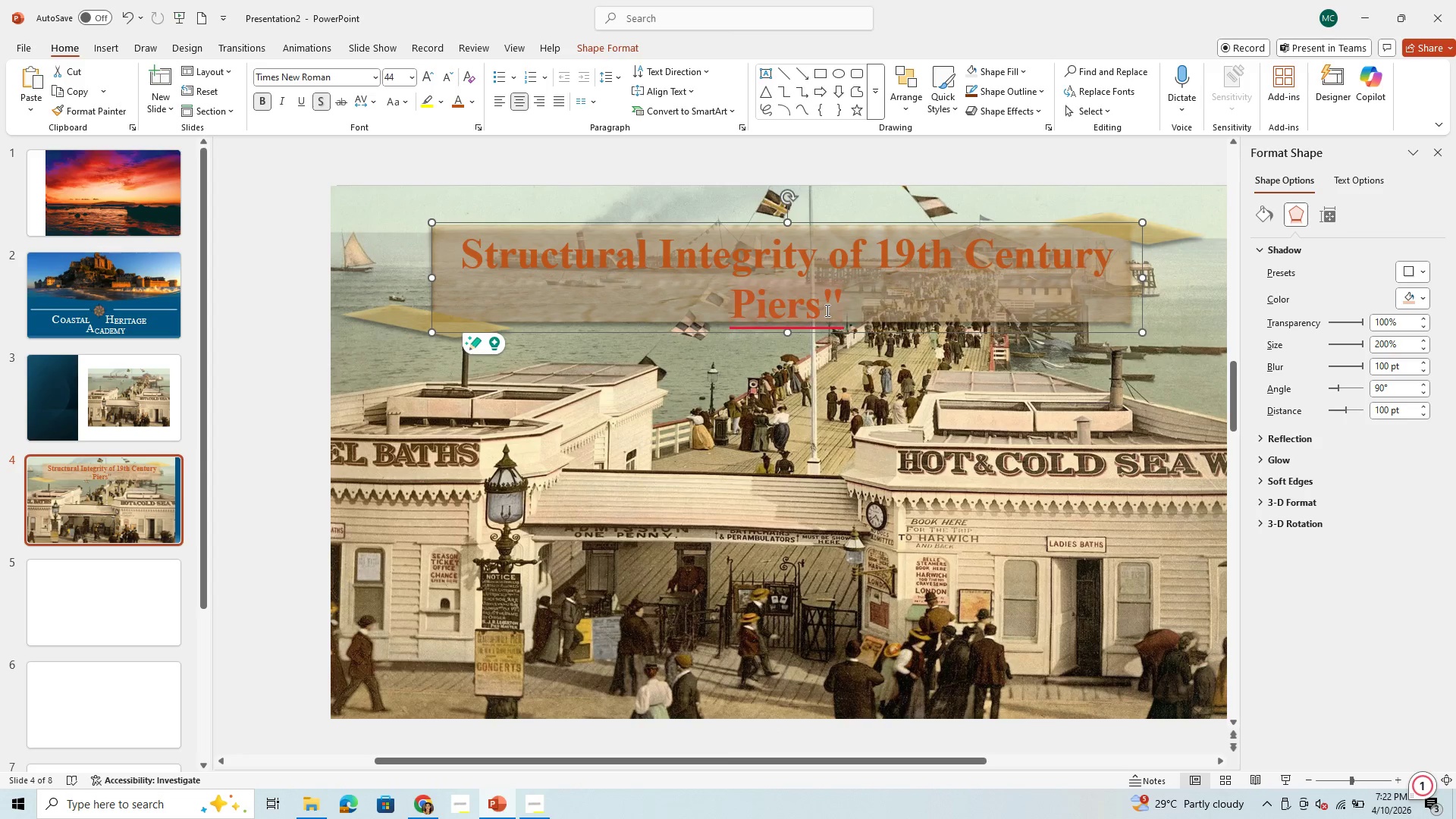 
left_click([845, 299])
 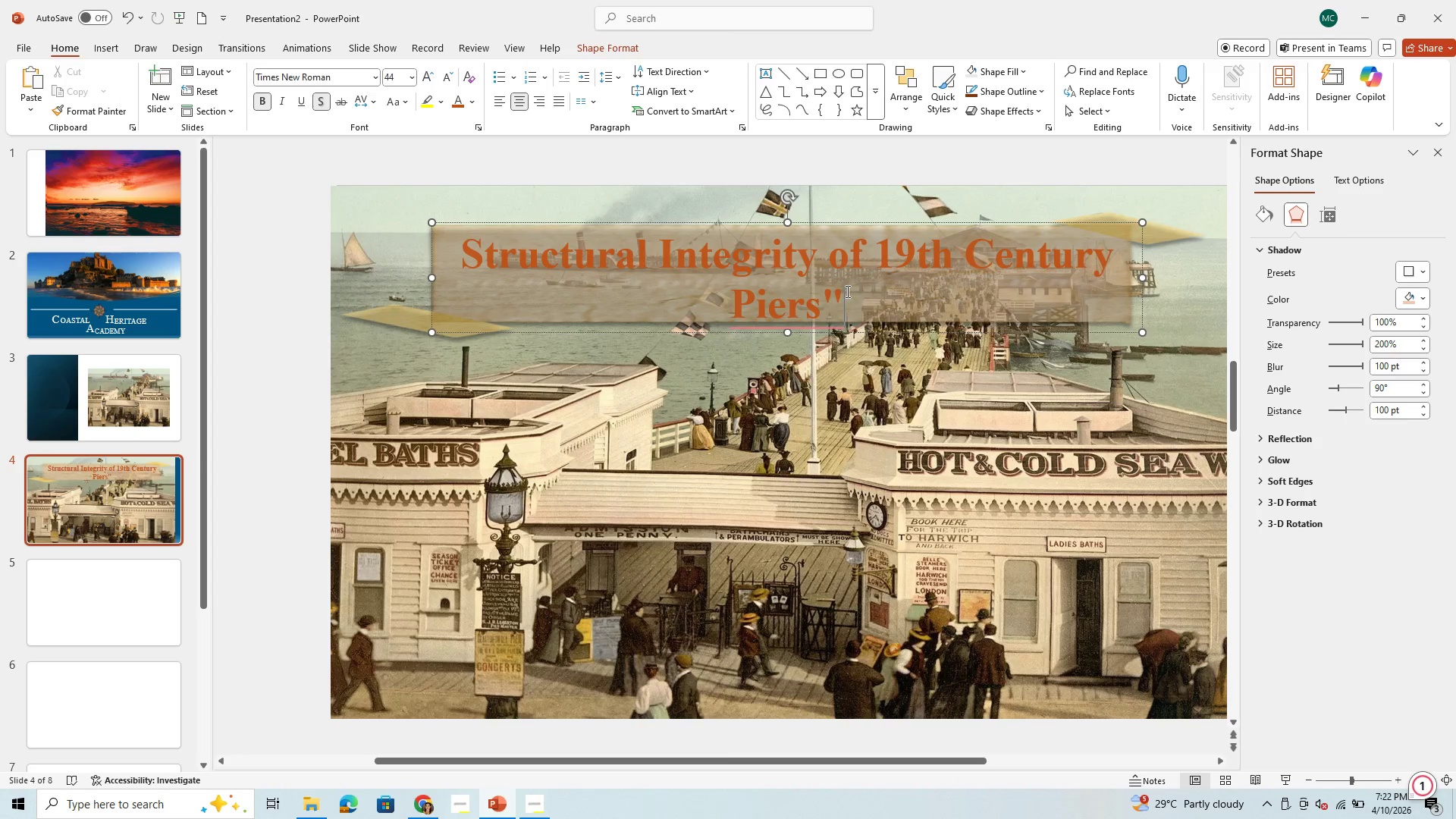 
left_click_drag(start_coordinate=[846, 293], to_coordinate=[546, 213])
 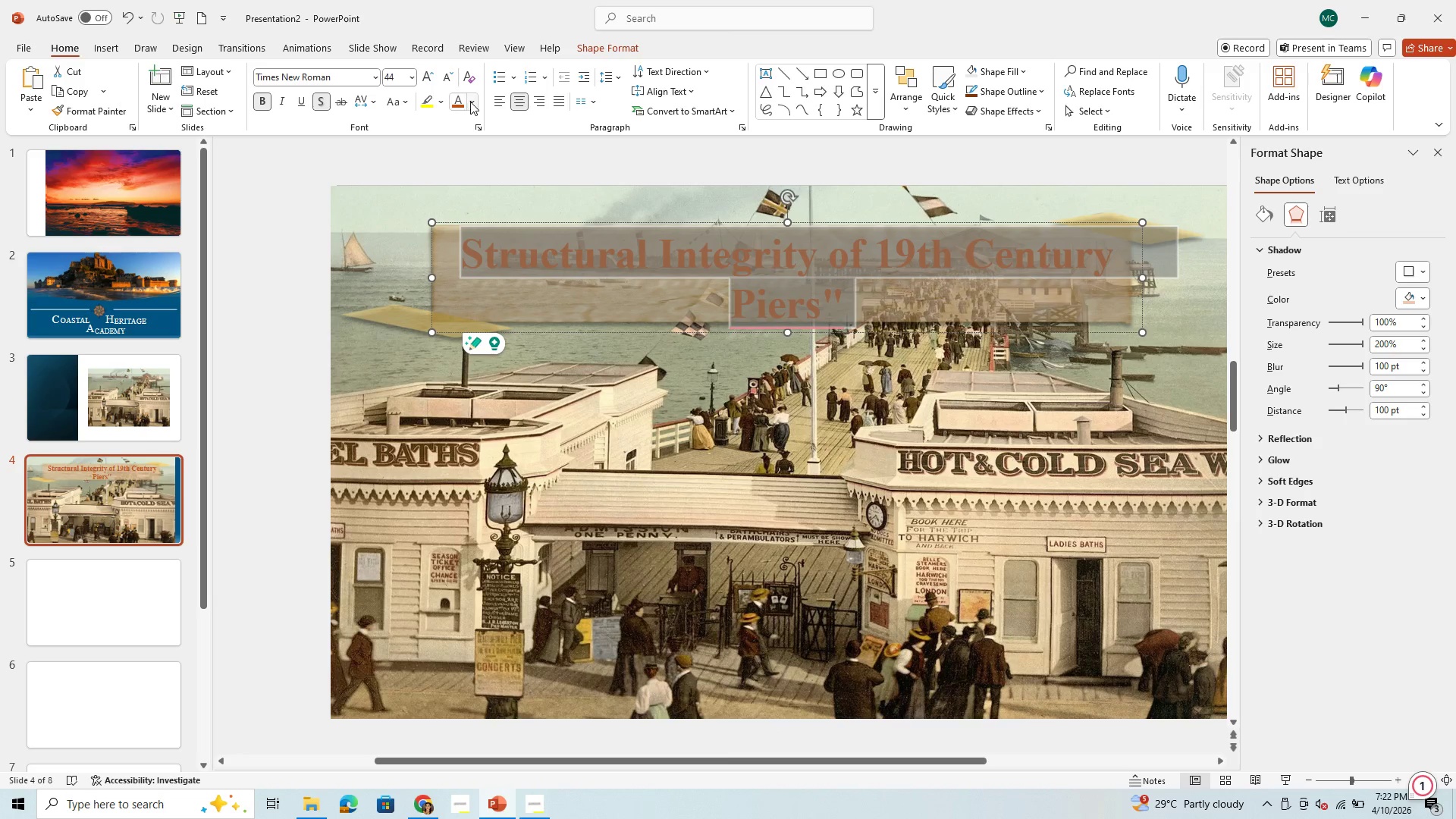 
left_click([470, 102])
 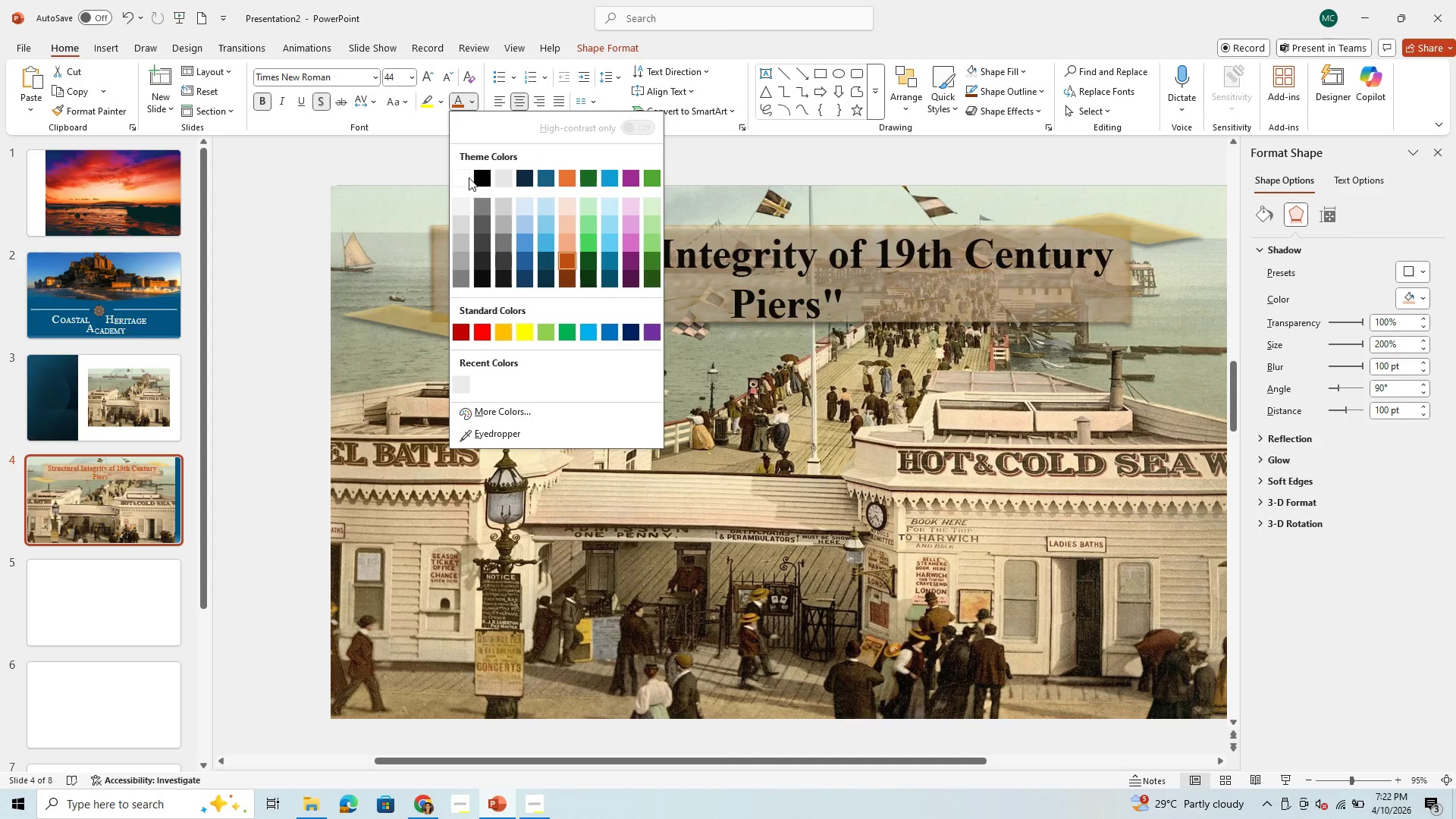 
left_click([460, 177])
 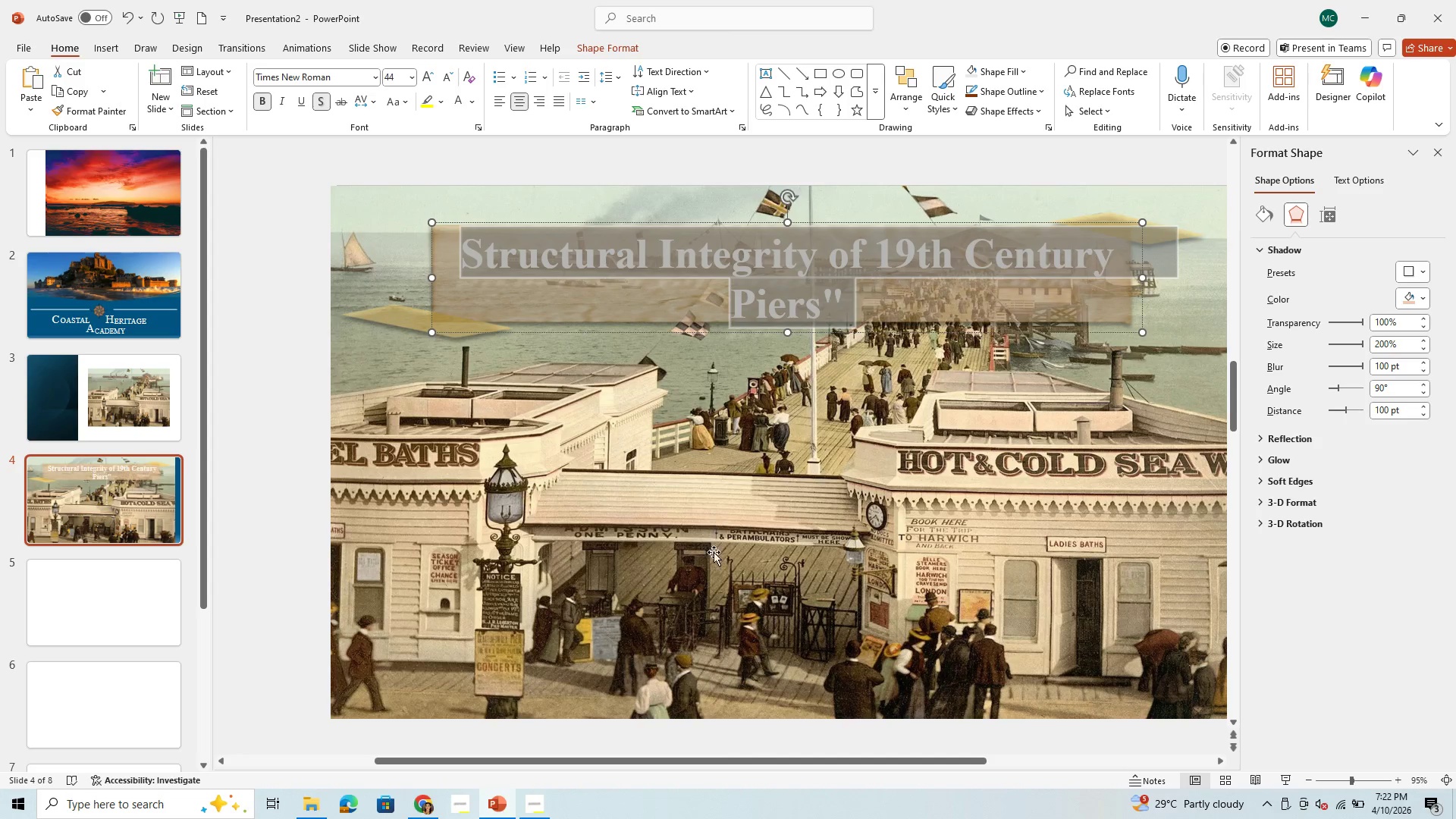 
left_click([714, 558])
 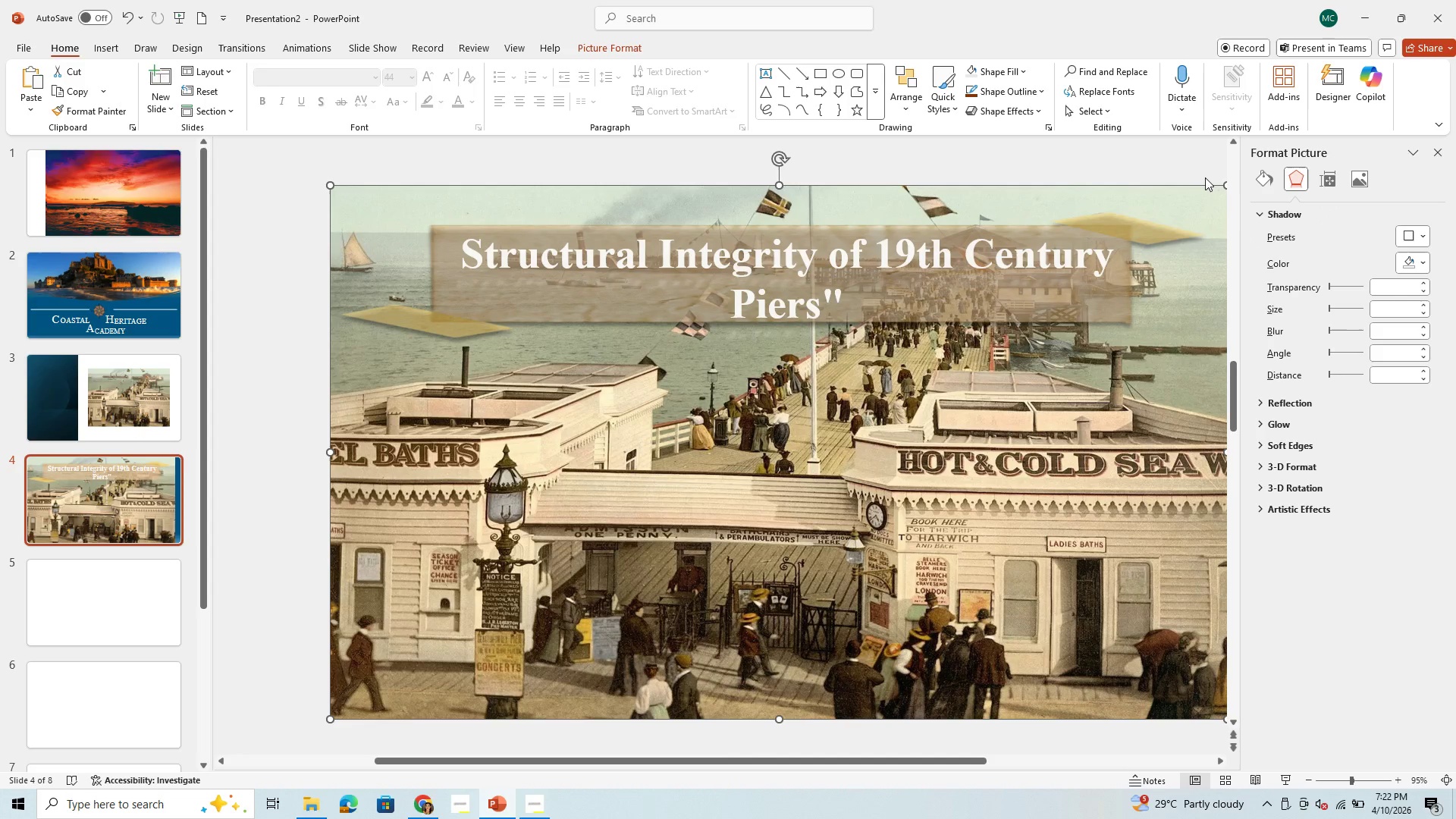 
wait(10.86)
 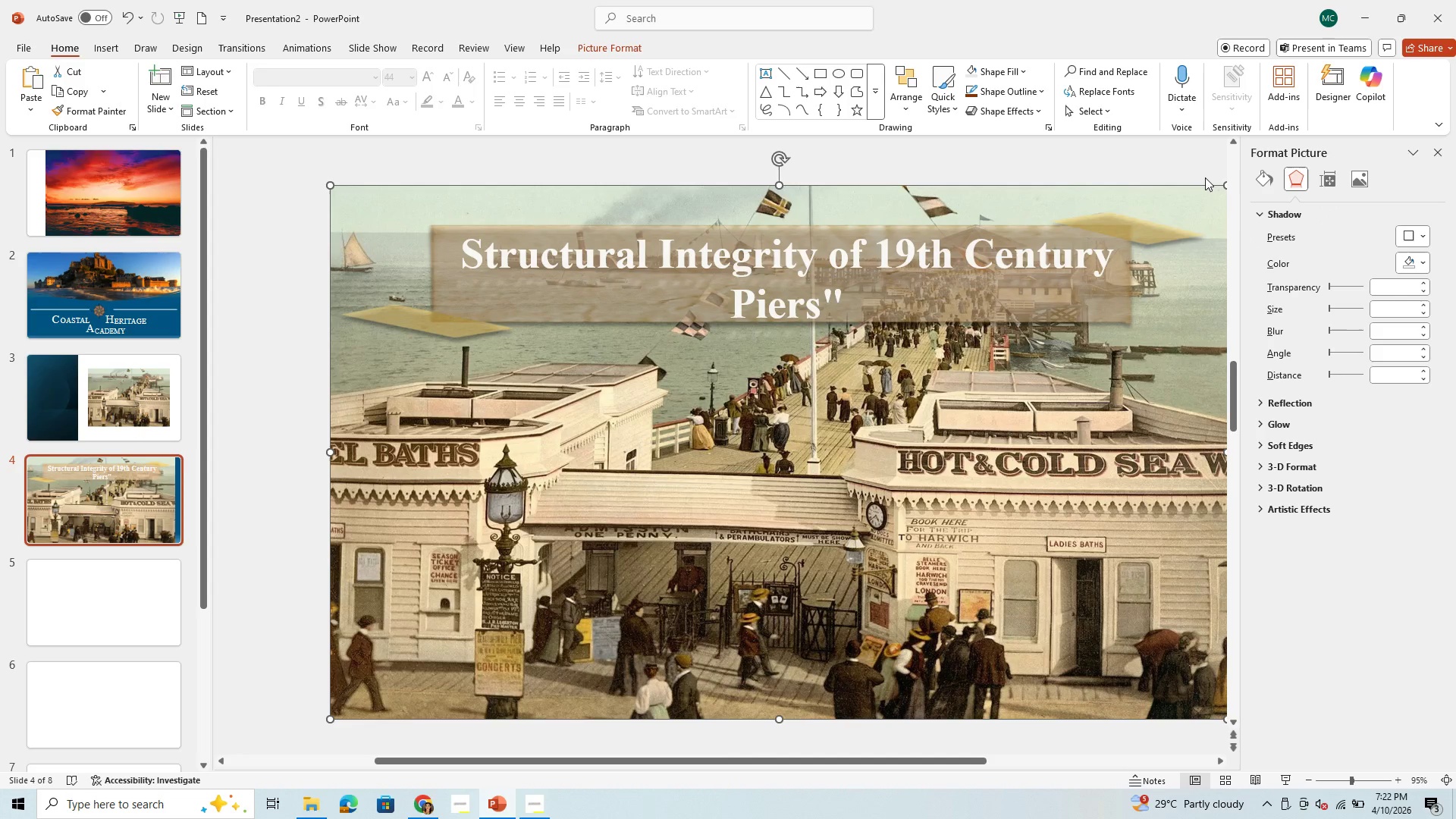 
left_click([95, 571])
 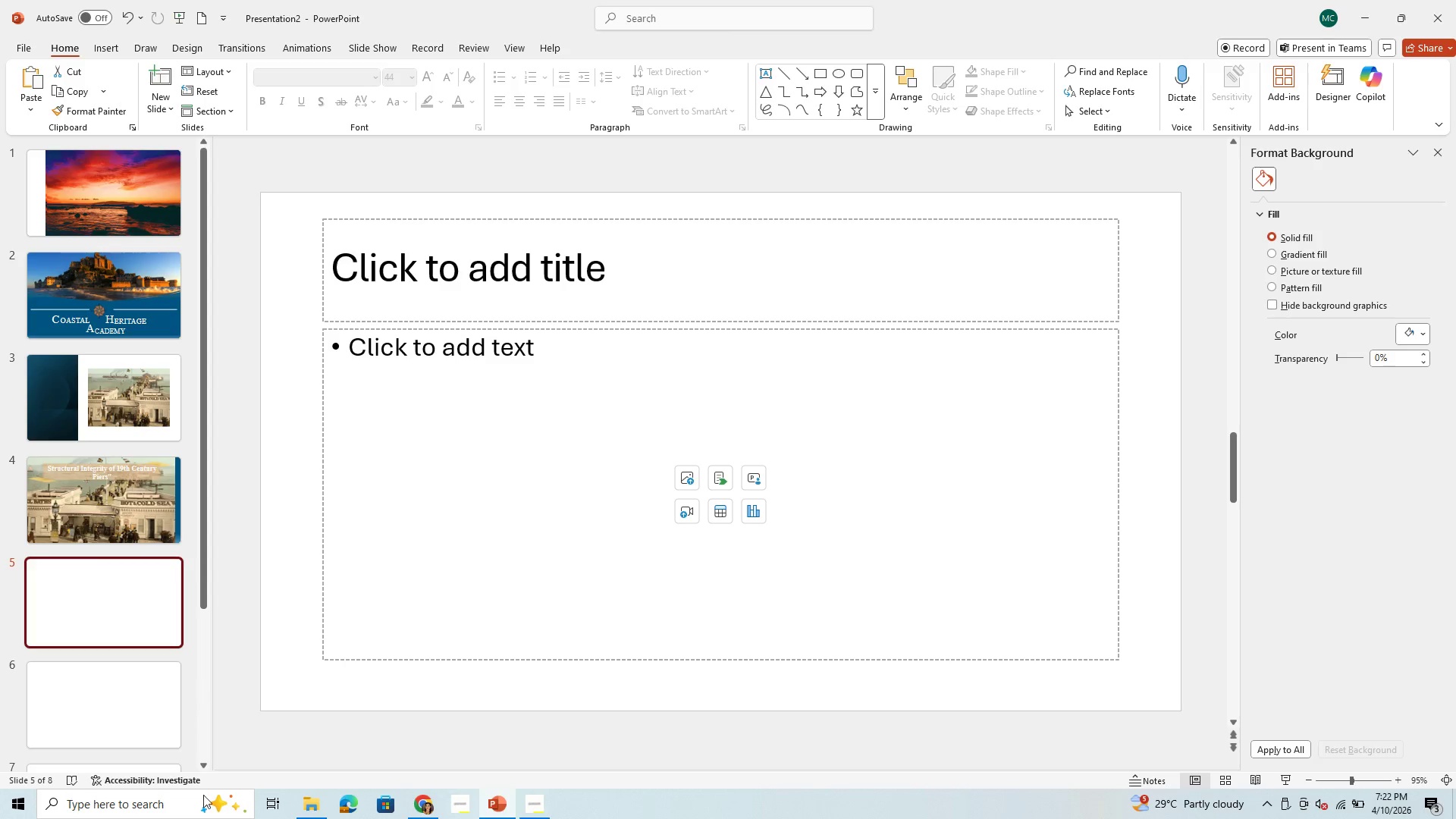 
wait(9.03)
 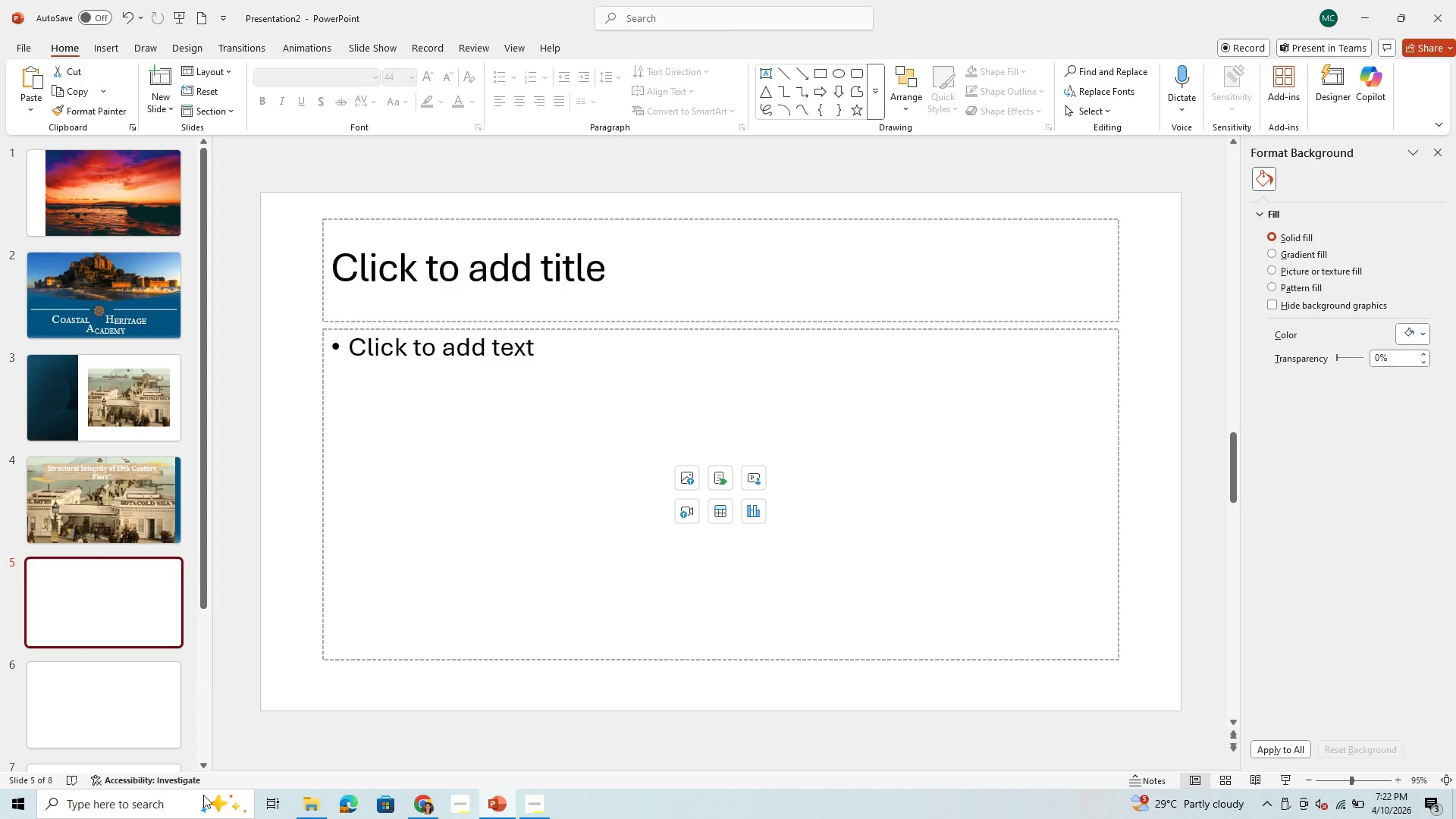 
left_click([107, 287])
 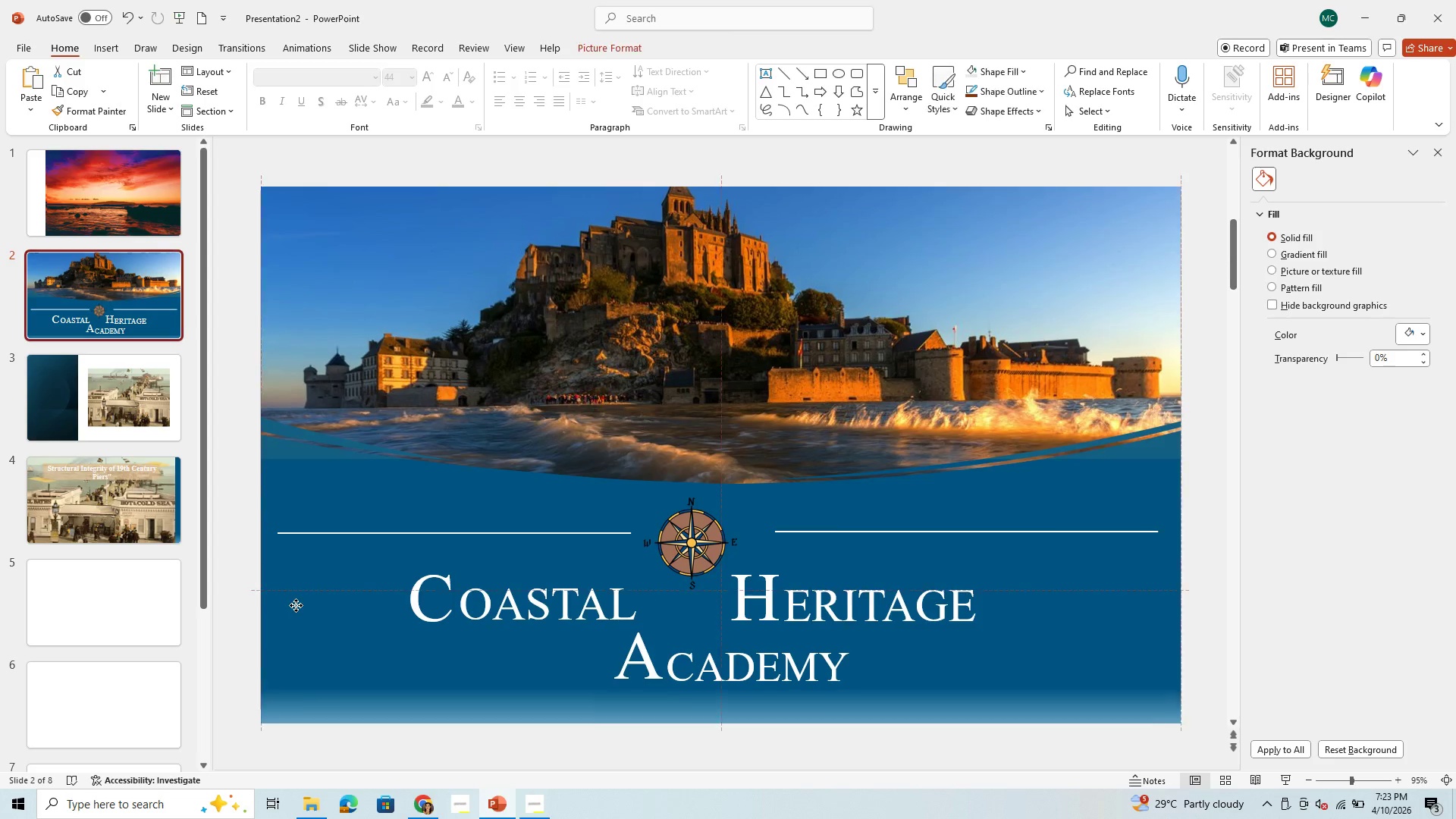 
key(Control+C)
 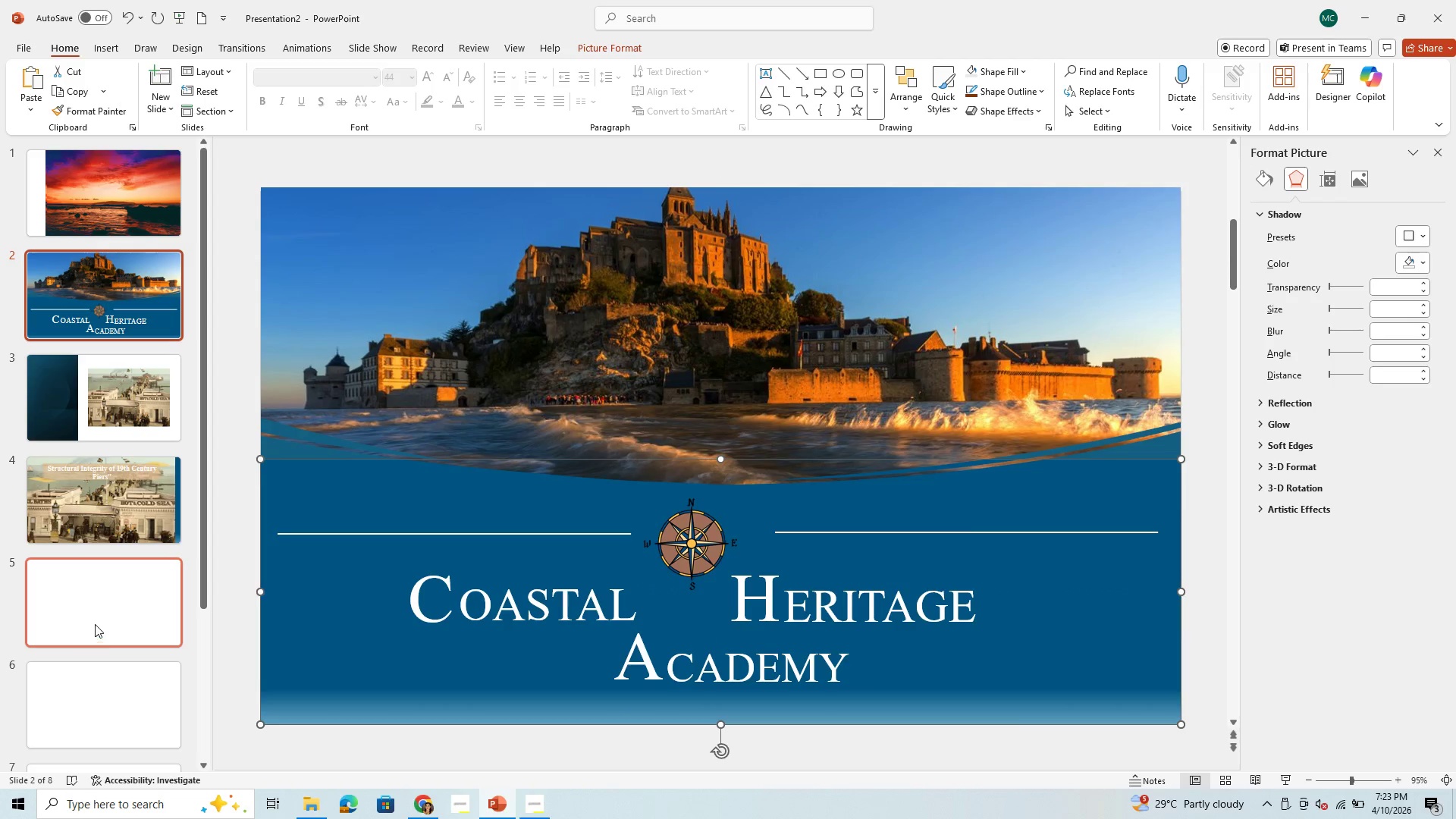 
left_click([96, 616])
 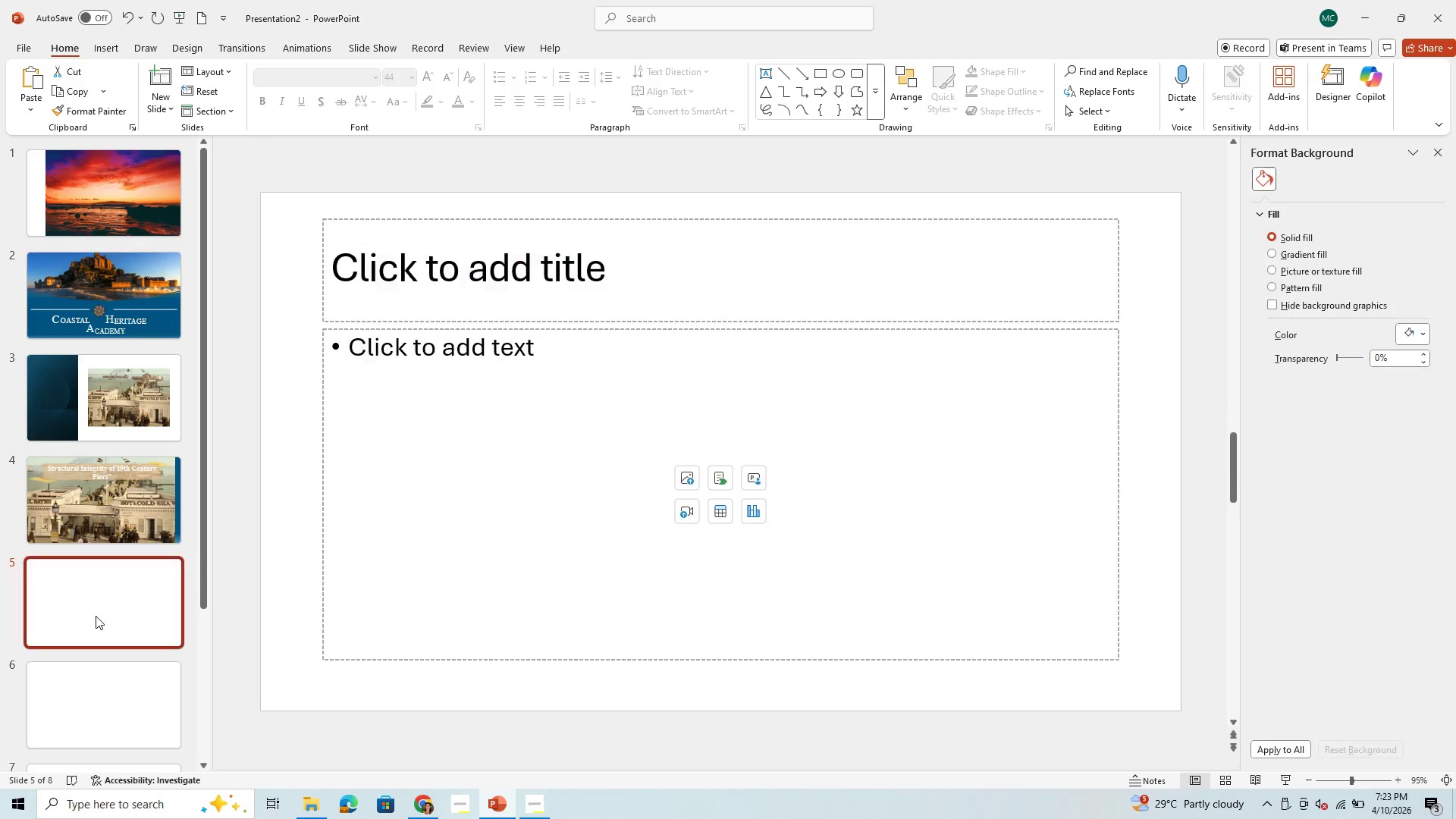 
key(Control+V)
 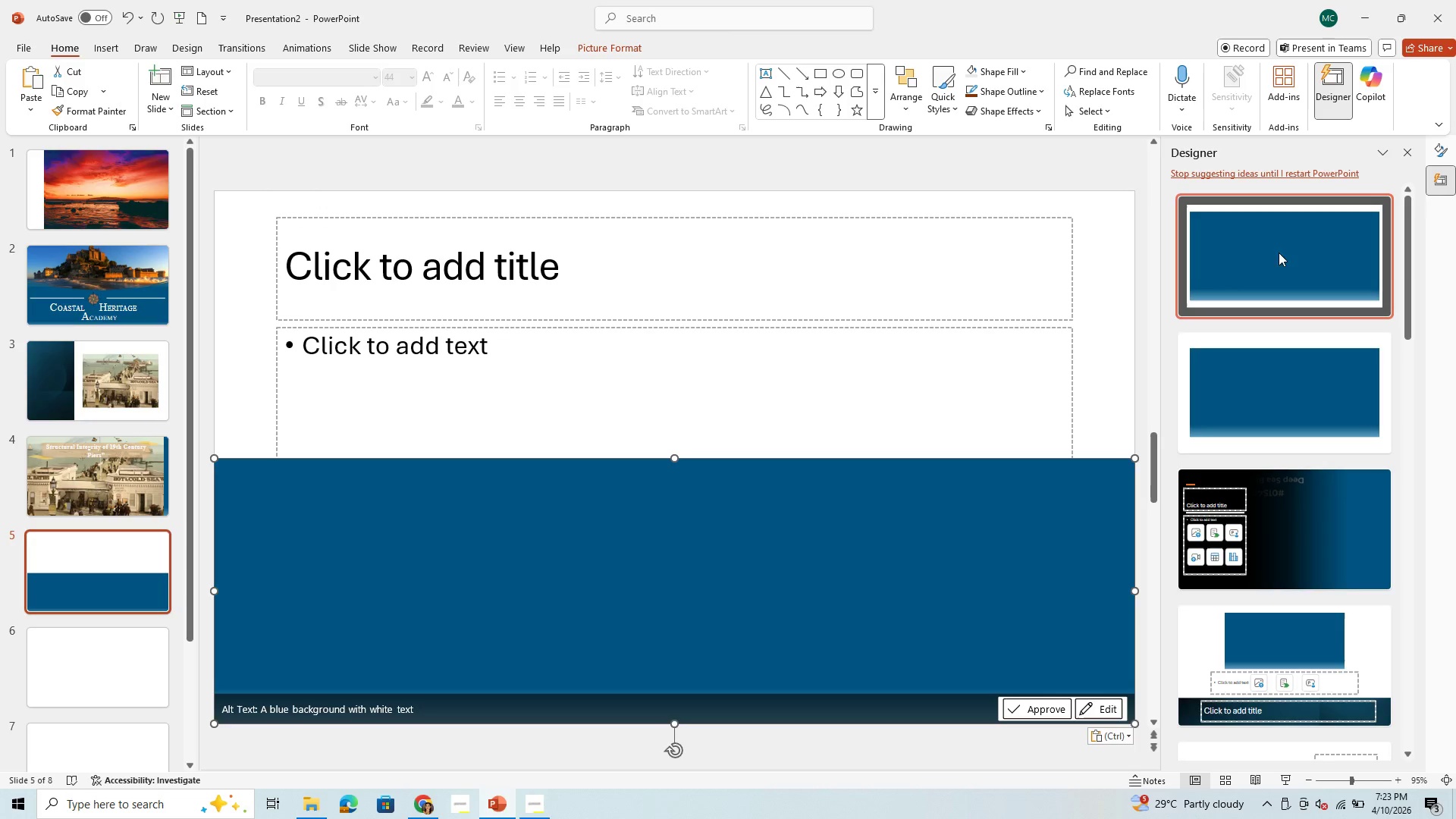 
wait(7.06)
 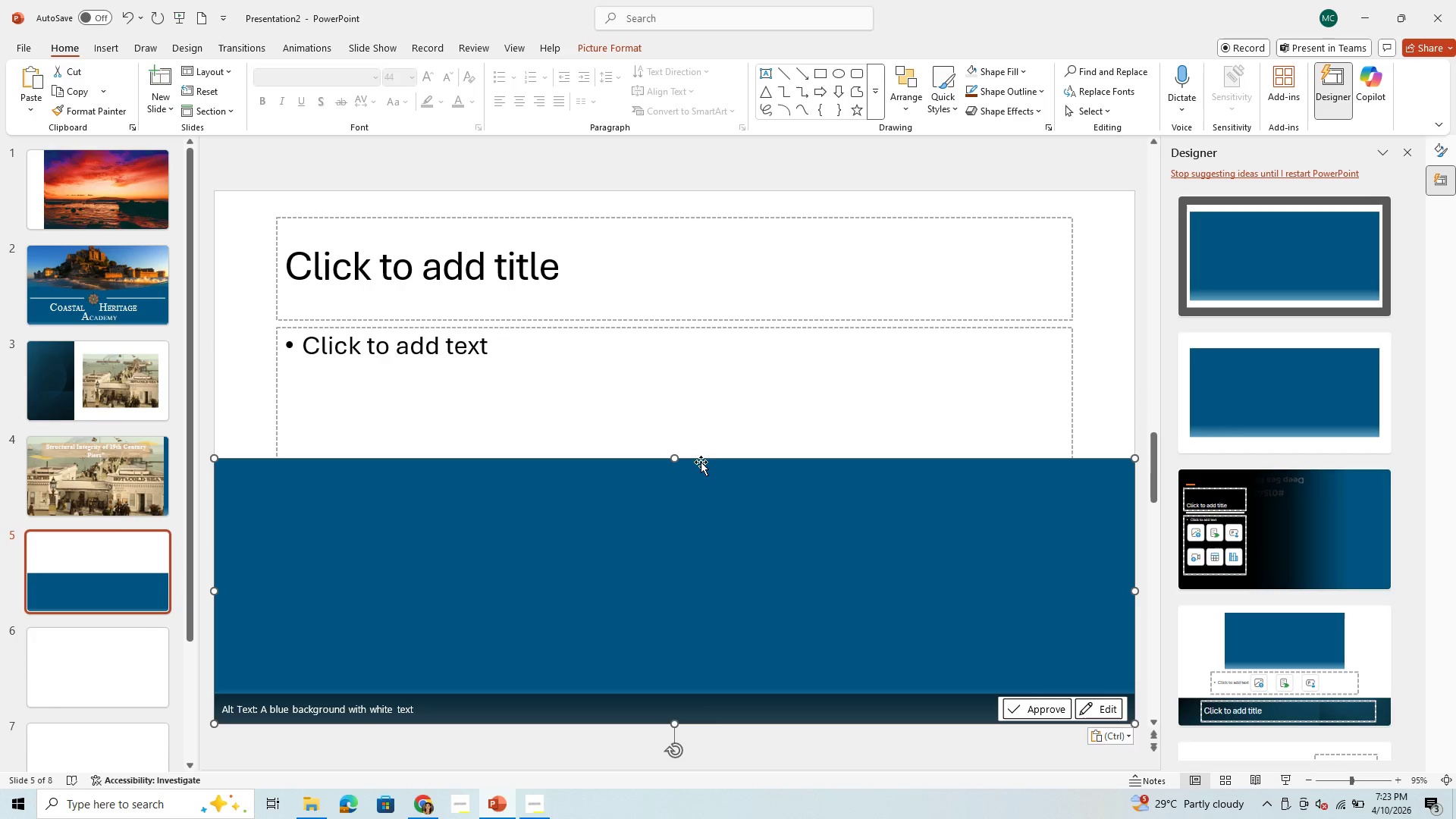 
left_click([1263, 381])
 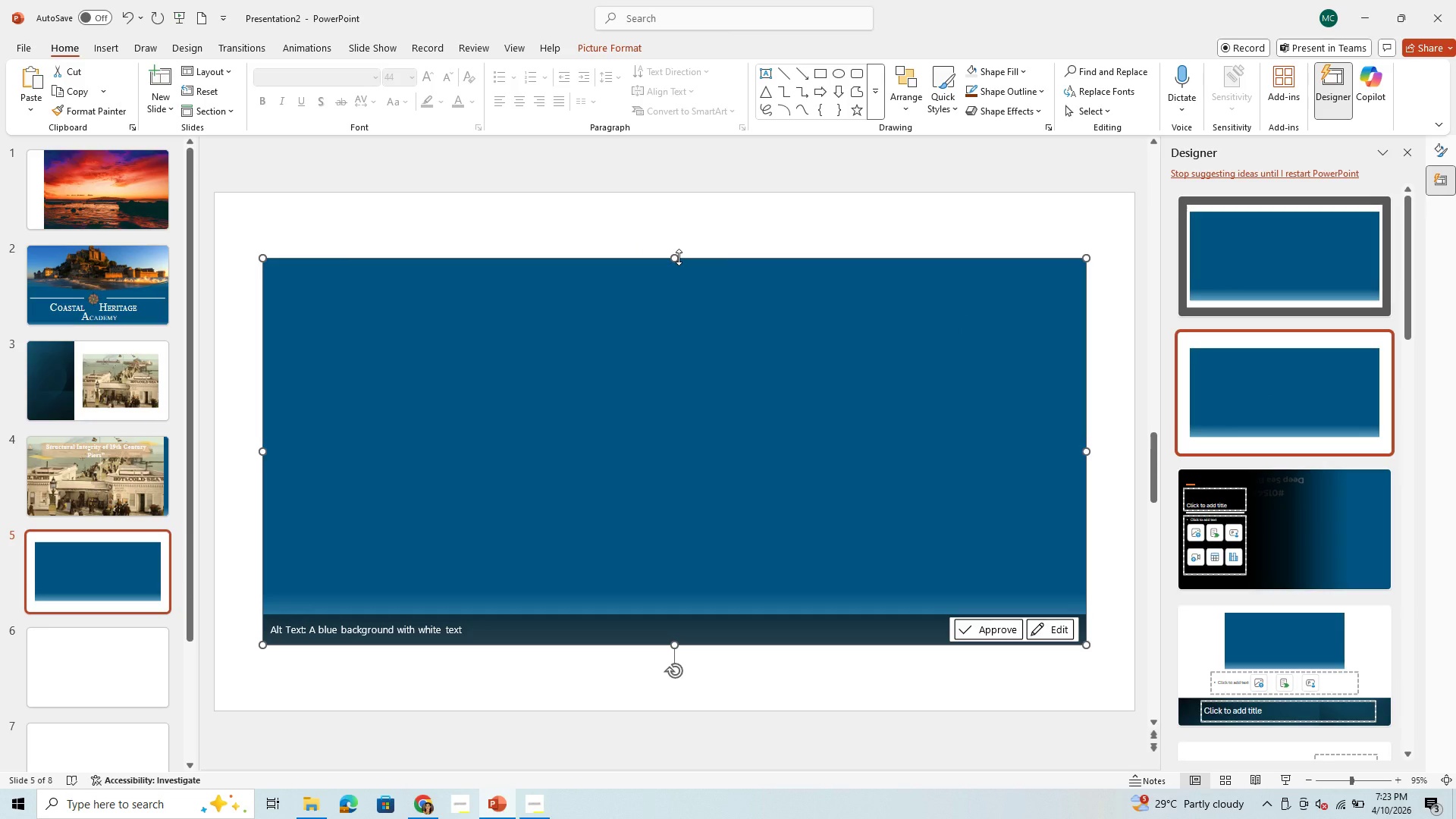 
left_click_drag(start_coordinate=[675, 257], to_coordinate=[688, 193])
 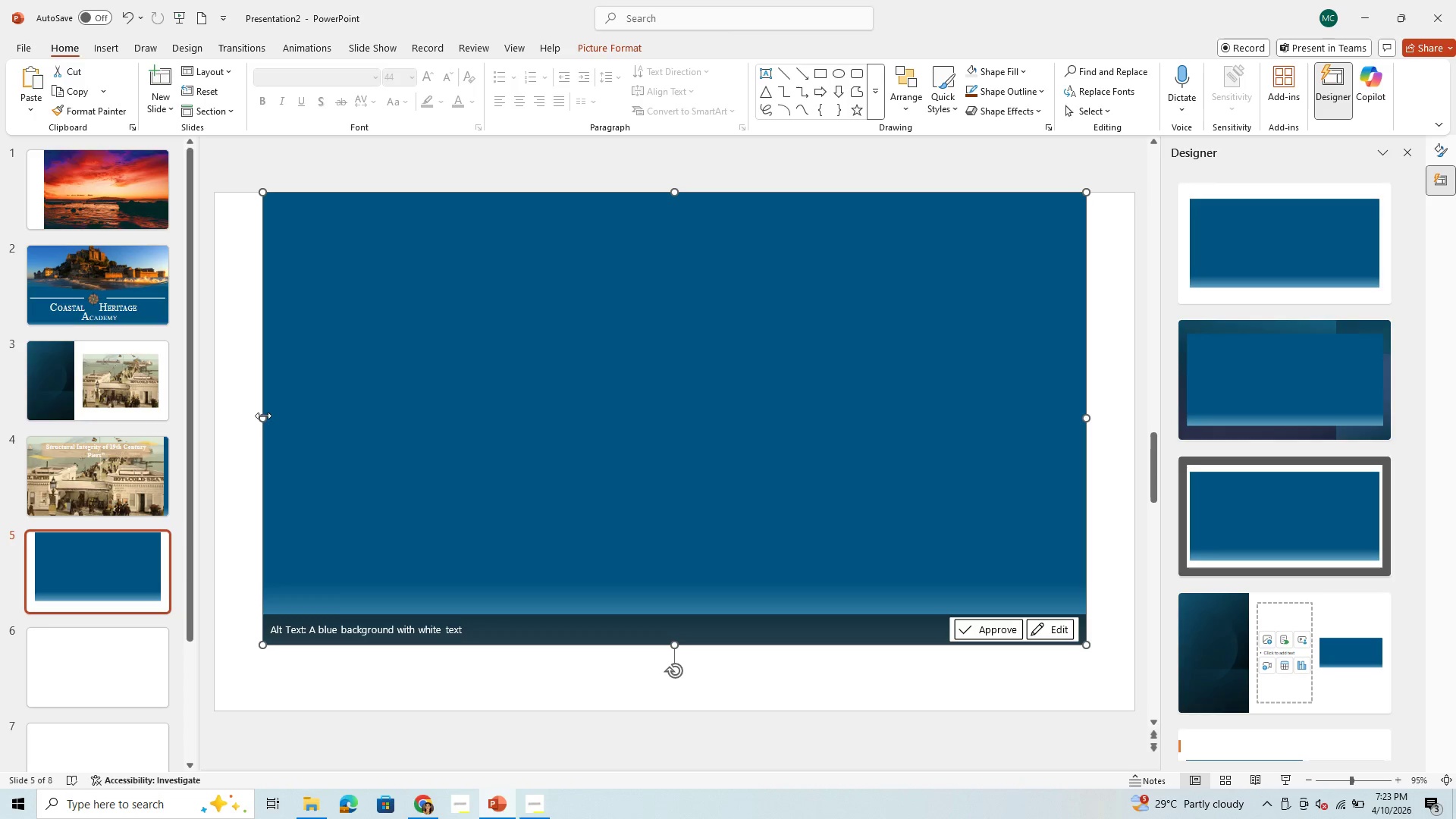 
left_click_drag(start_coordinate=[265, 417], to_coordinate=[209, 419])
 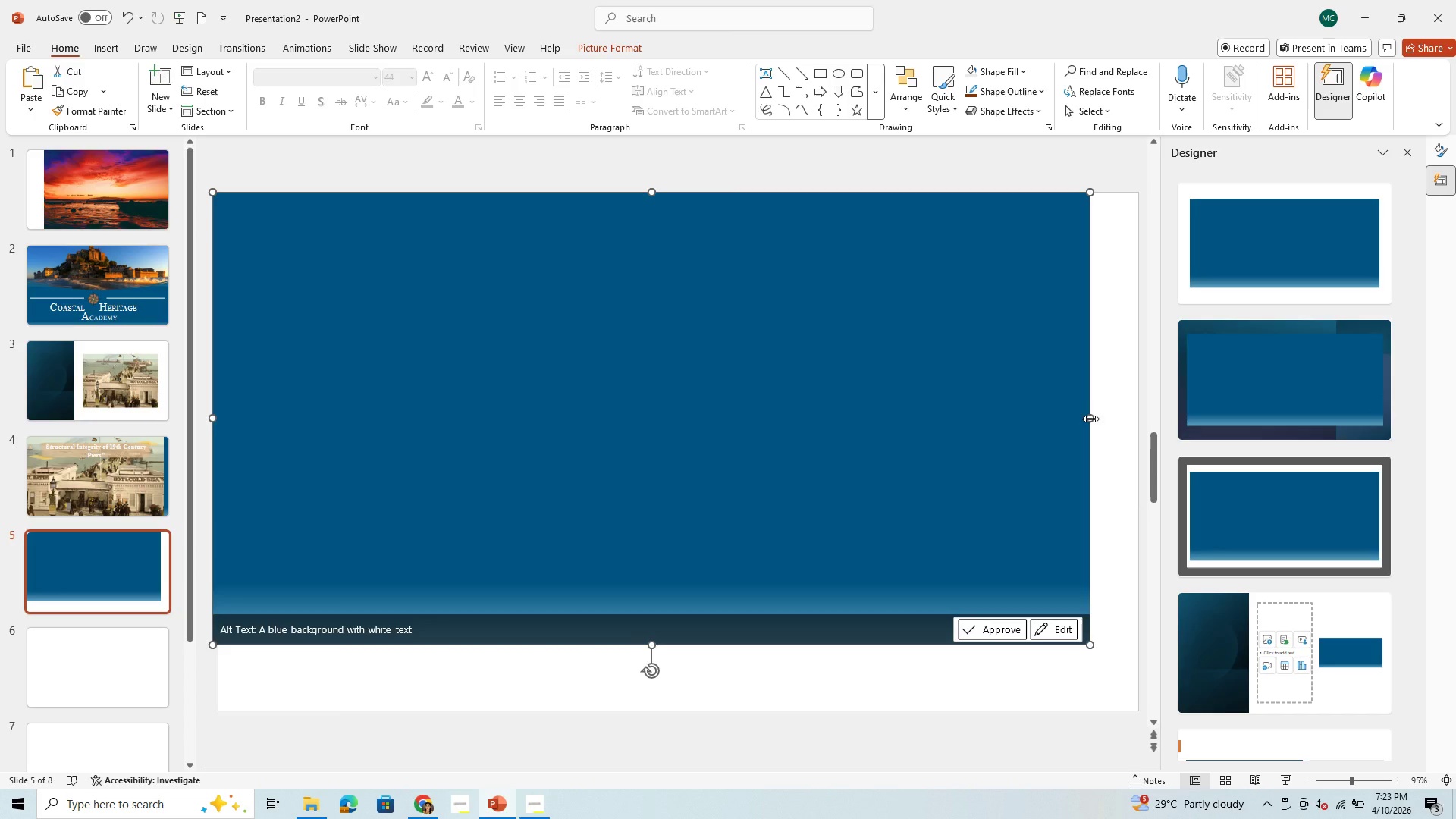 
left_click_drag(start_coordinate=[1090, 419], to_coordinate=[1146, 425])
 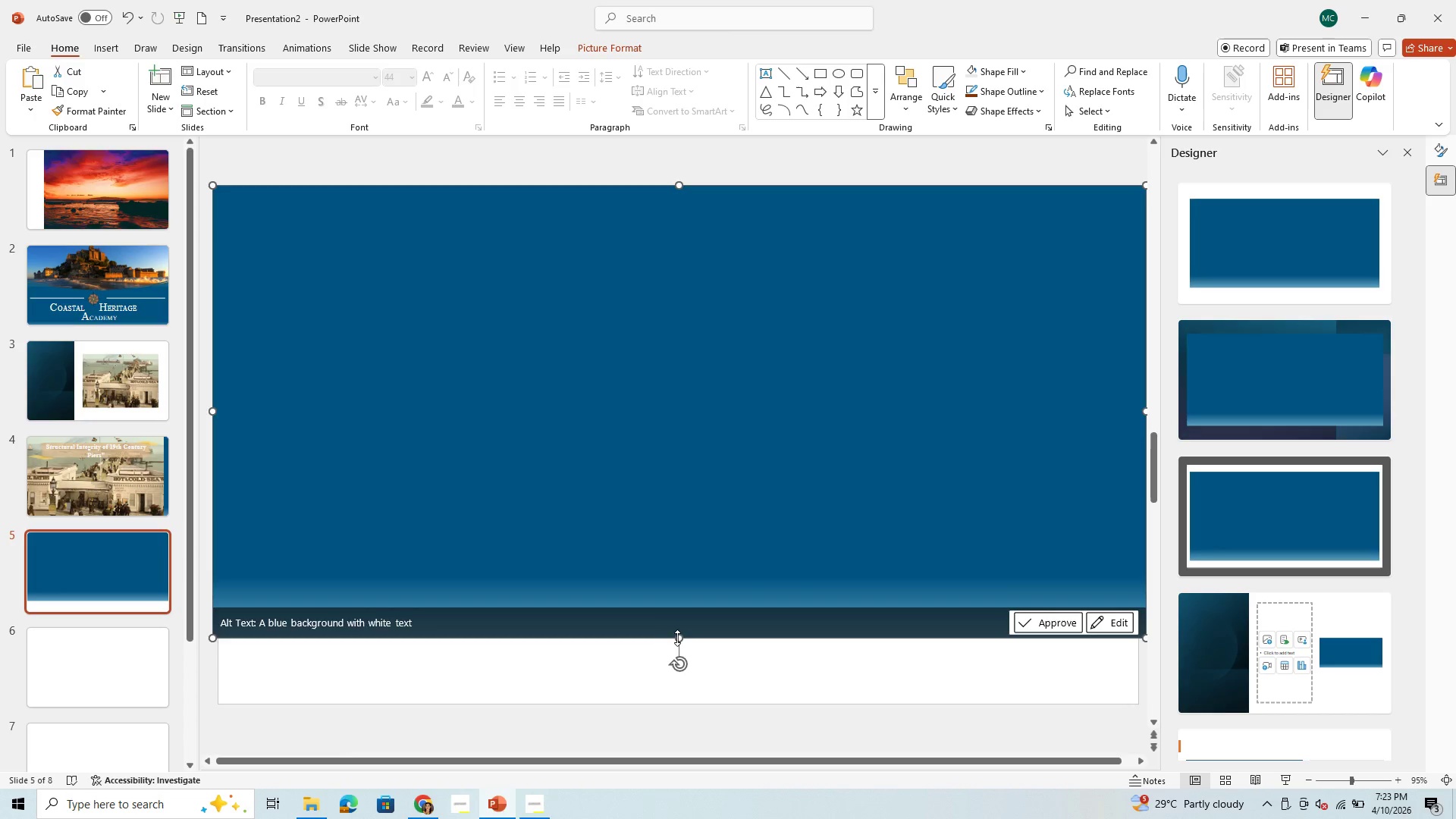 
left_click_drag(start_coordinate=[679, 639], to_coordinate=[691, 713])
 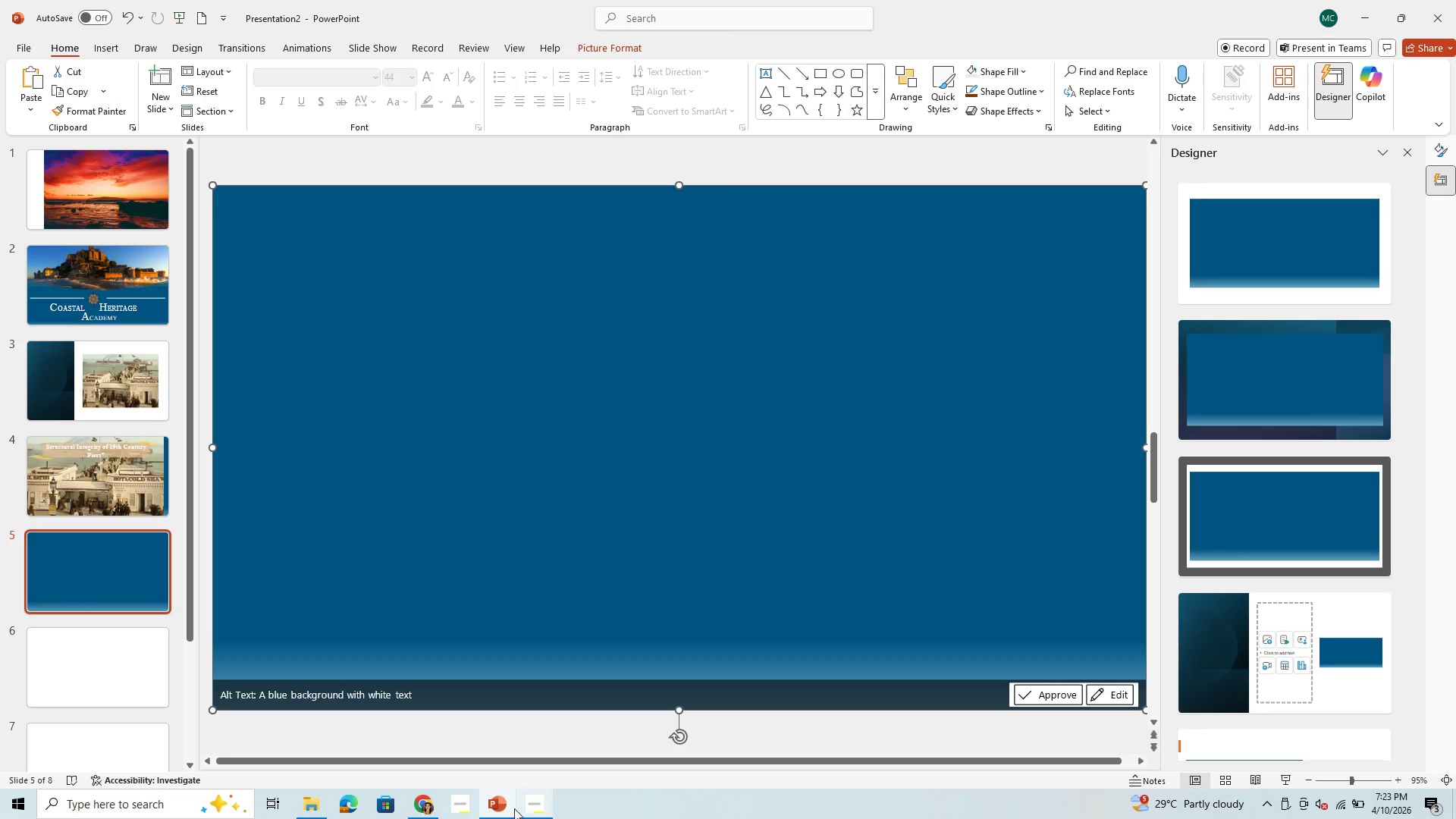 
wait(6.72)
 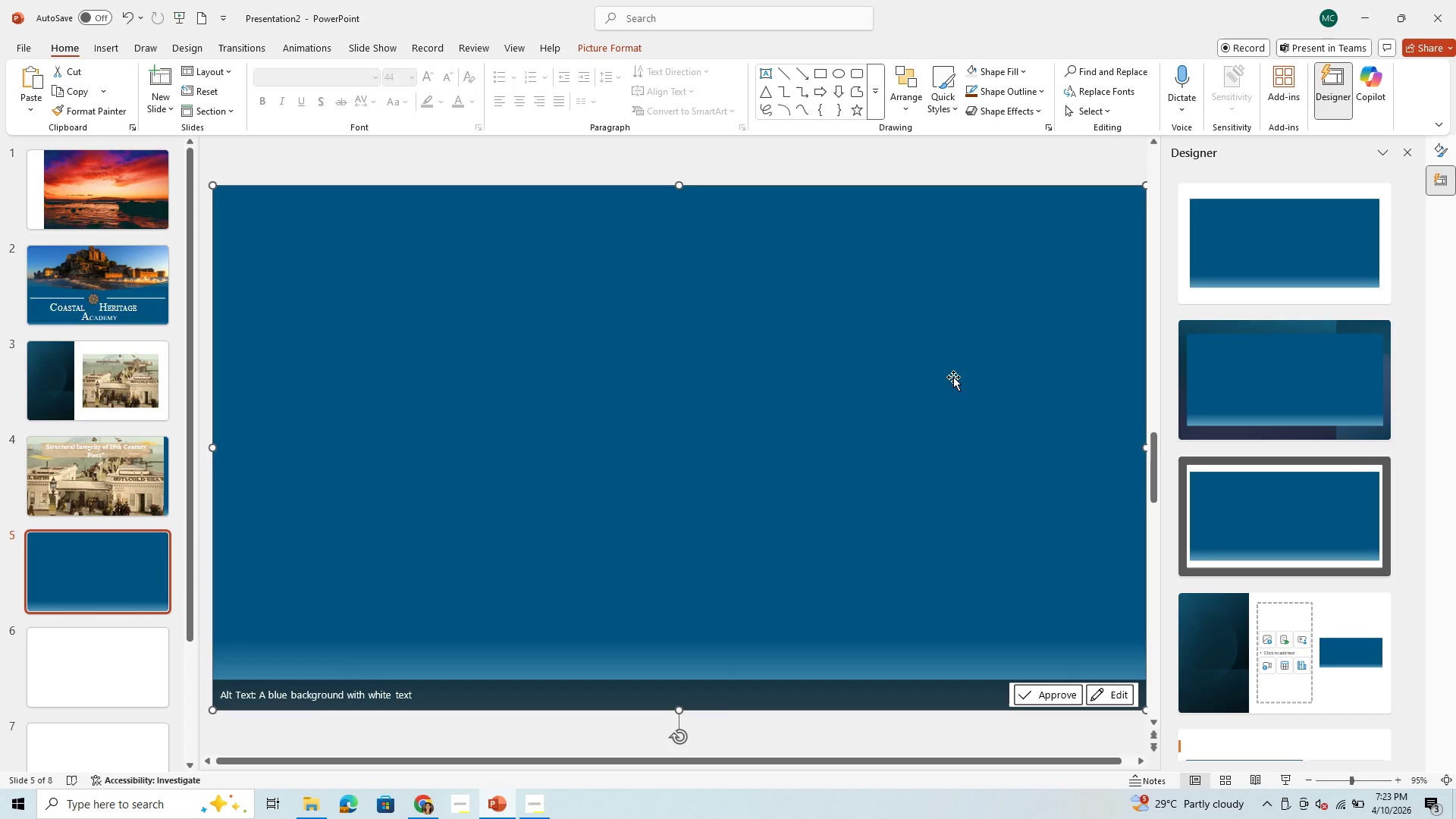 
left_click([108, 50])
 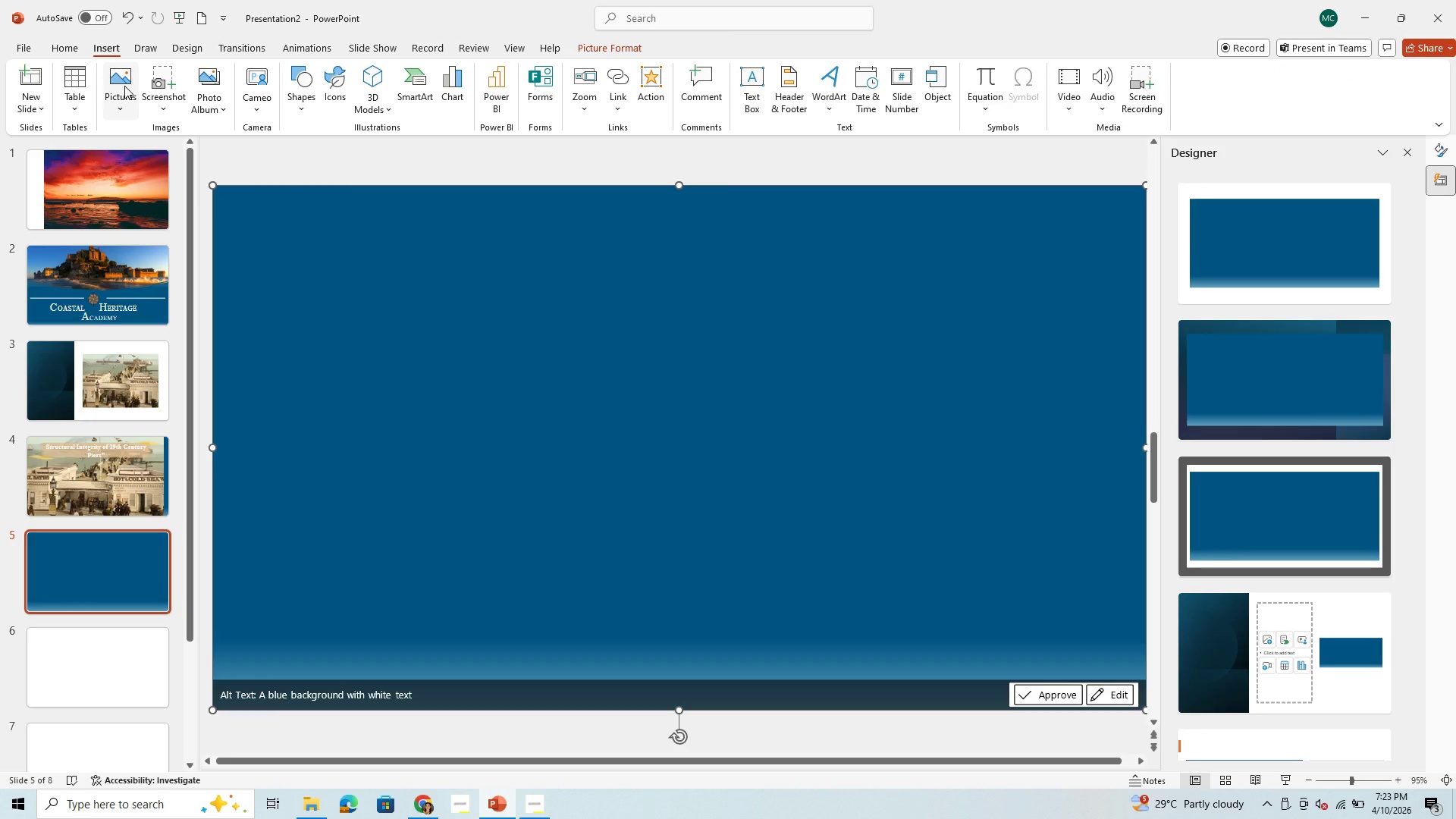 
left_click([124, 86])
 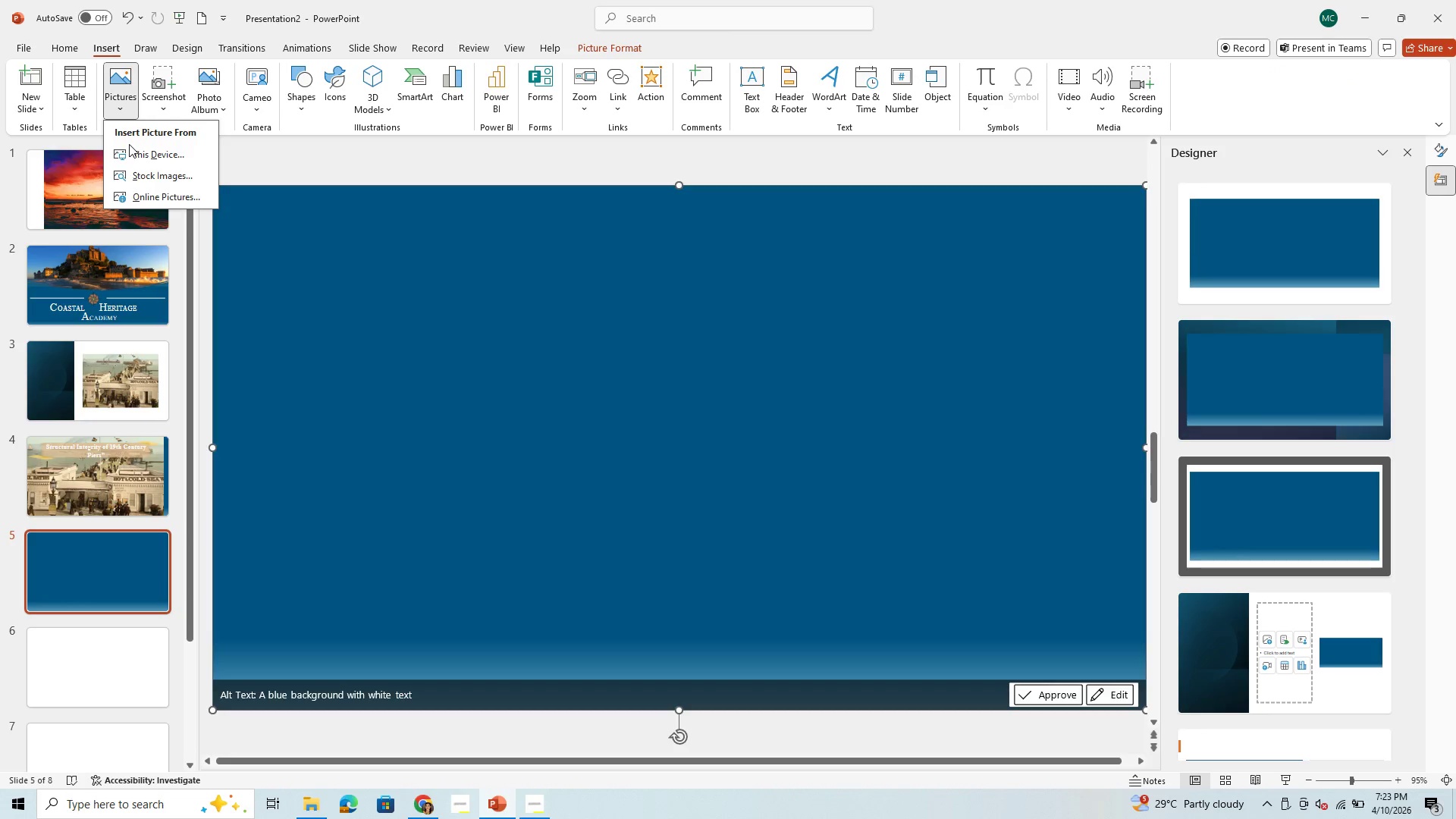 
left_click([131, 149])
 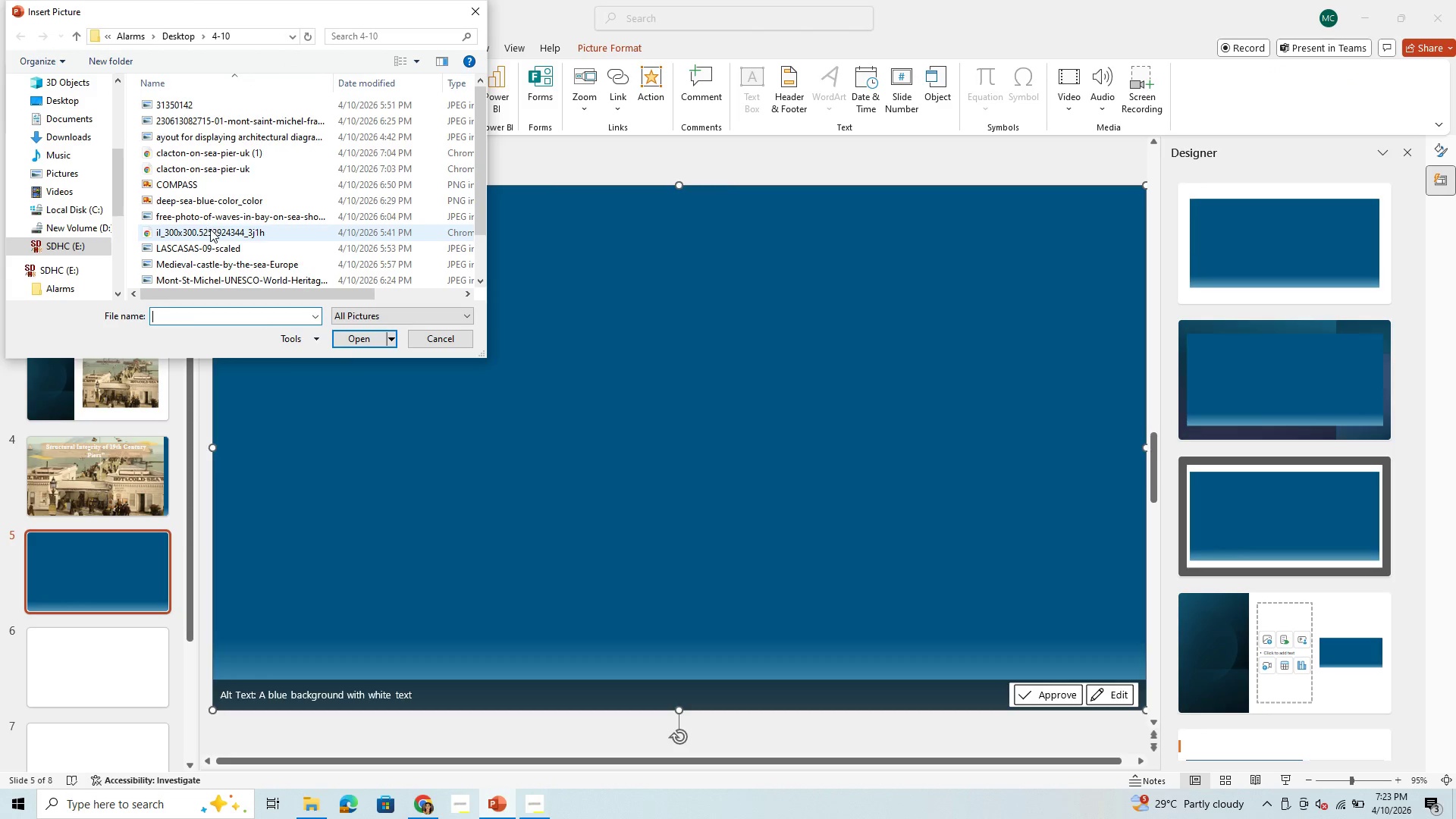 
scroll: coordinate [215, 234], scroll_direction: down, amount: 1.0
 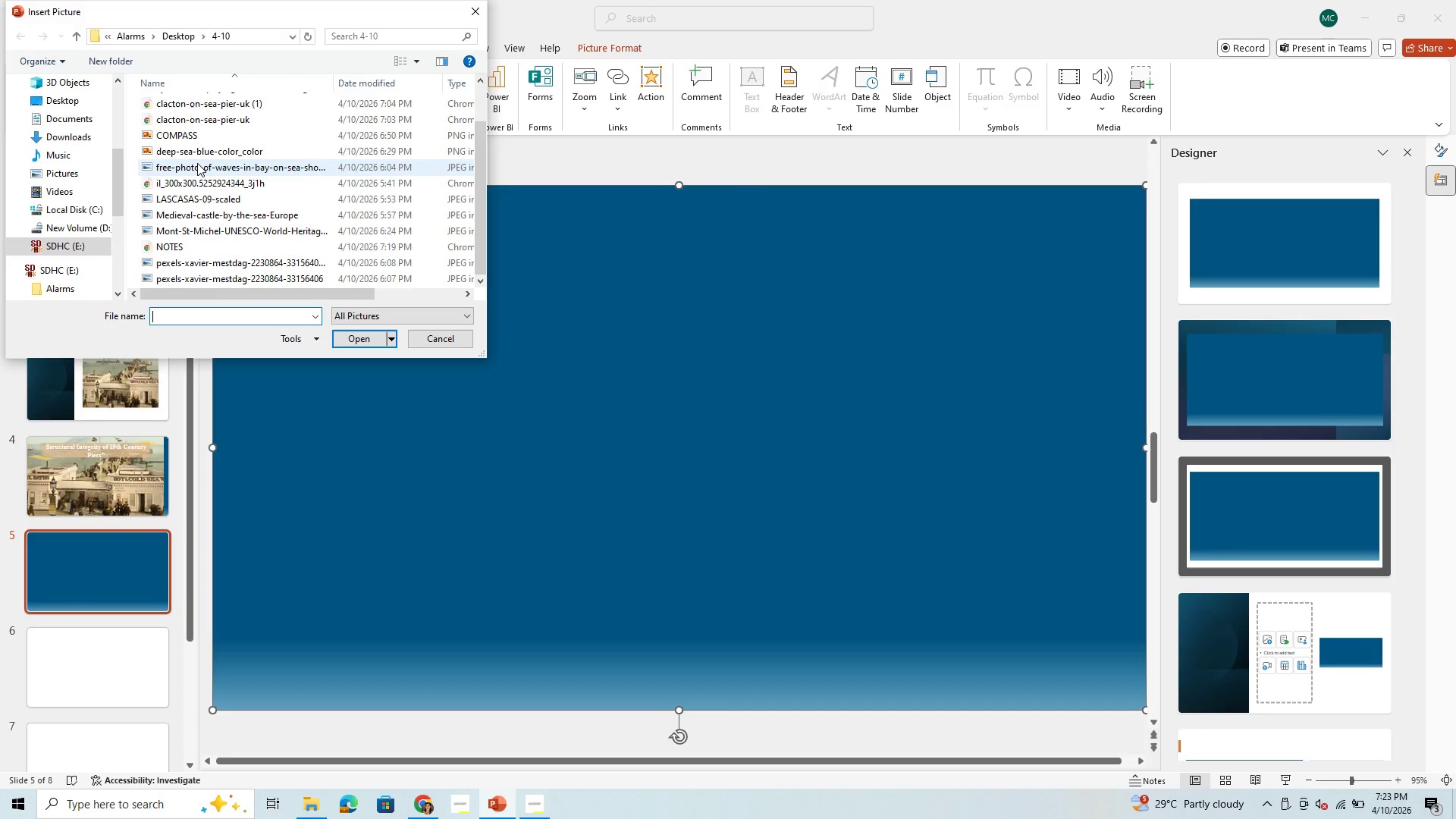 
wait(6.38)
 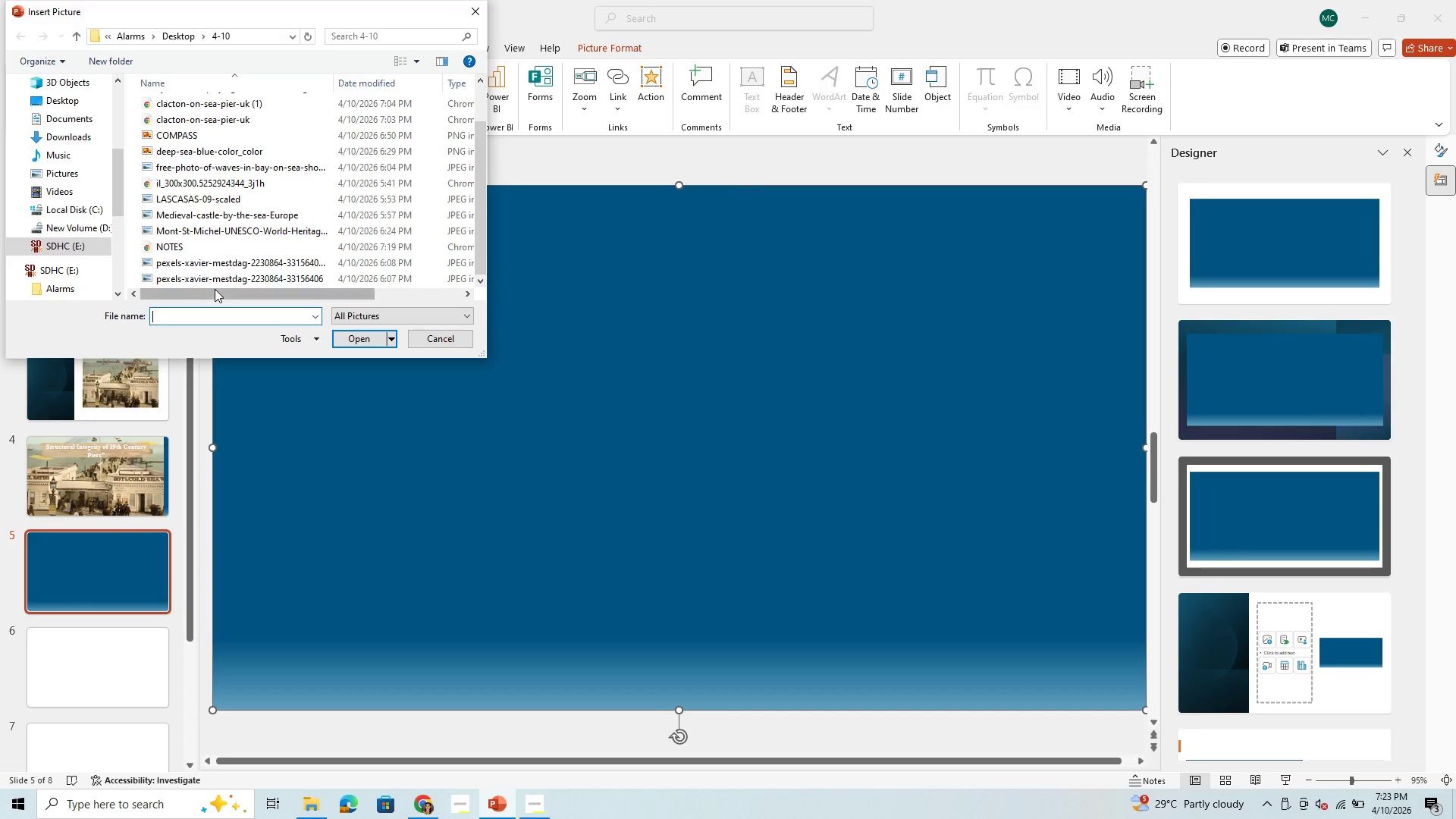 
scroll: coordinate [197, 163], scroll_direction: down, amount: 1.0
 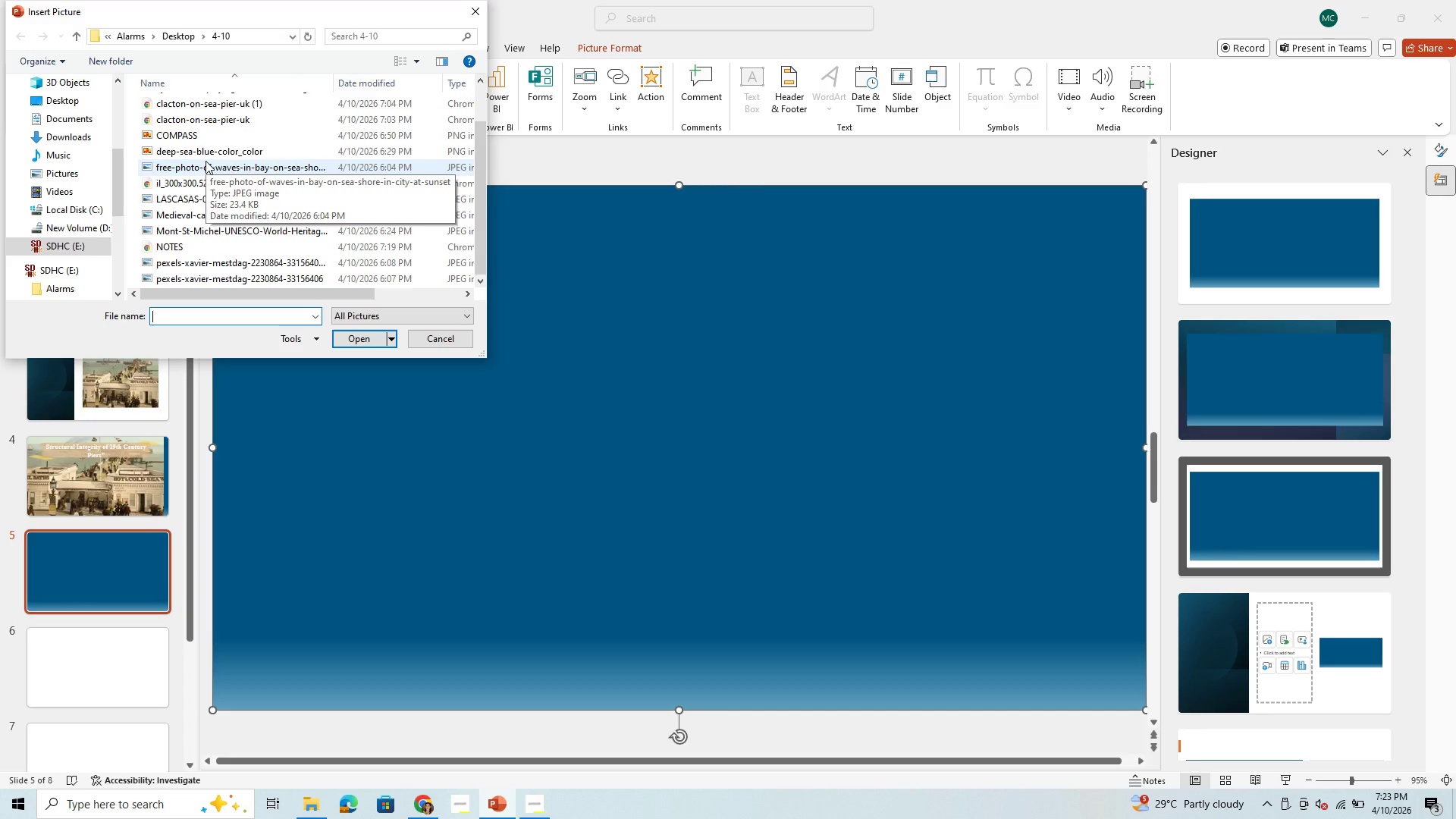 
wait(6.85)
 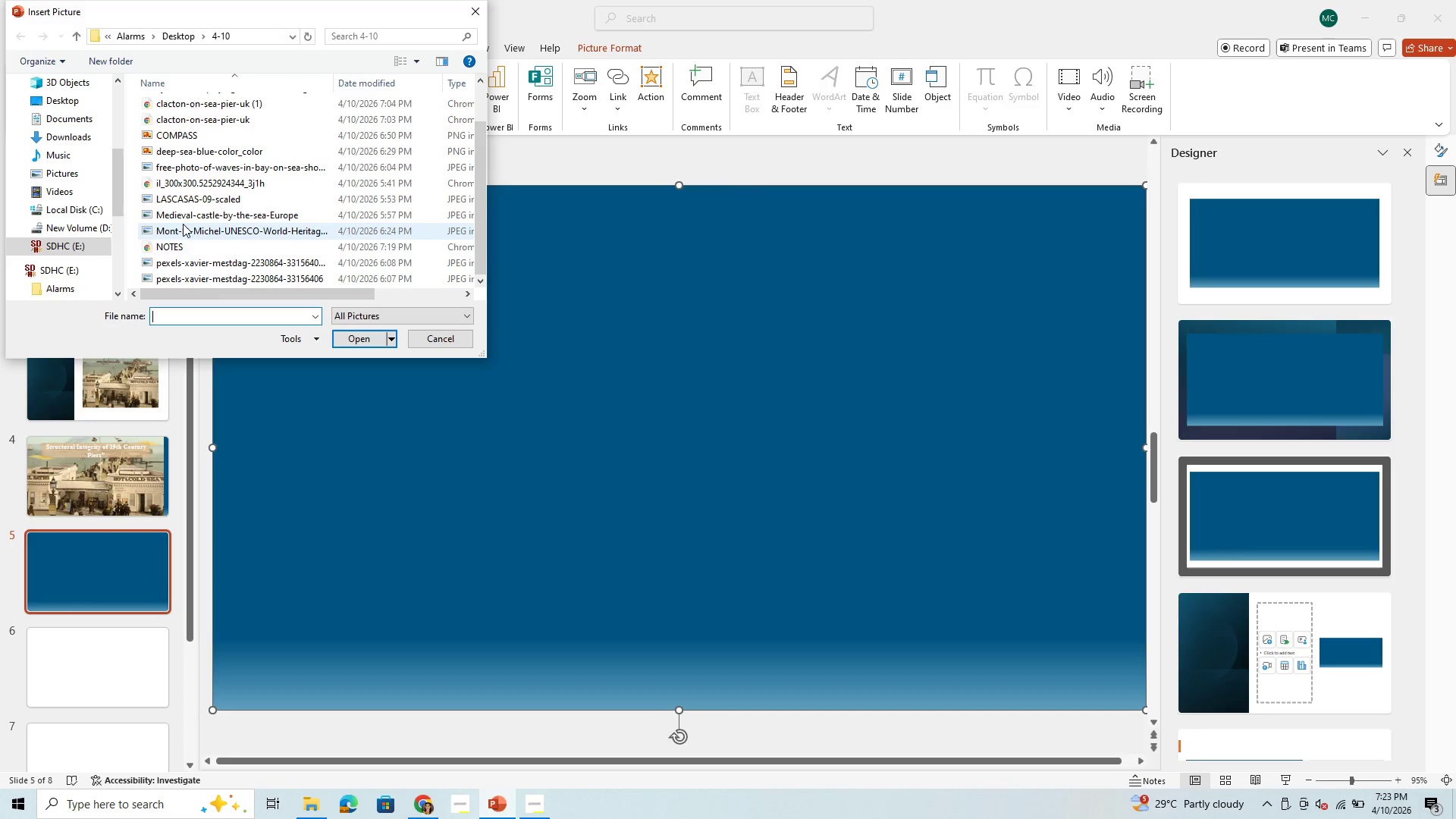 
left_click([213, 282])
 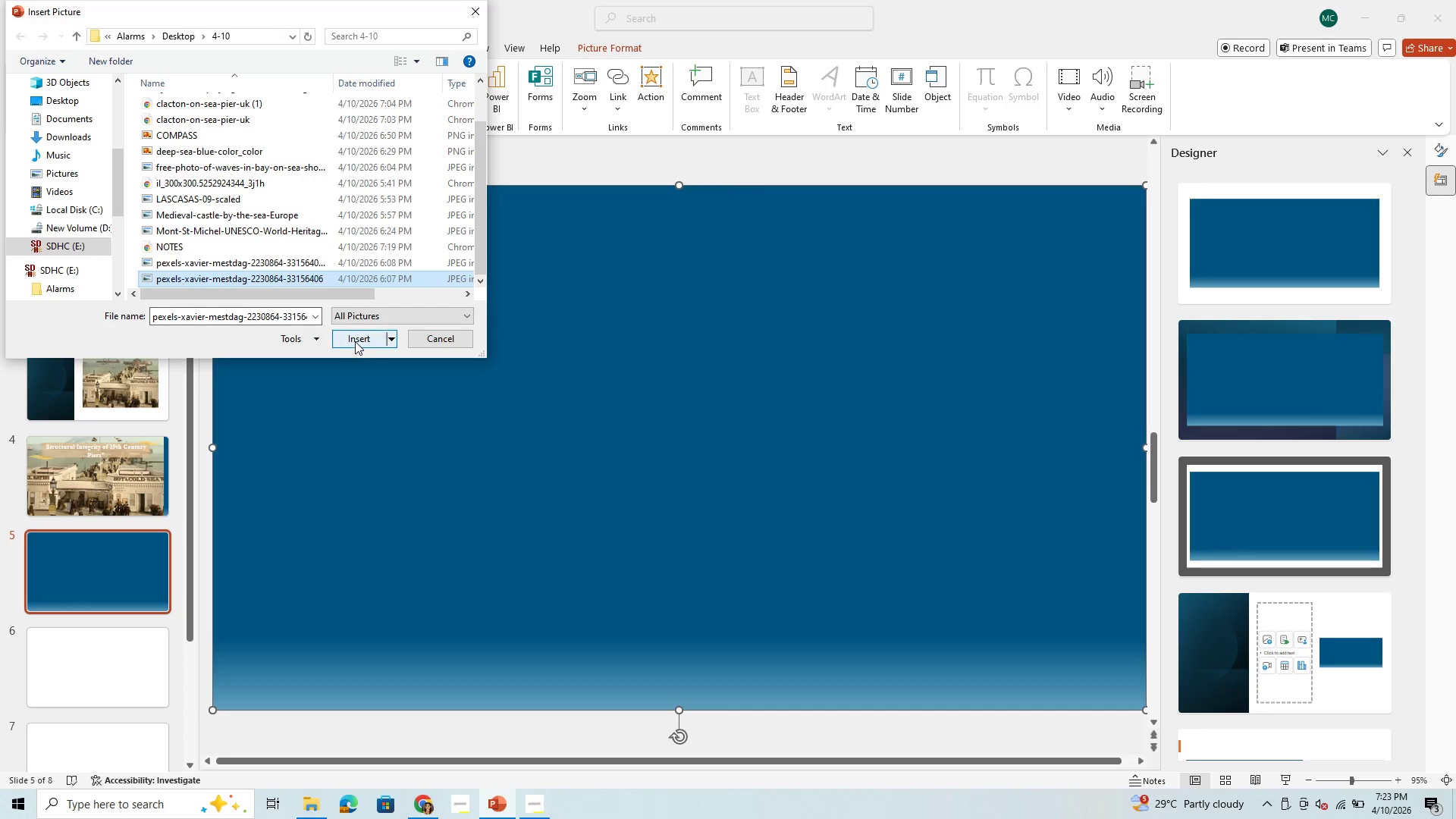 
left_click([355, 341])
 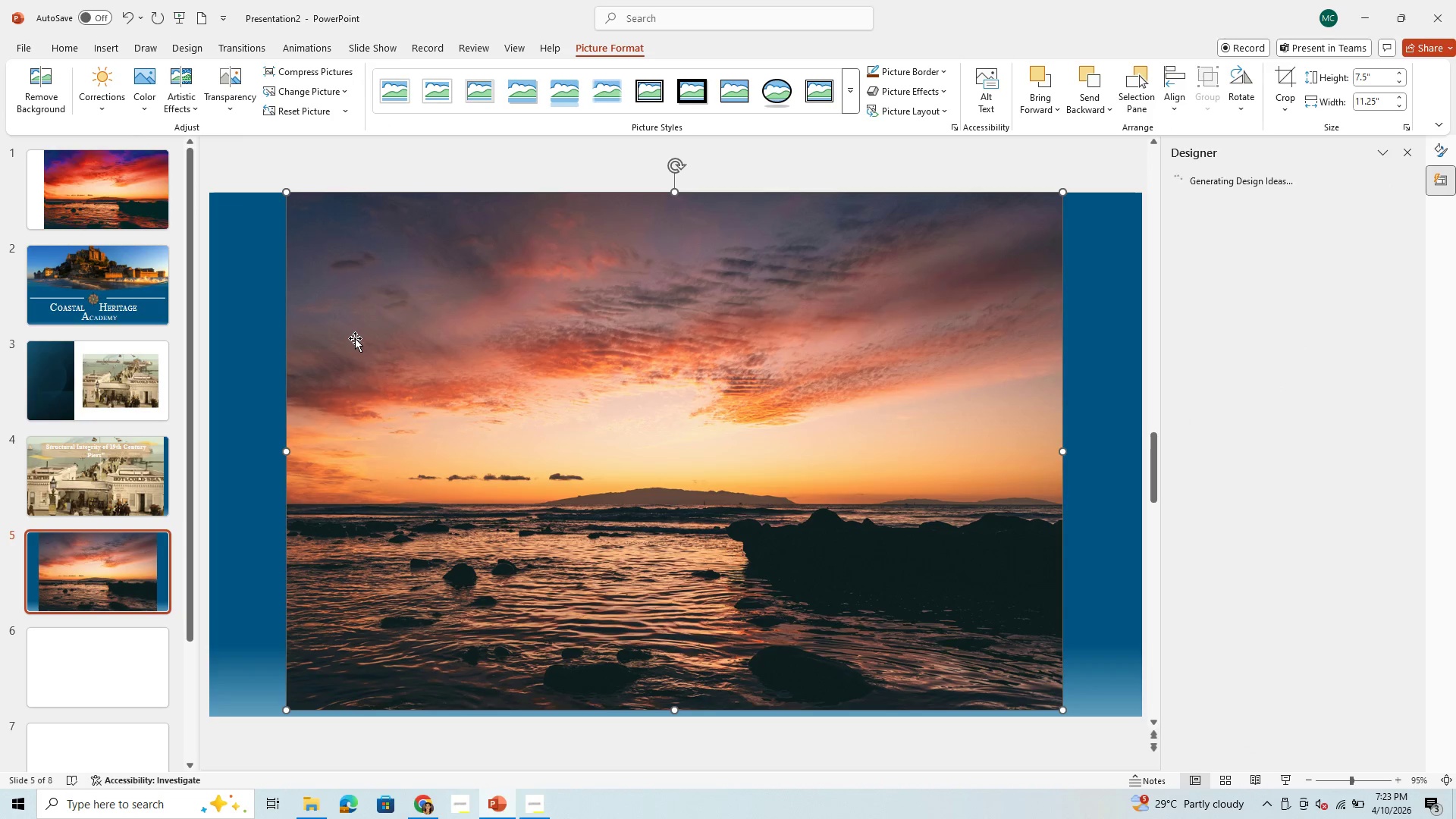 
key(Backspace)
 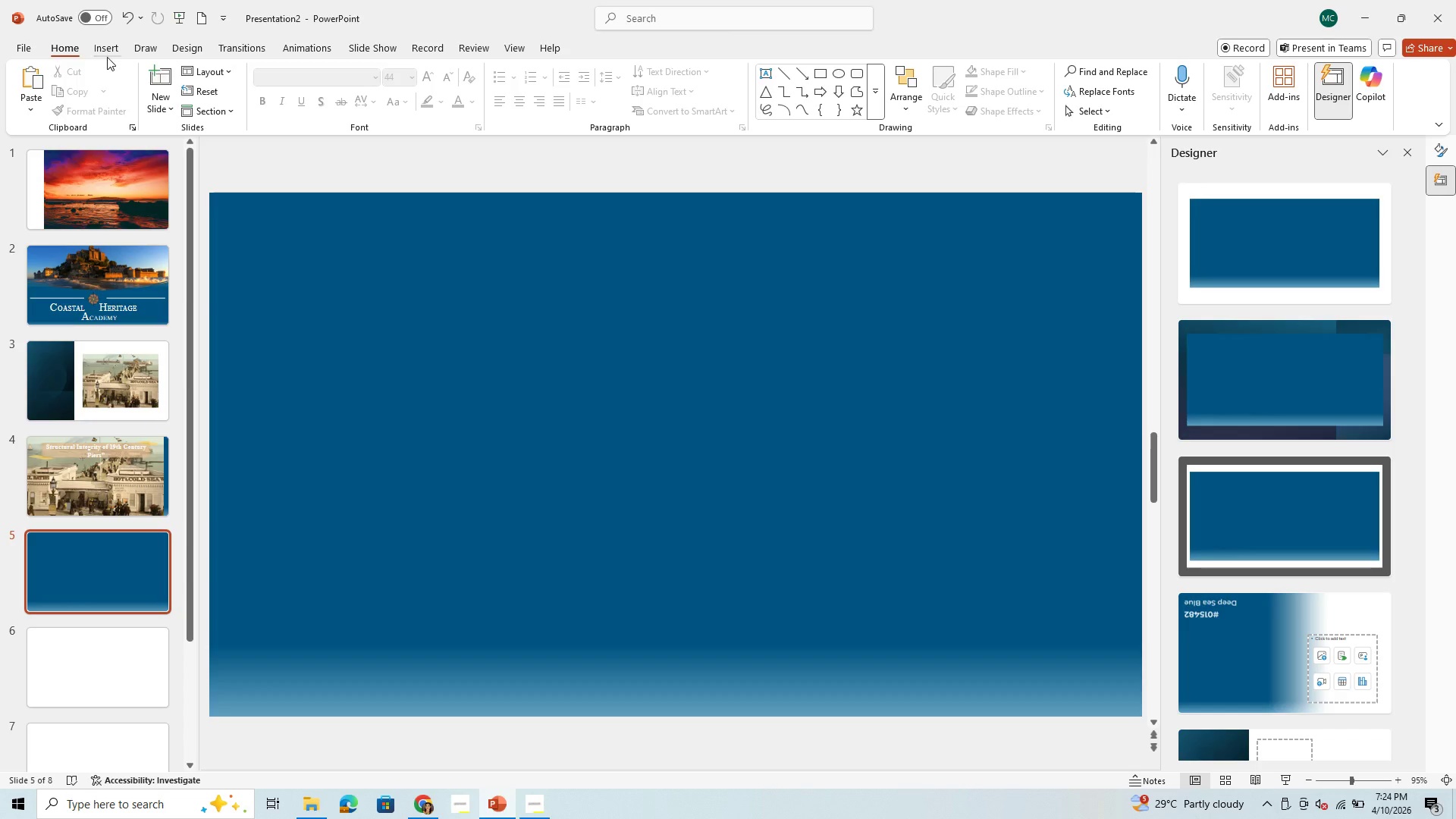 
left_click([109, 54])
 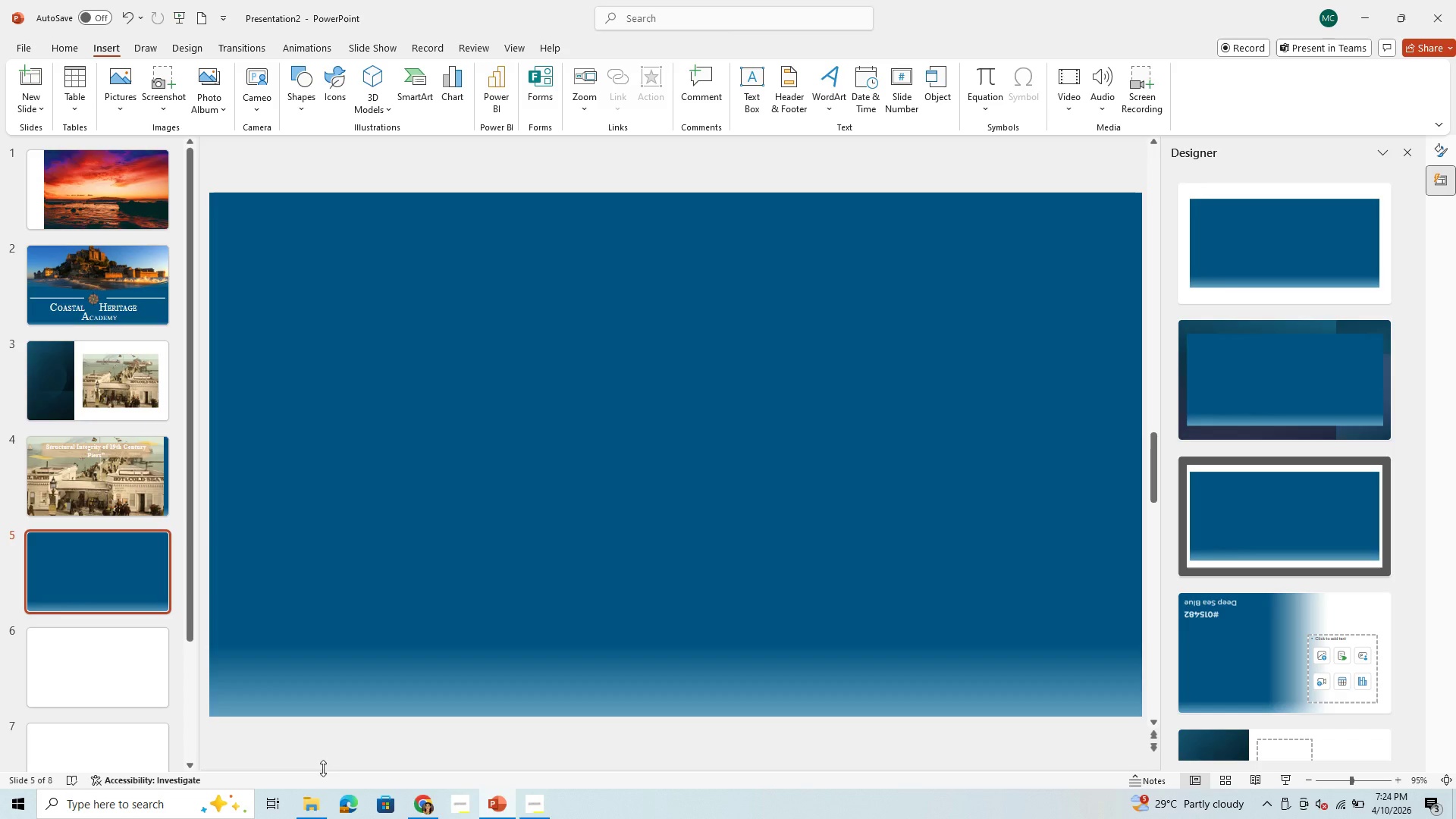 
left_click([309, 818])
 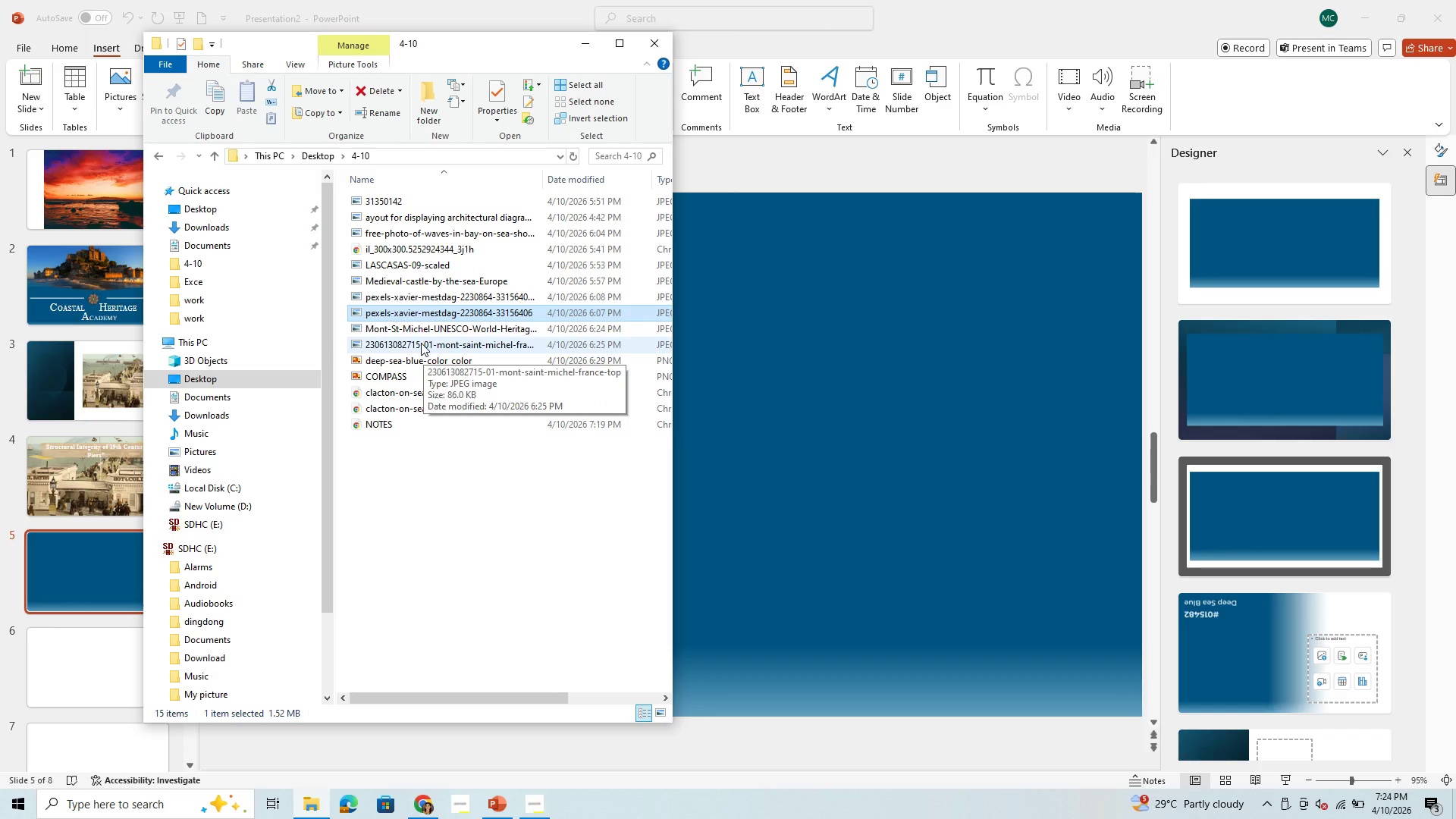 
wait(16.19)
 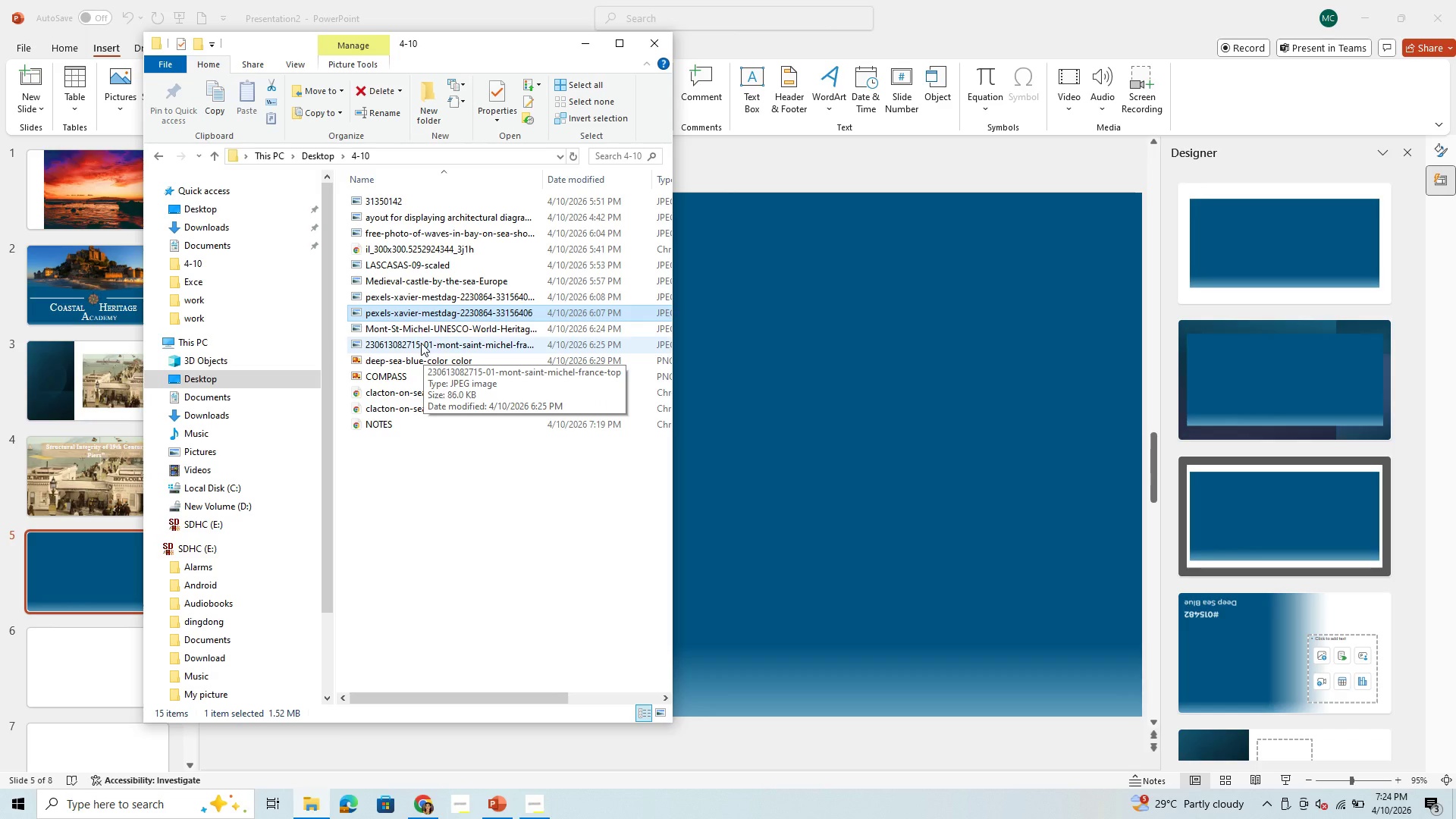 
left_click([426, 220])
 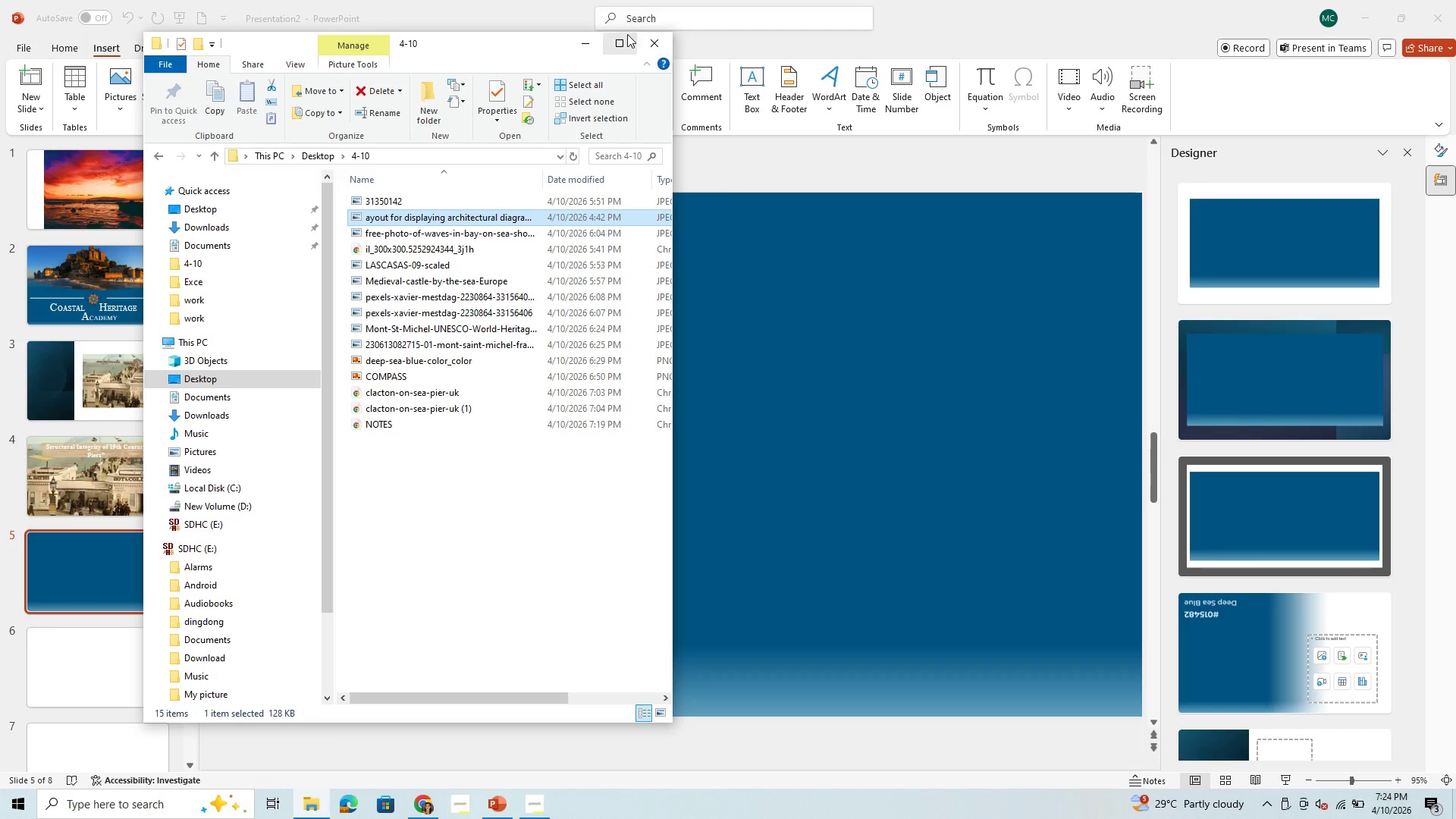 
wait(6.0)
 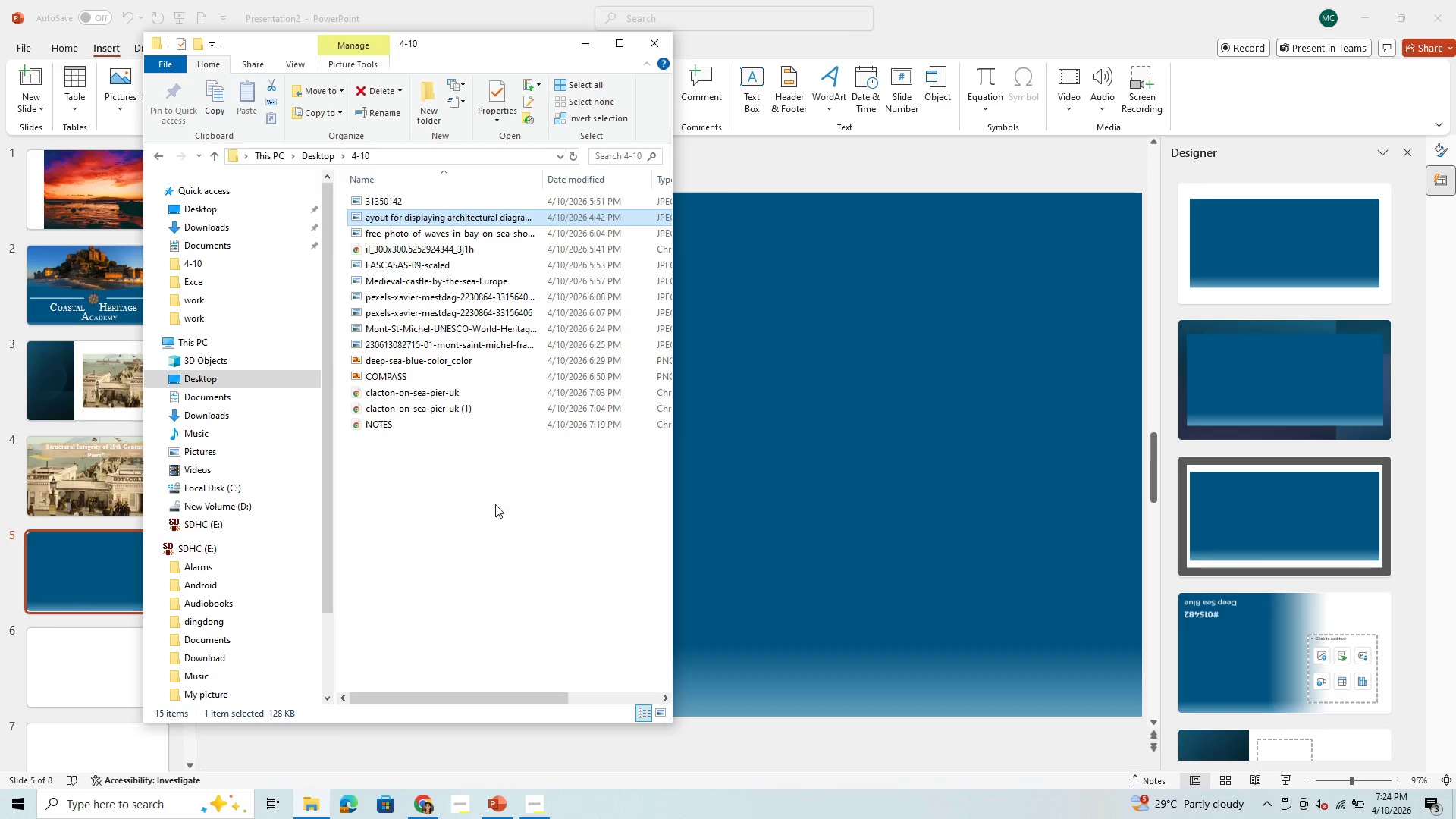 
left_click([648, 45])
 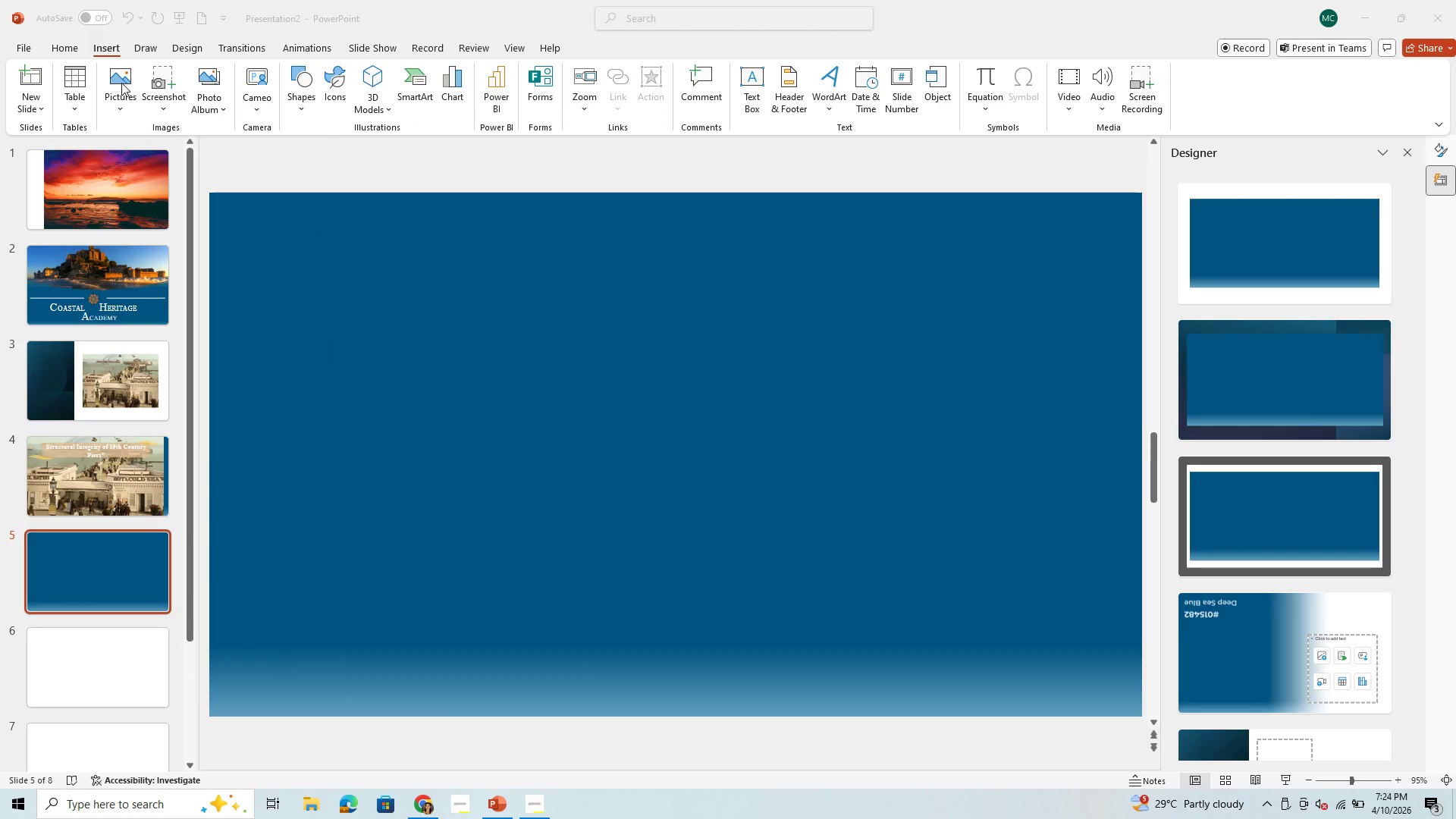 
left_click([121, 82])
 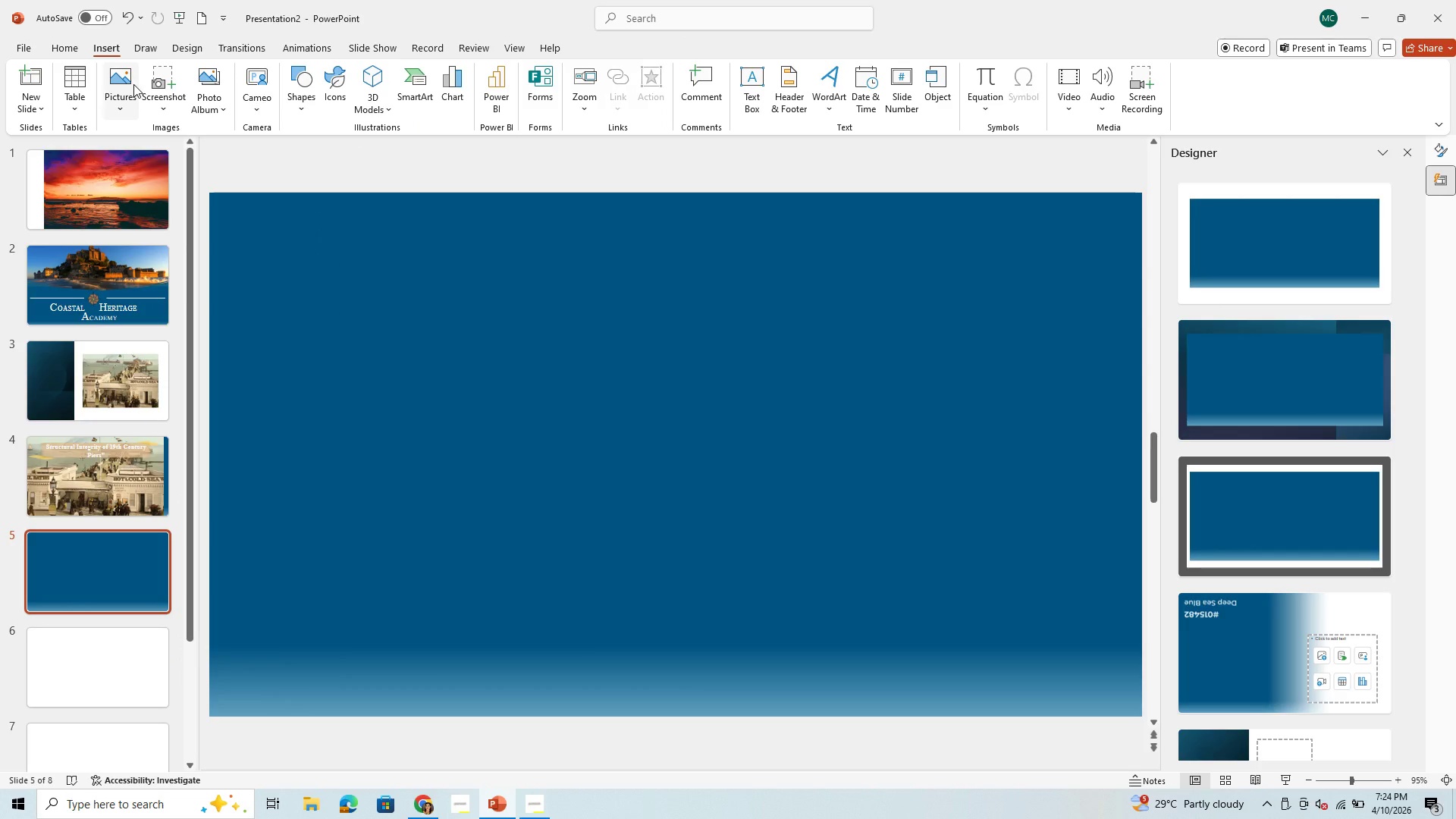 
left_click([118, 103])
 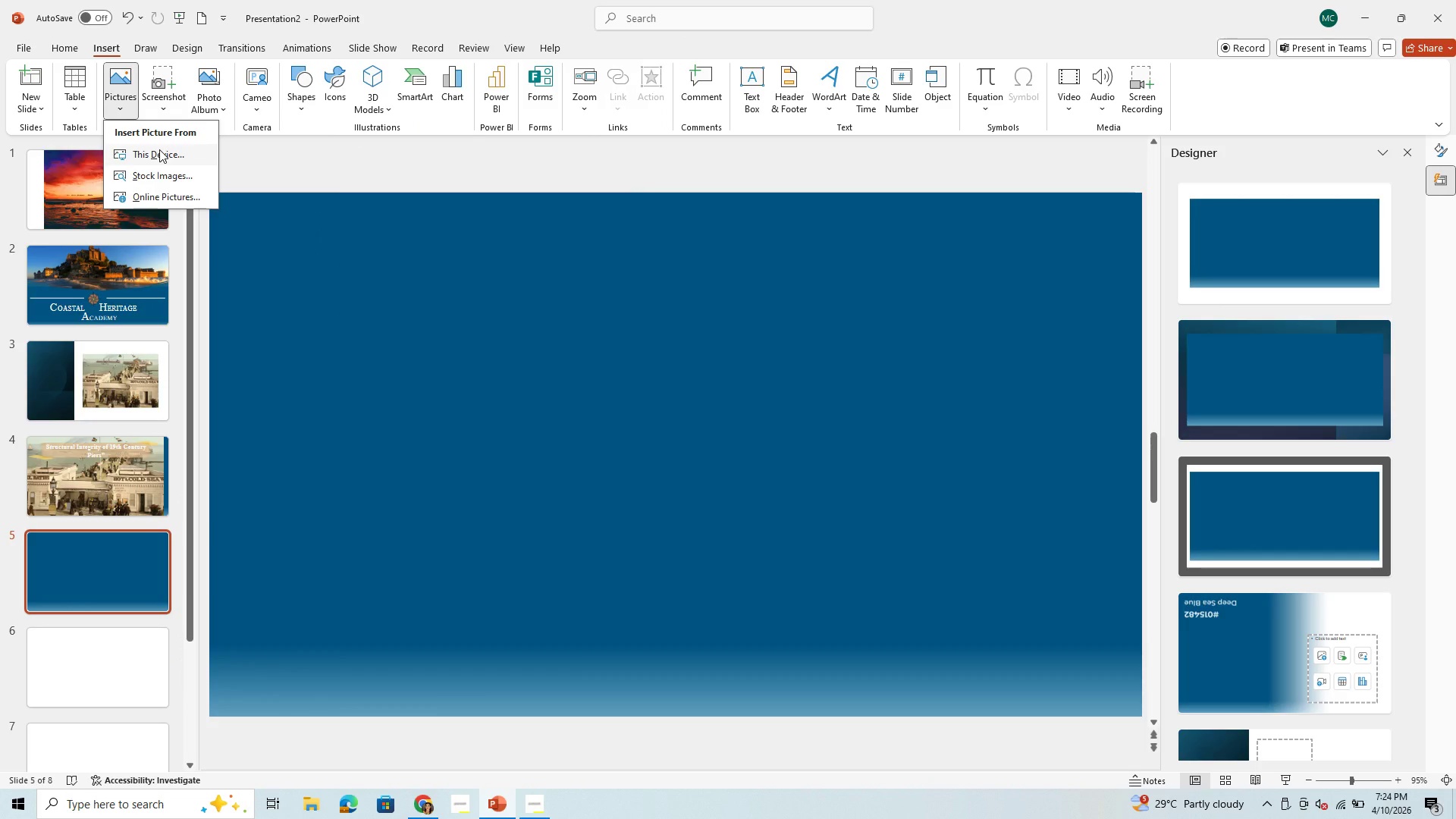 
left_click([159, 149])
 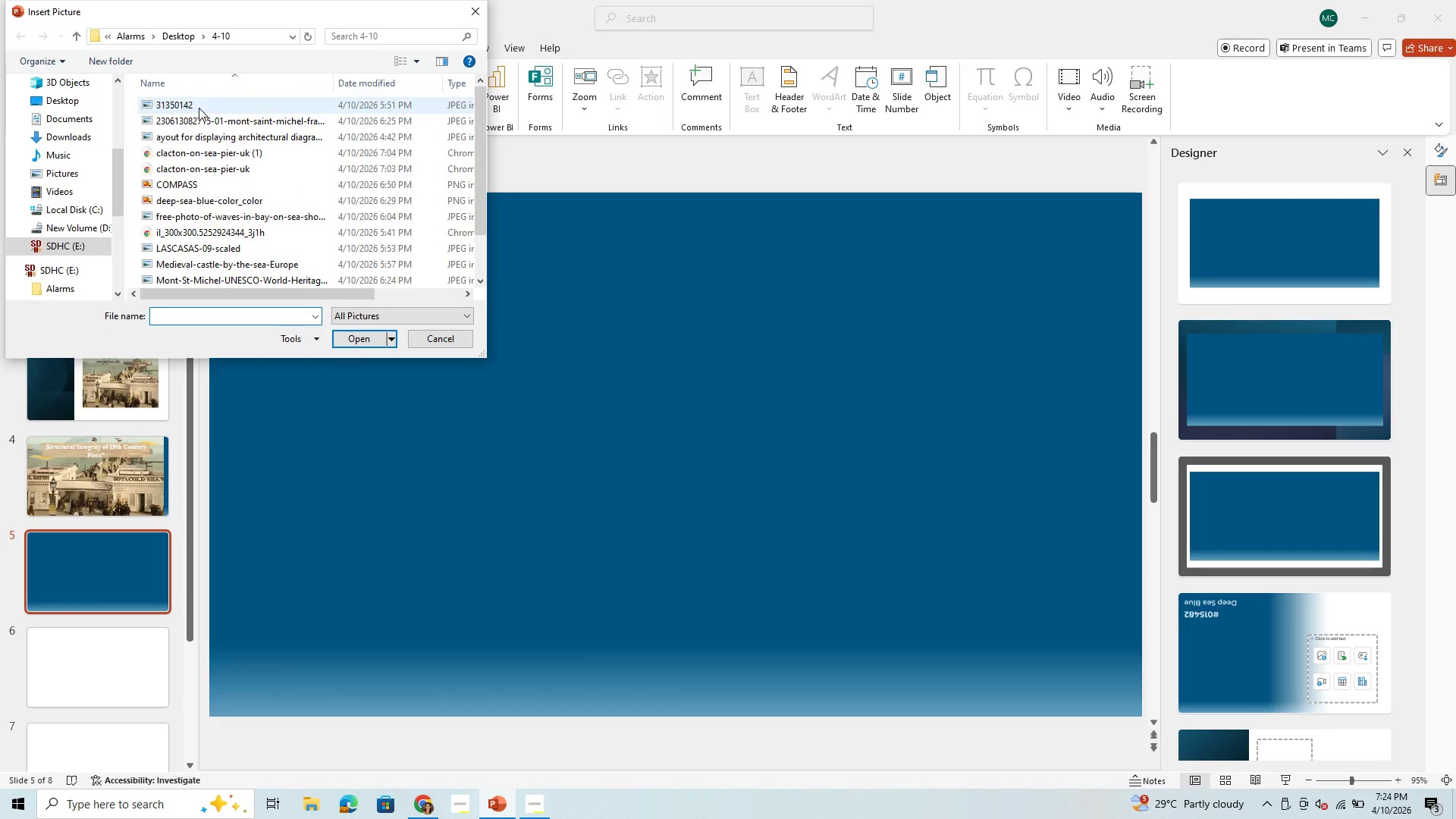 
left_click([206, 138])
 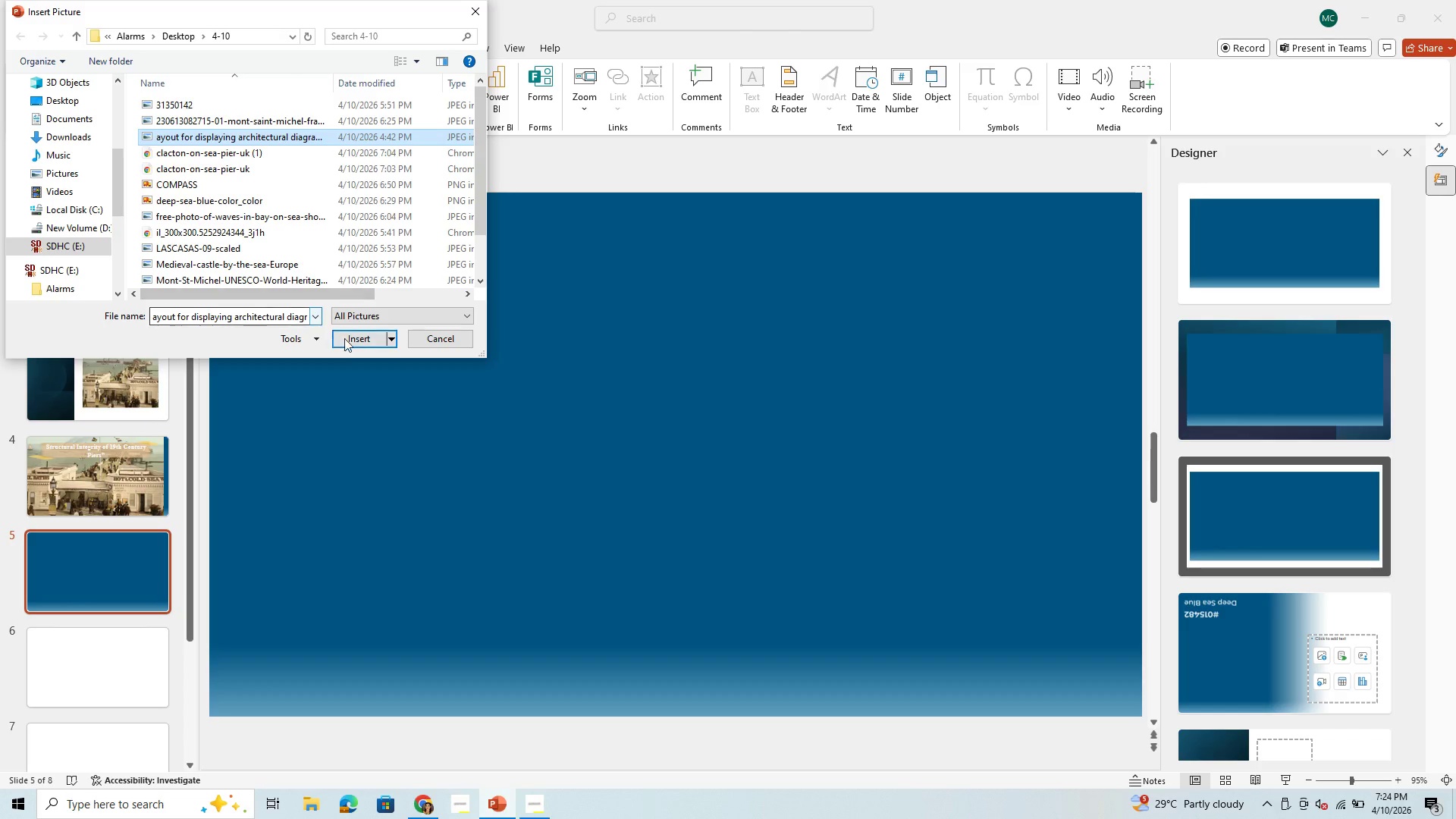 
left_click([349, 340])
 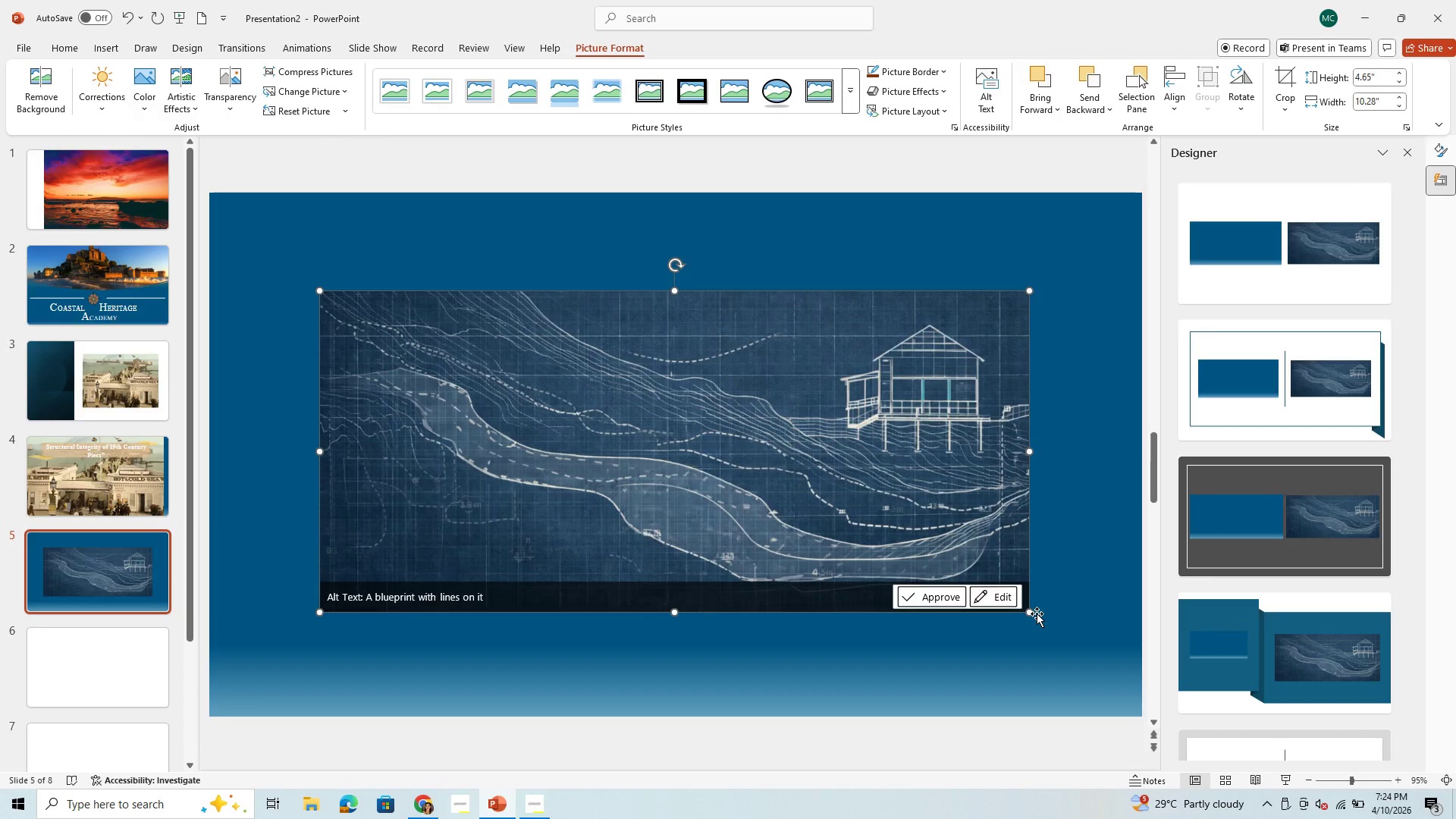 
left_click_drag(start_coordinate=[846, 504], to_coordinate=[781, 471])
 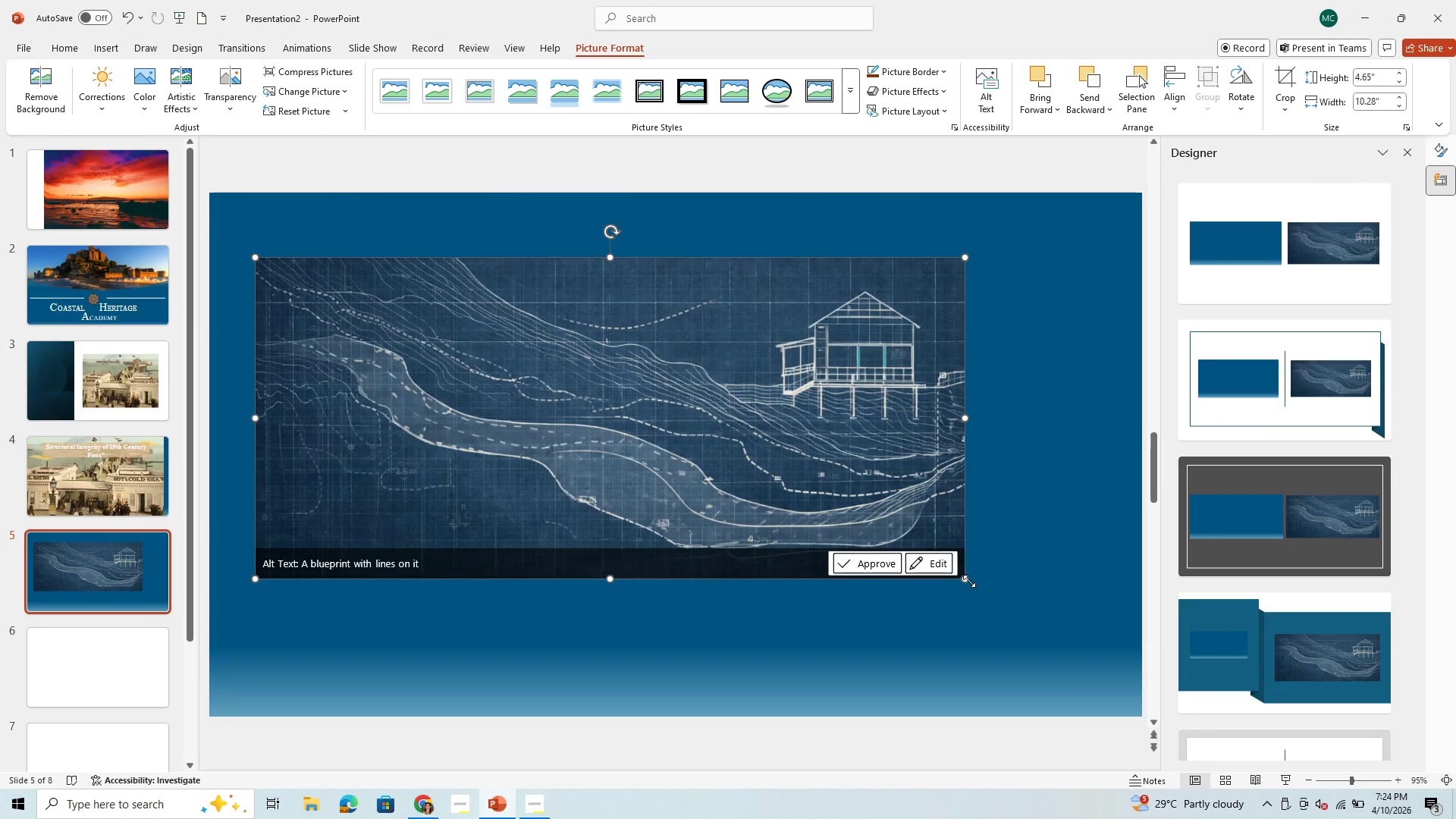 
left_click_drag(start_coordinate=[968, 578], to_coordinate=[931, 614])
 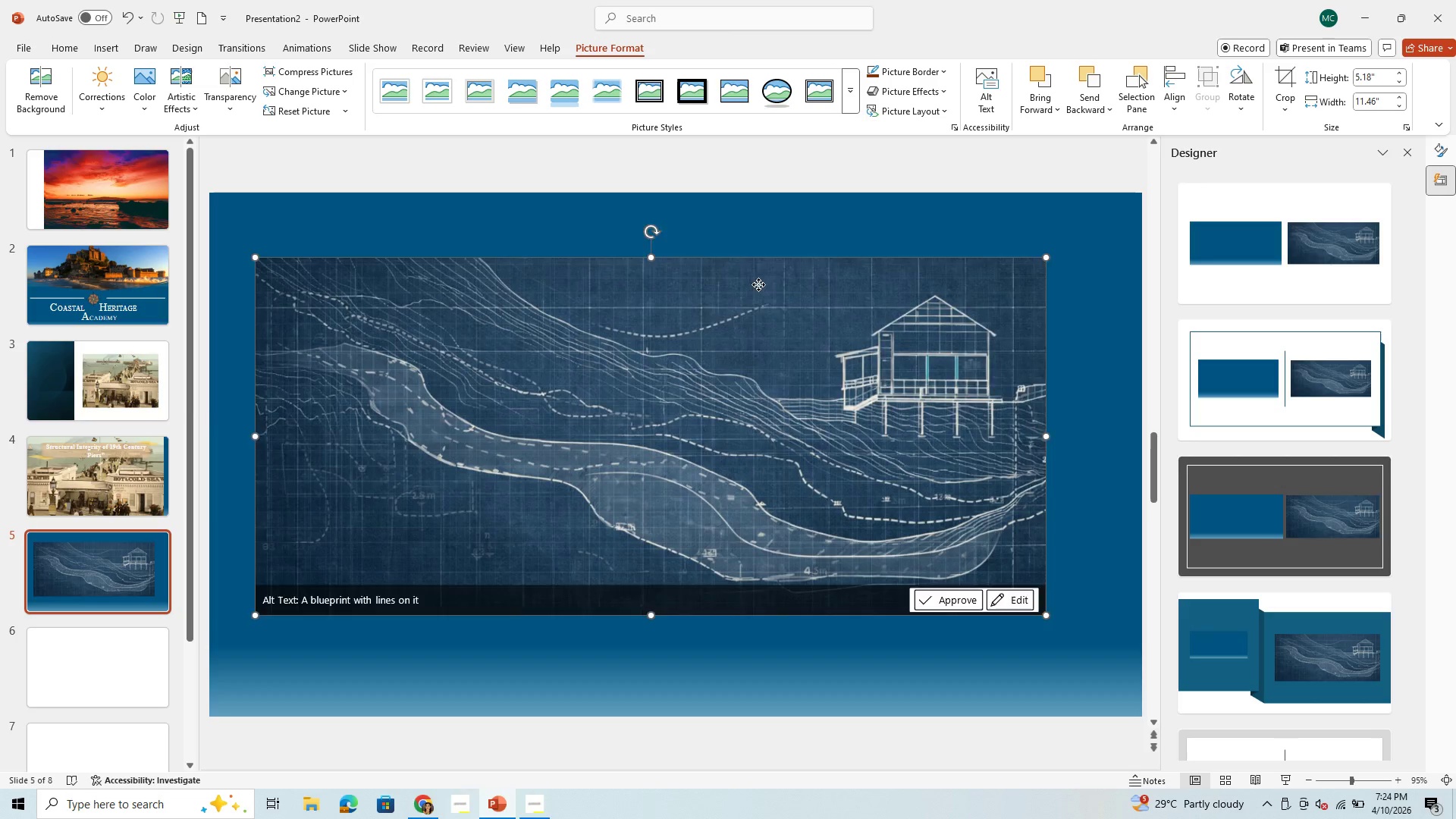 
left_click_drag(start_coordinate=[758, 284], to_coordinate=[748, 353])
 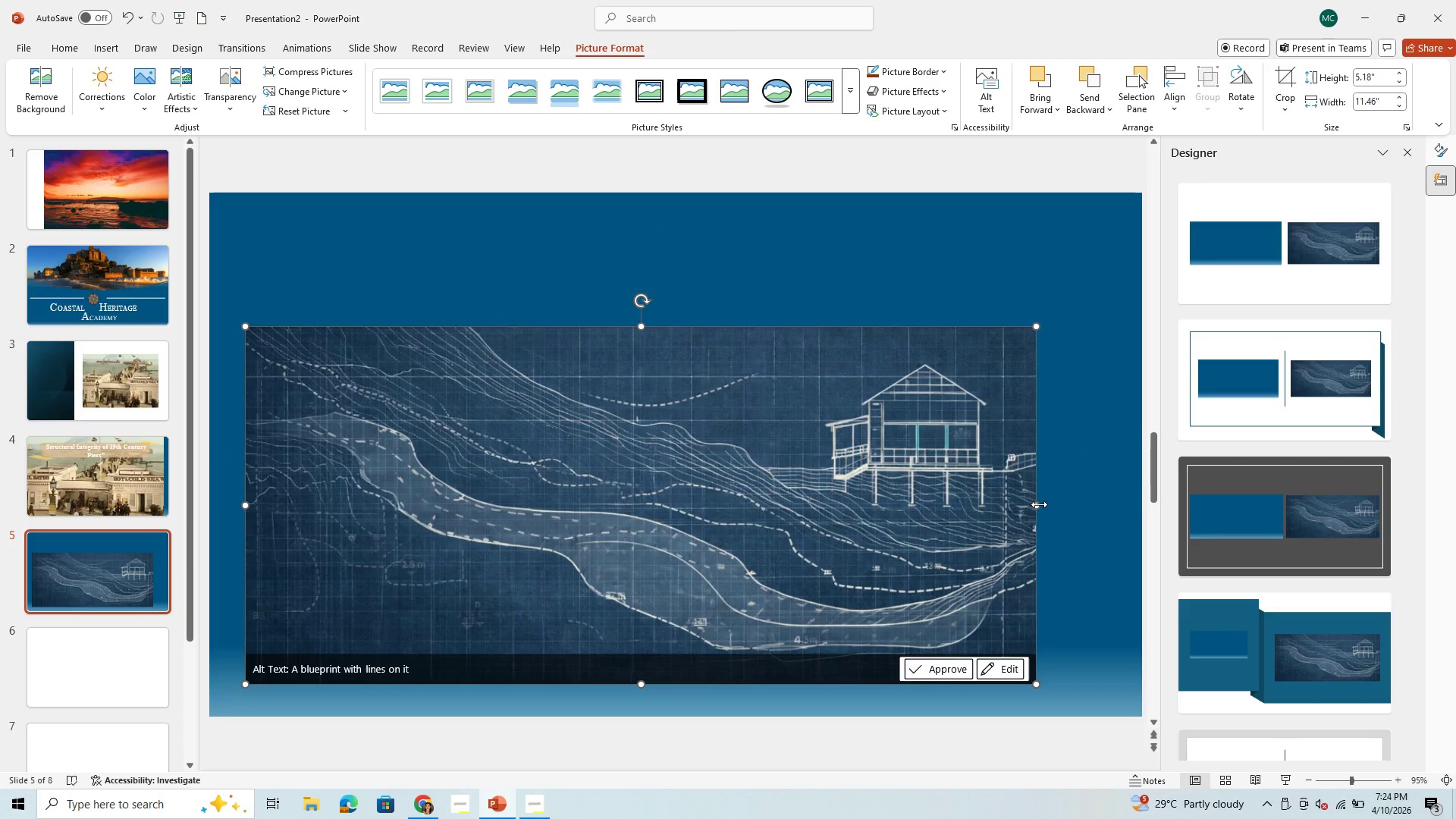 
left_click_drag(start_coordinate=[1039, 504], to_coordinate=[1110, 511])
 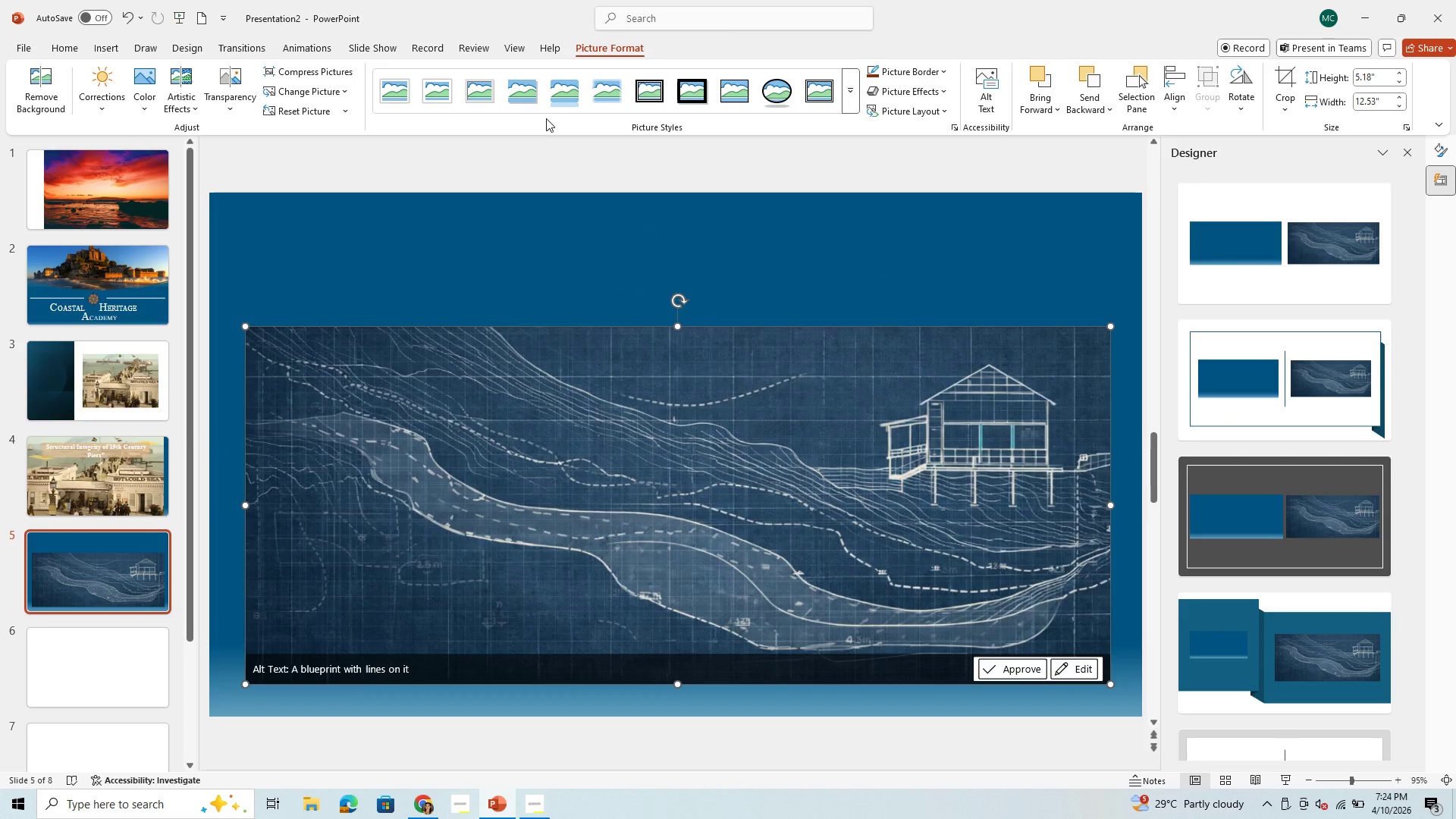 
left_click_drag(start_coordinate=[497, 85], to_coordinate=[504, 86])
 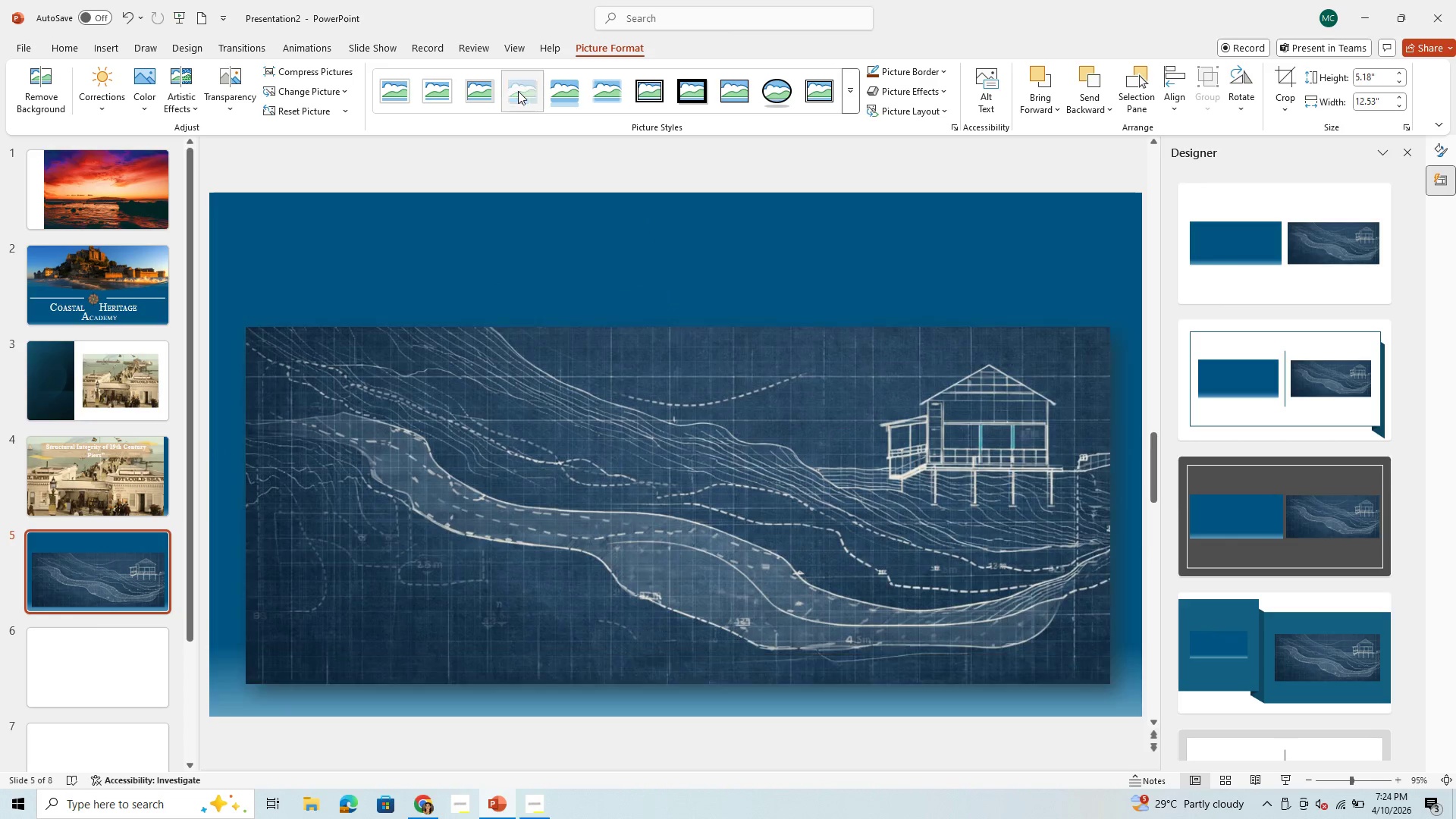 
left_click([518, 91])
 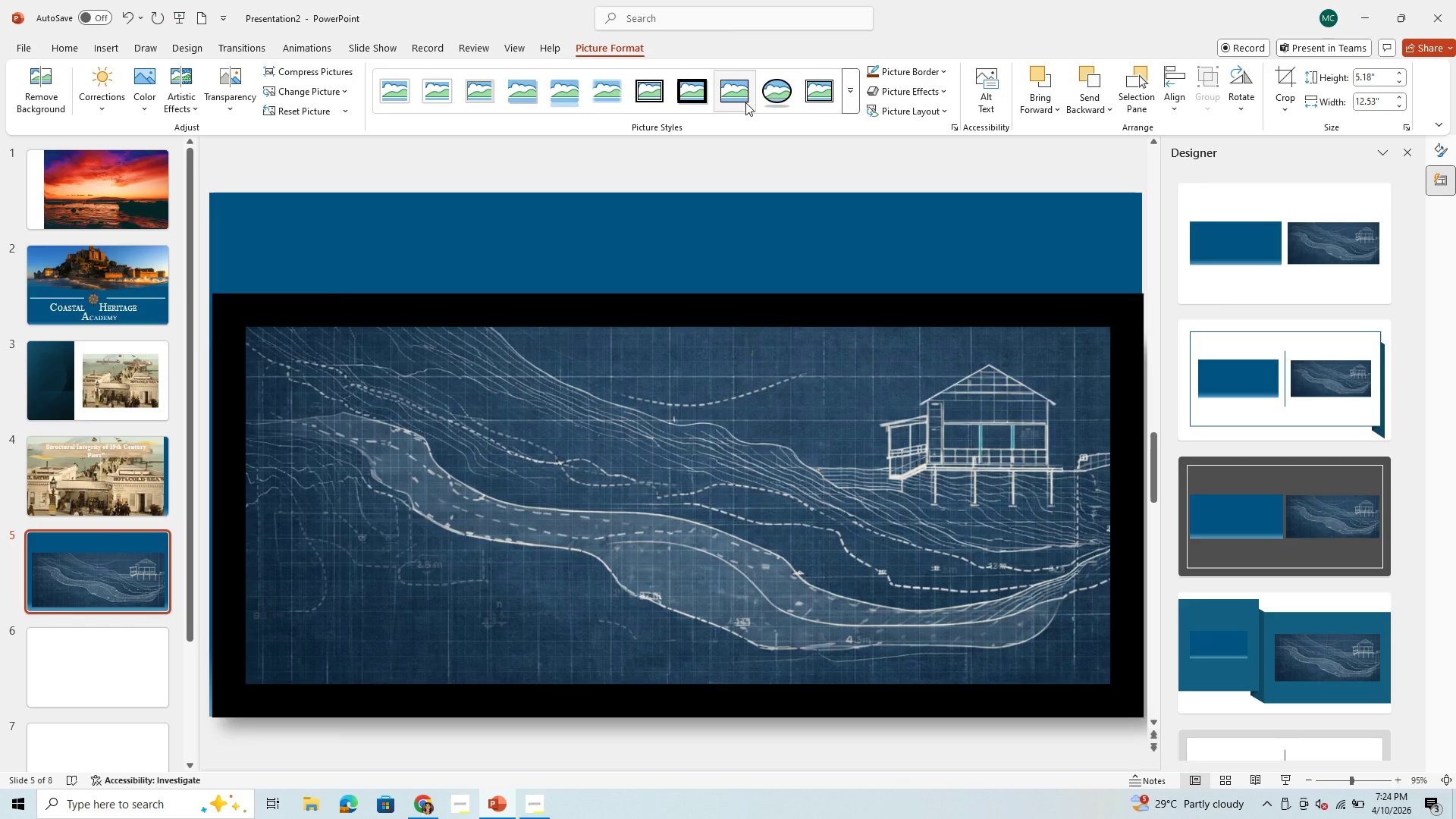 
mouse_move([821, 105])
 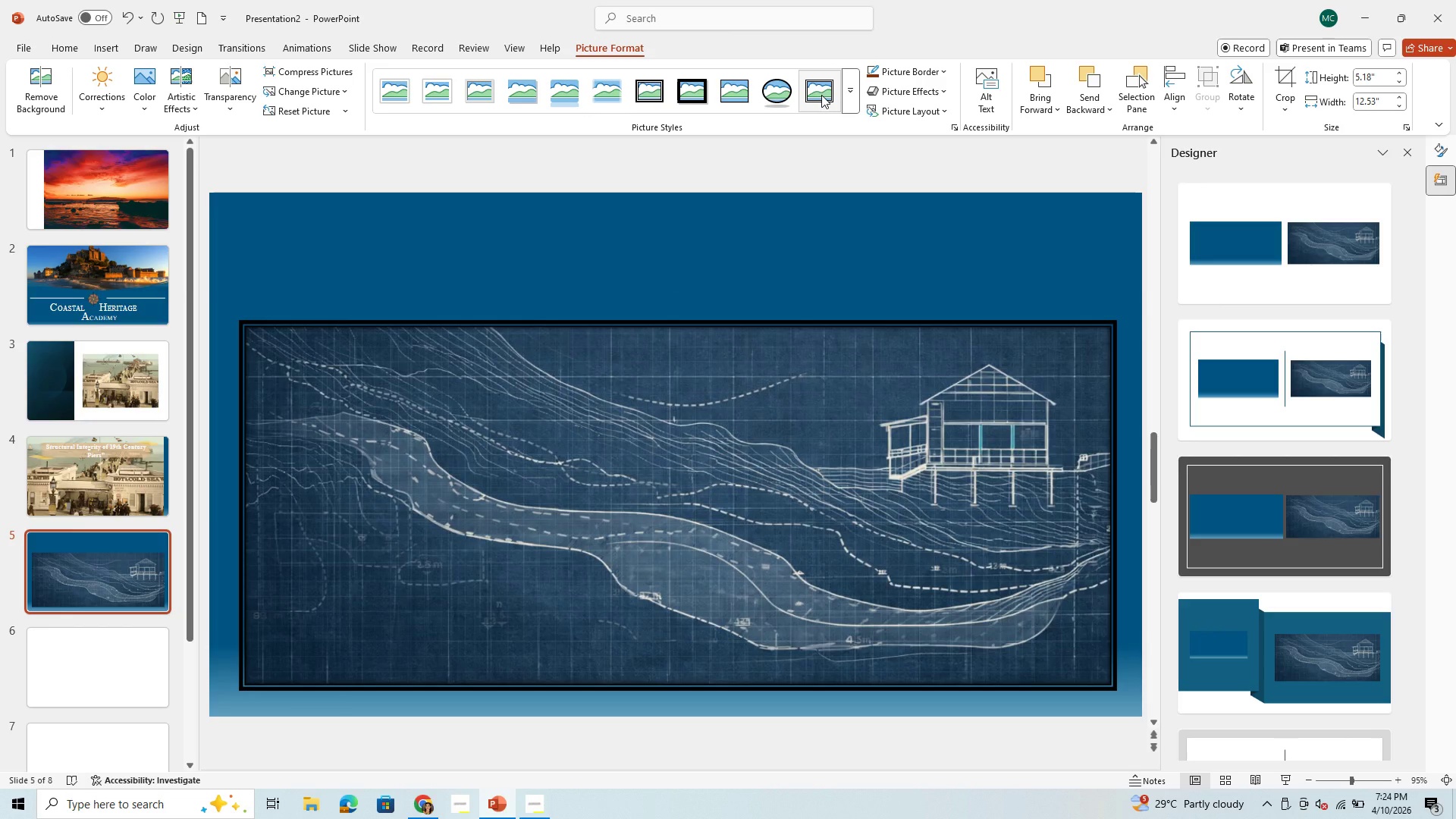 
left_click([821, 95])
 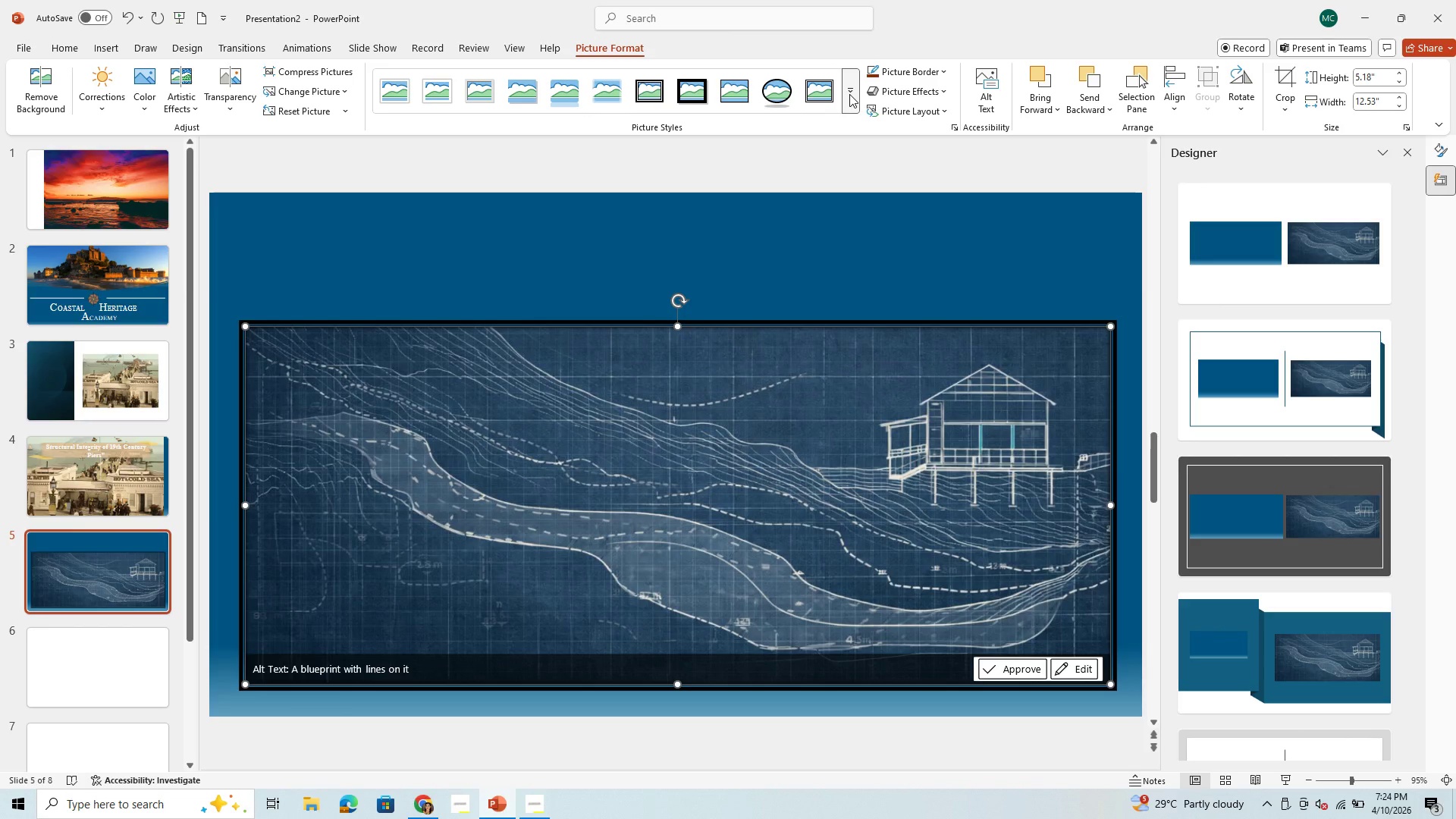 
left_click([849, 94])
 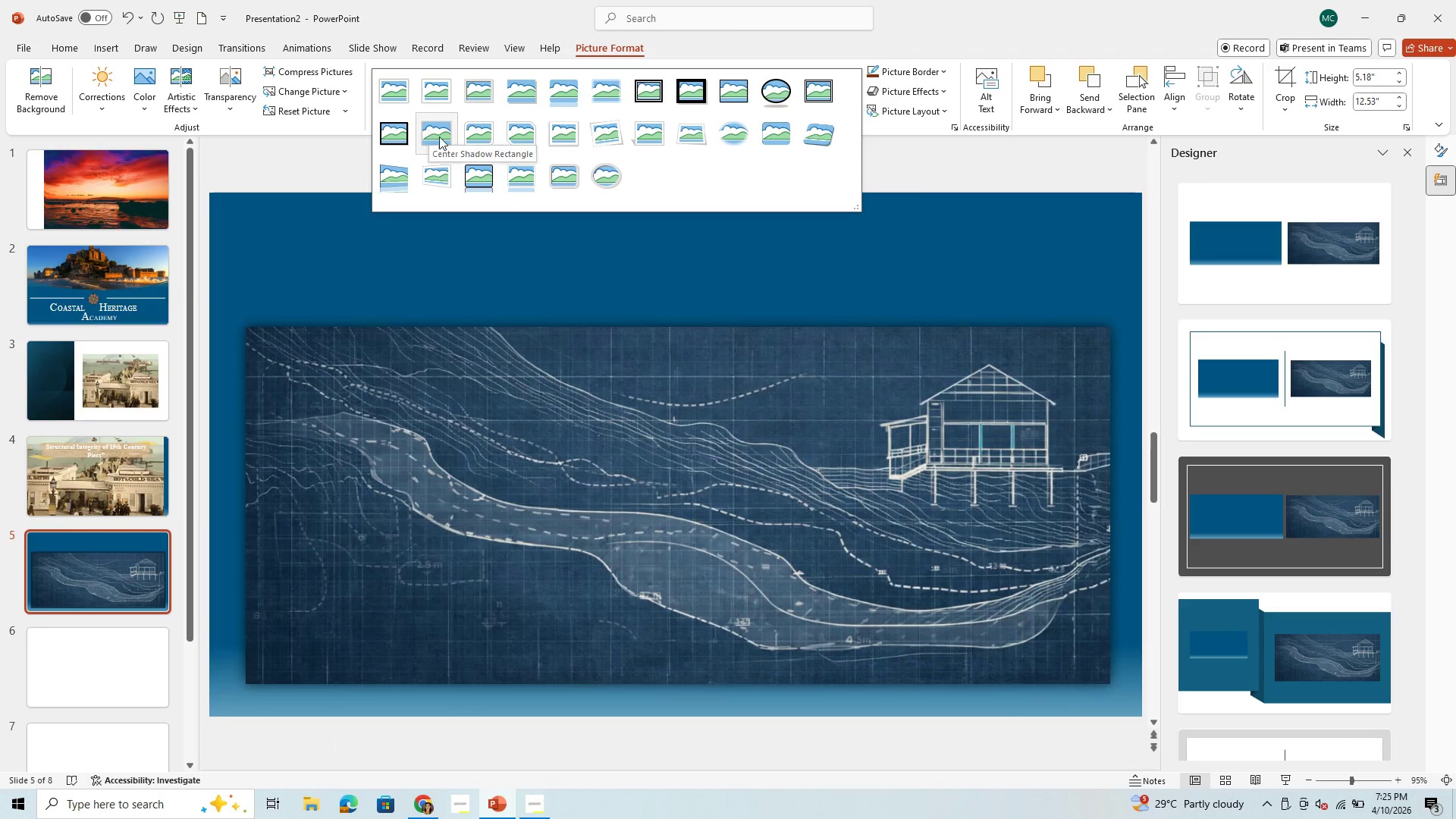 
mouse_move([494, 178])
 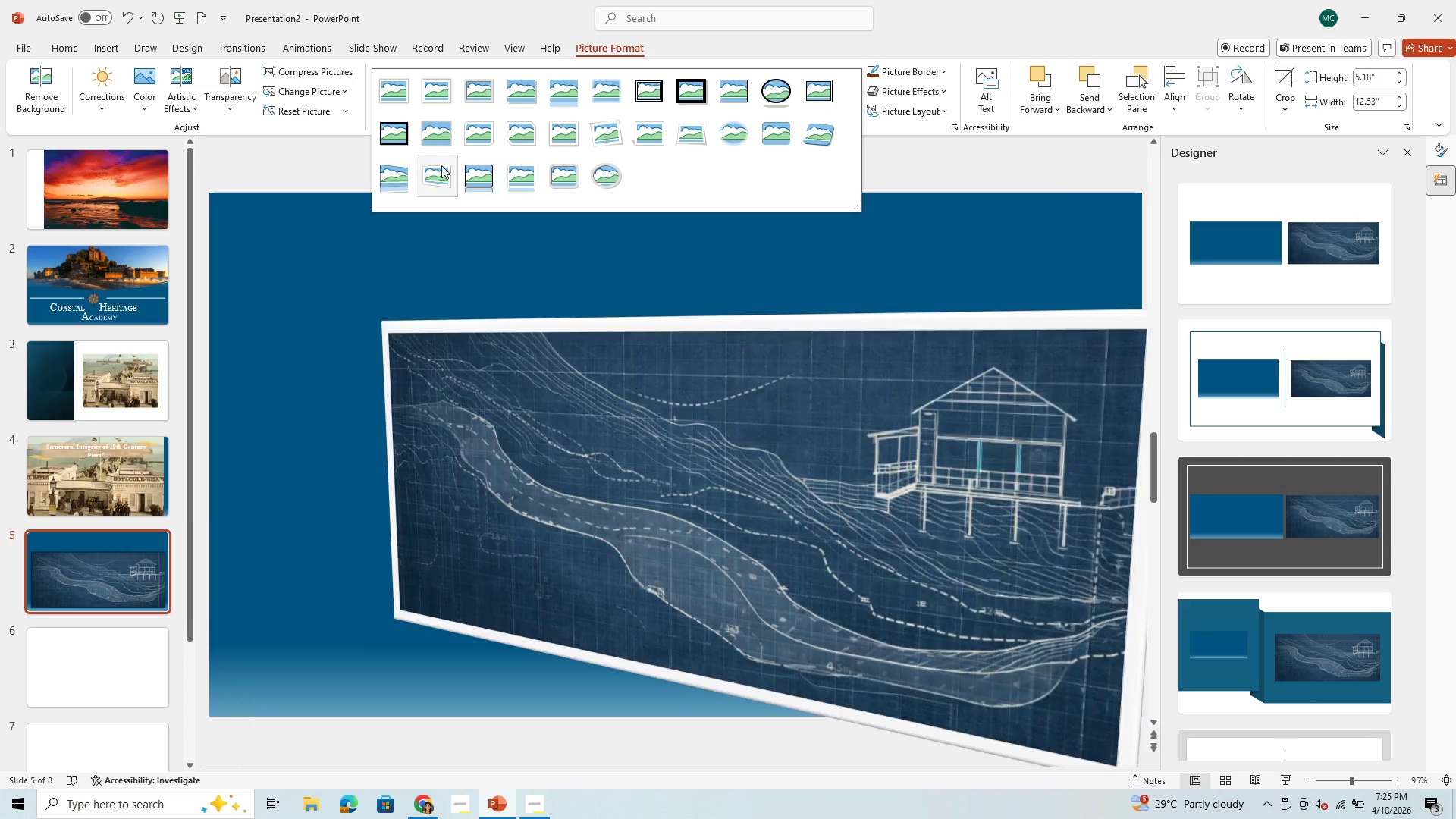 
mouse_move([460, 164])
 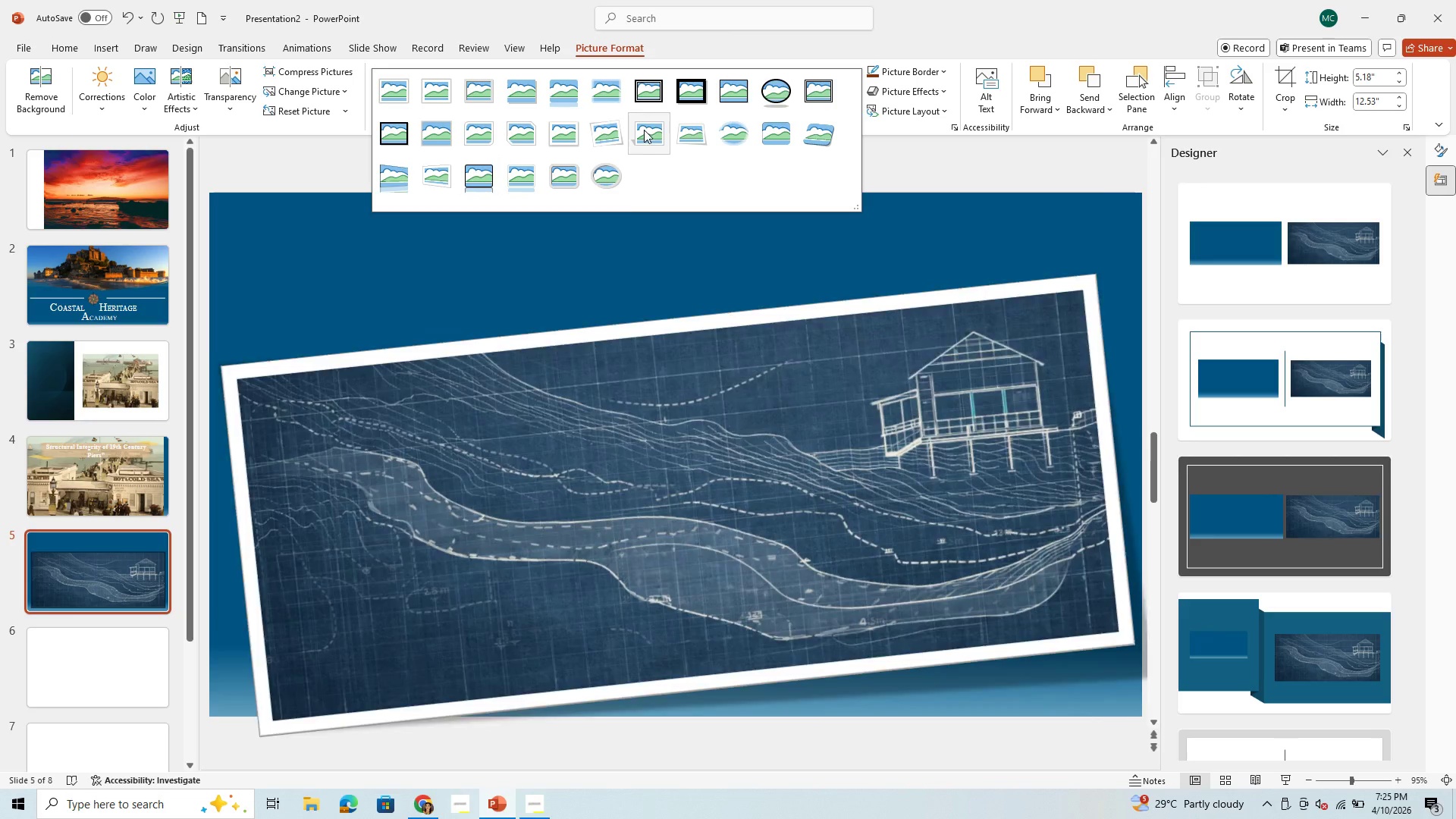 
mouse_move([664, 121])
 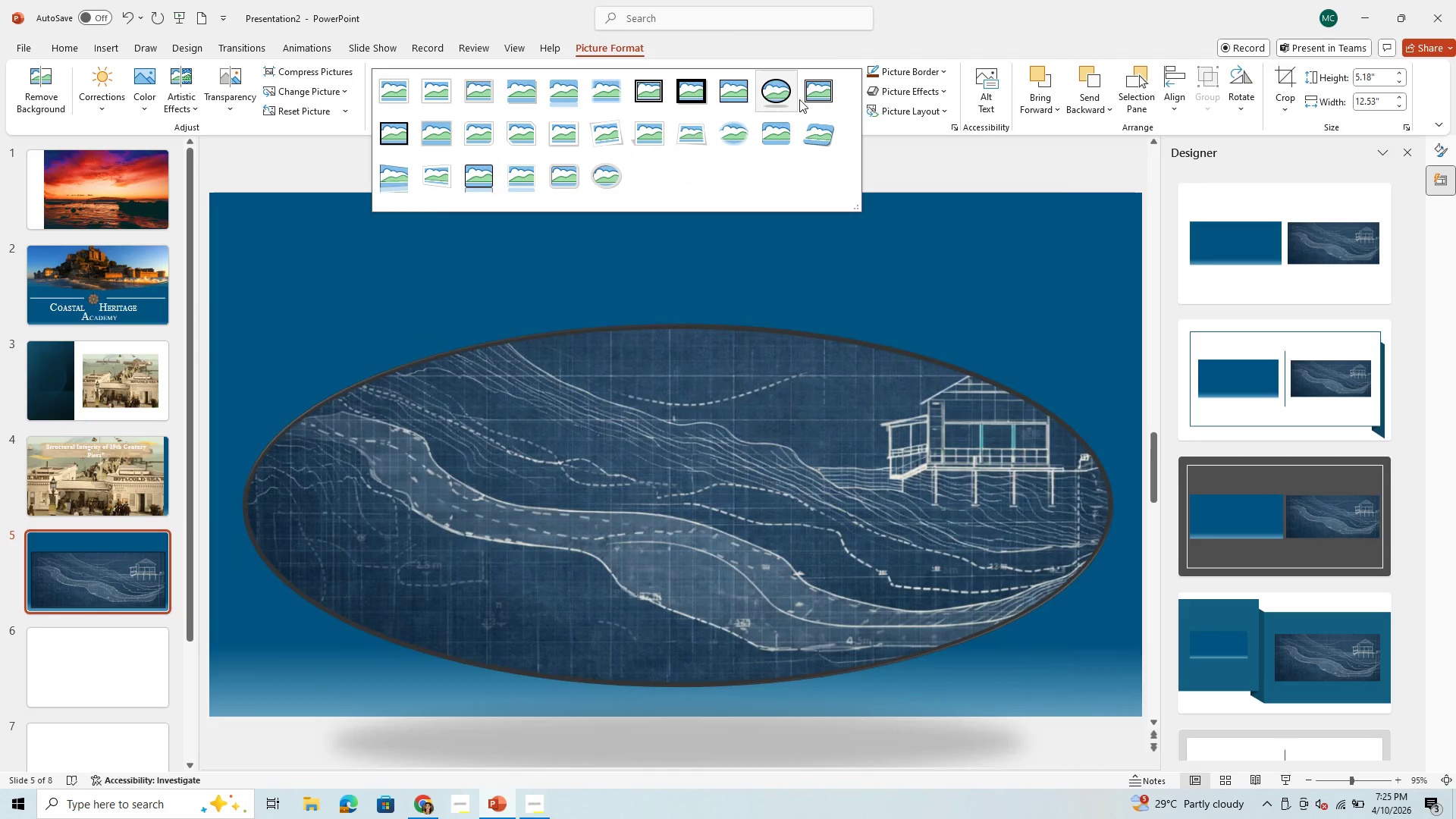 
mouse_move([787, 97])
 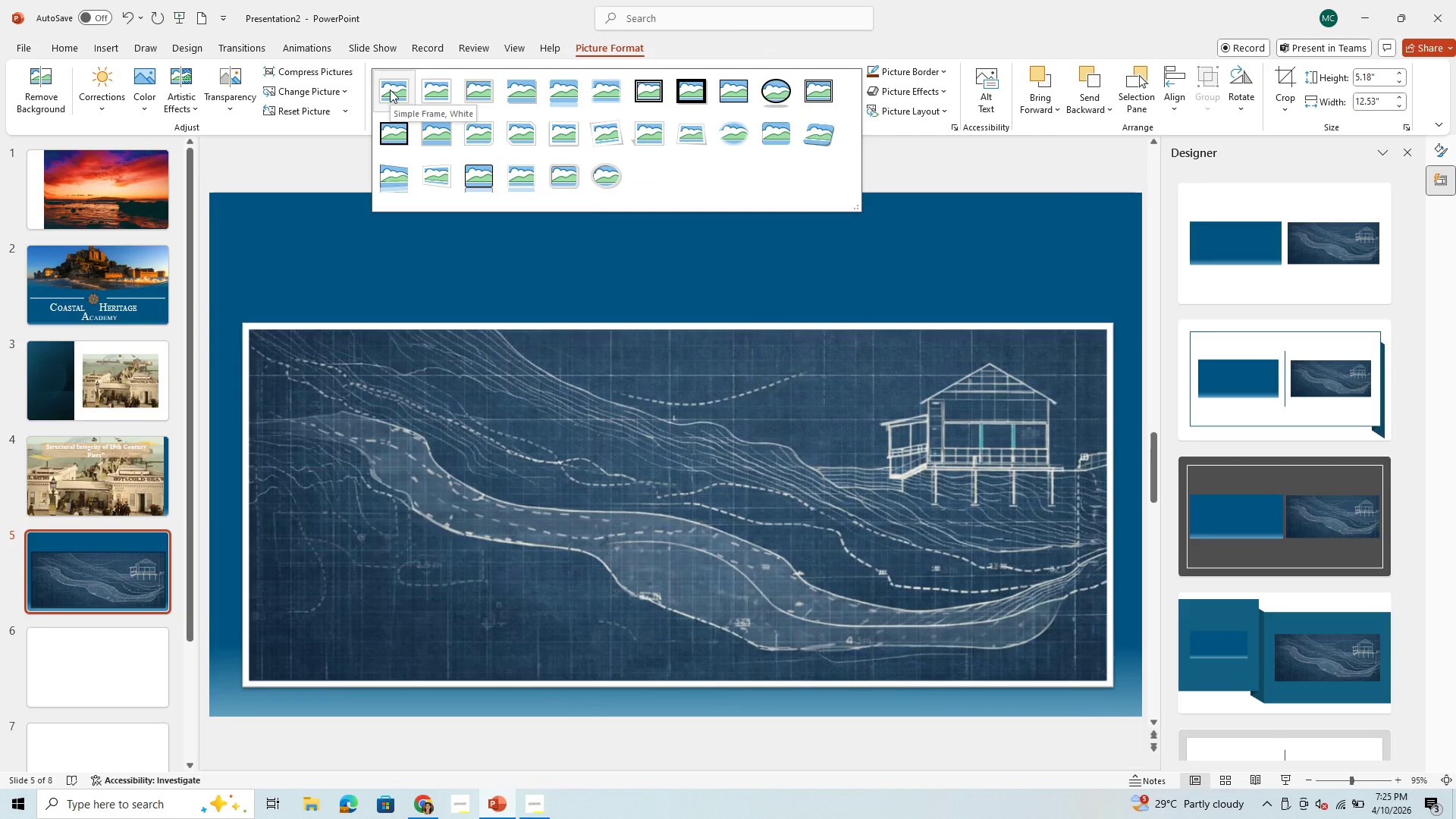 
wait(9.26)
 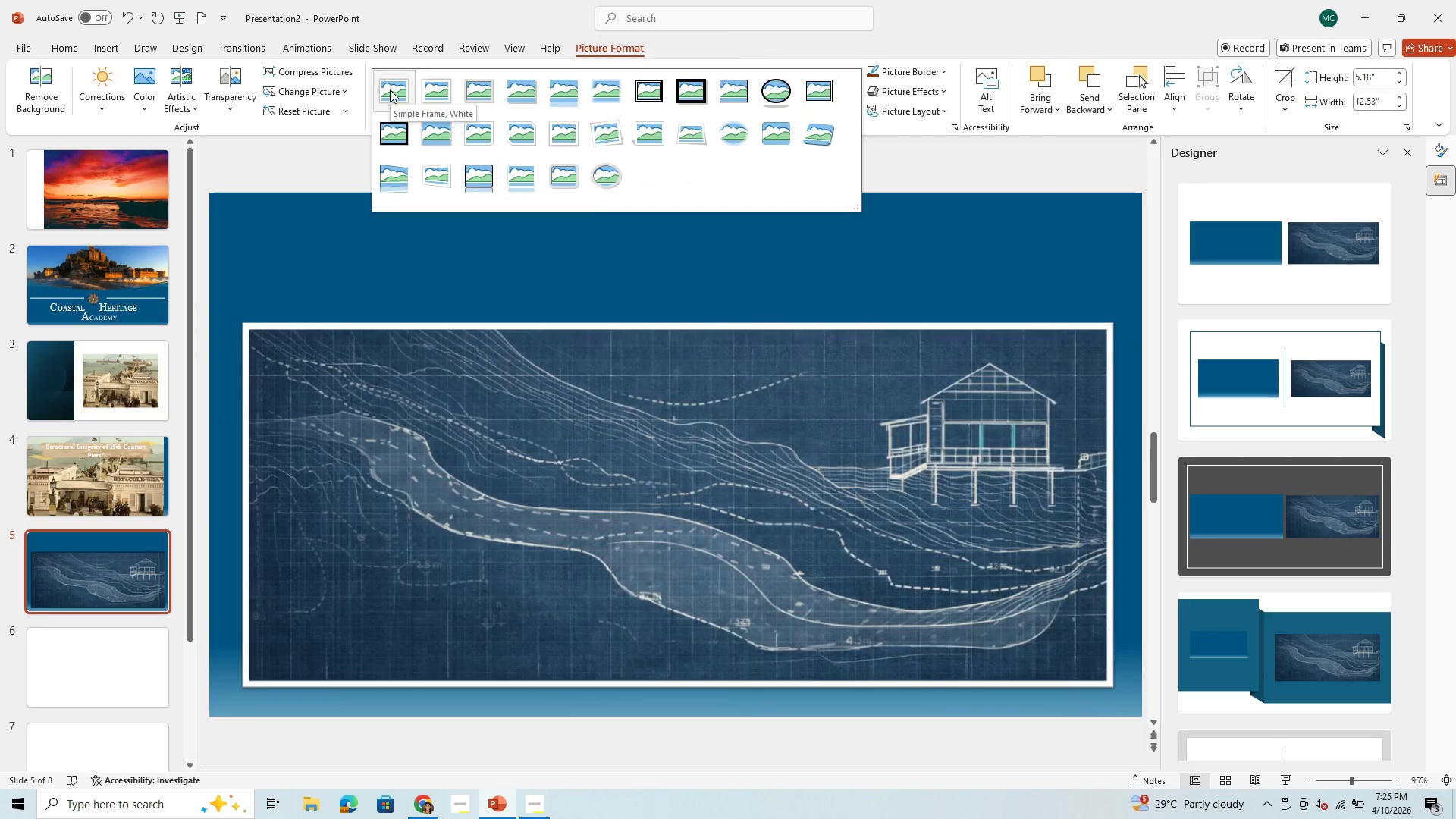 
mouse_move([492, 163])
 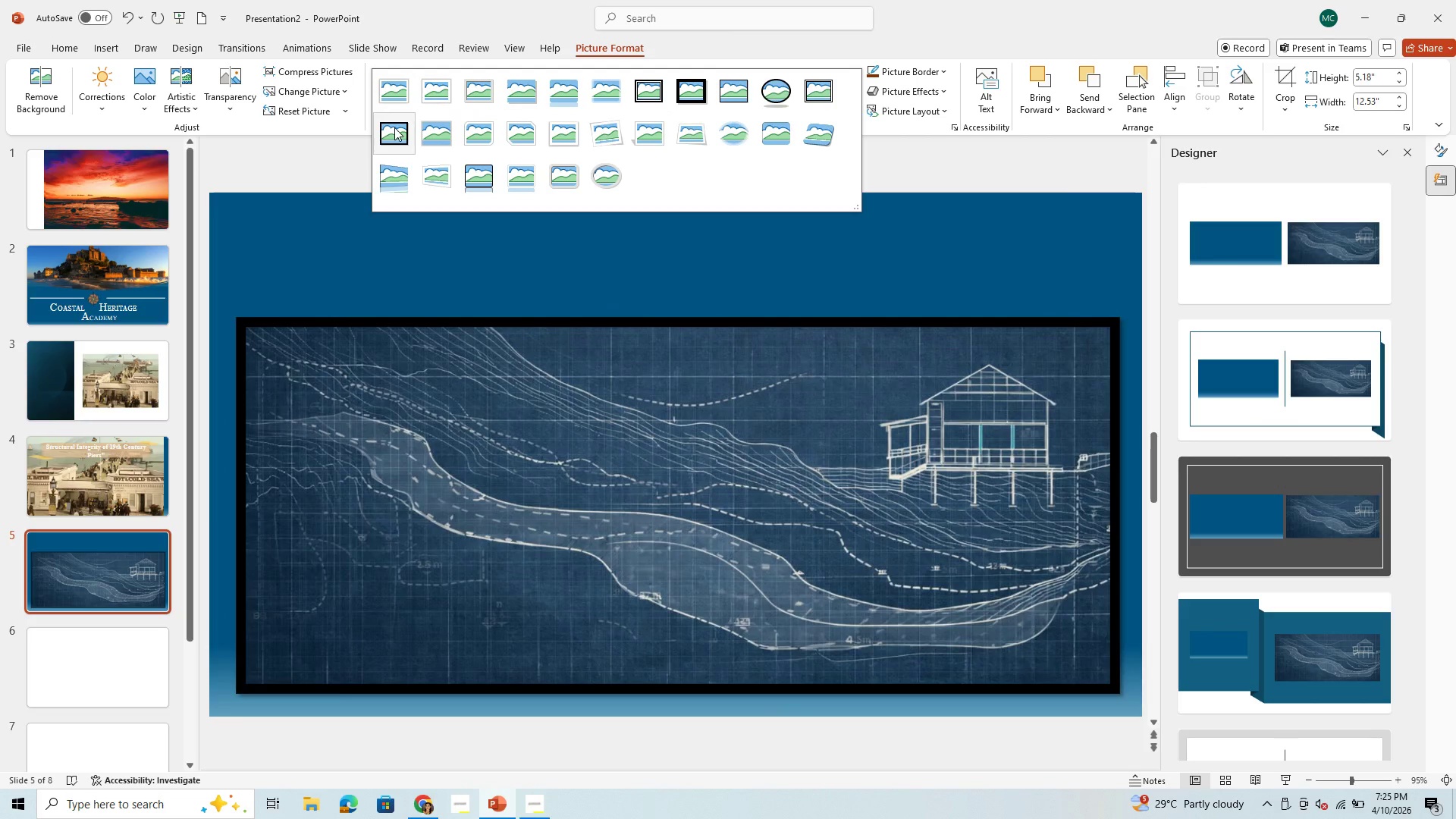 
wait(16.61)
 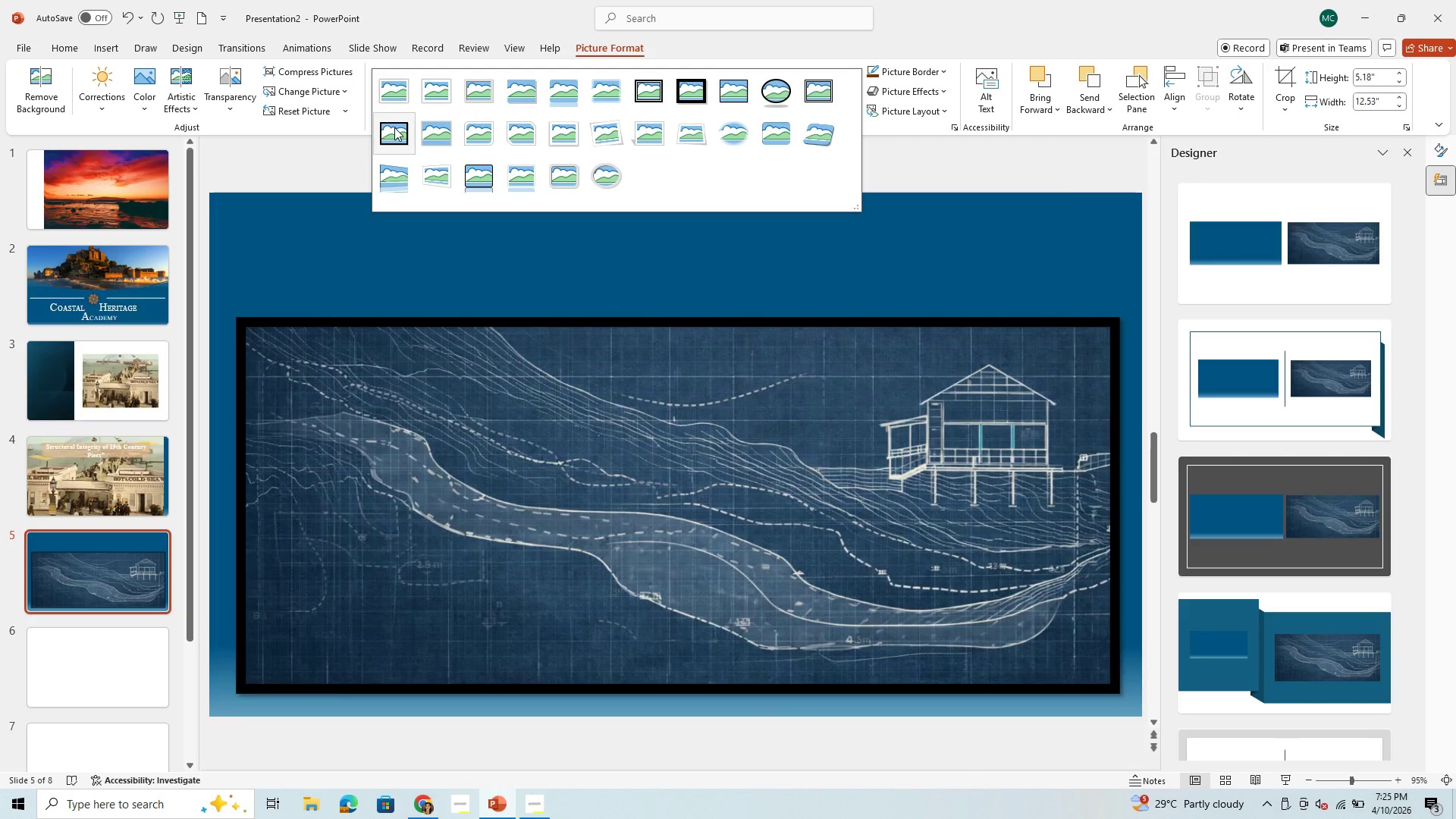 
left_click([815, 83])
 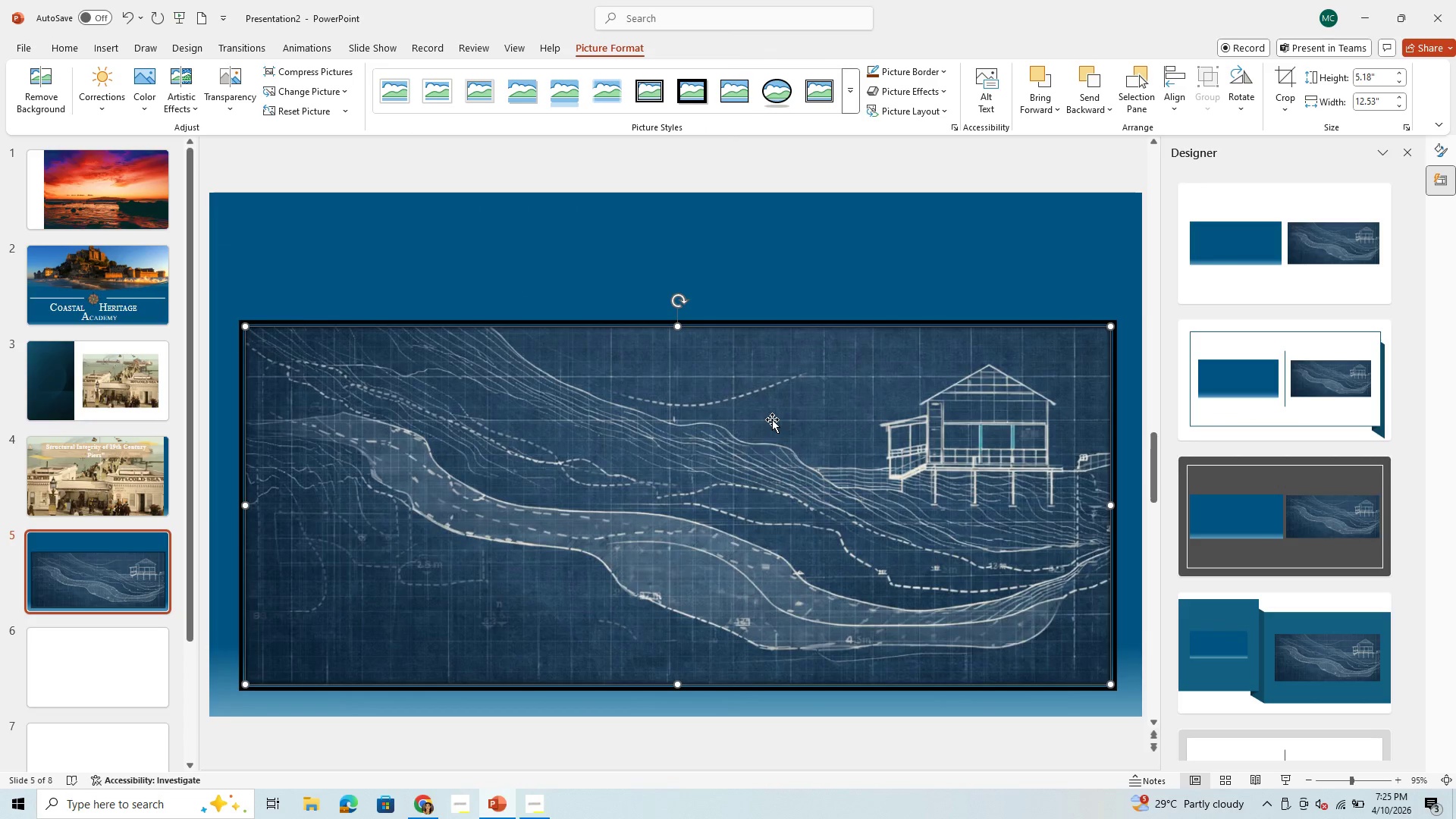 
left_click([811, 466])
 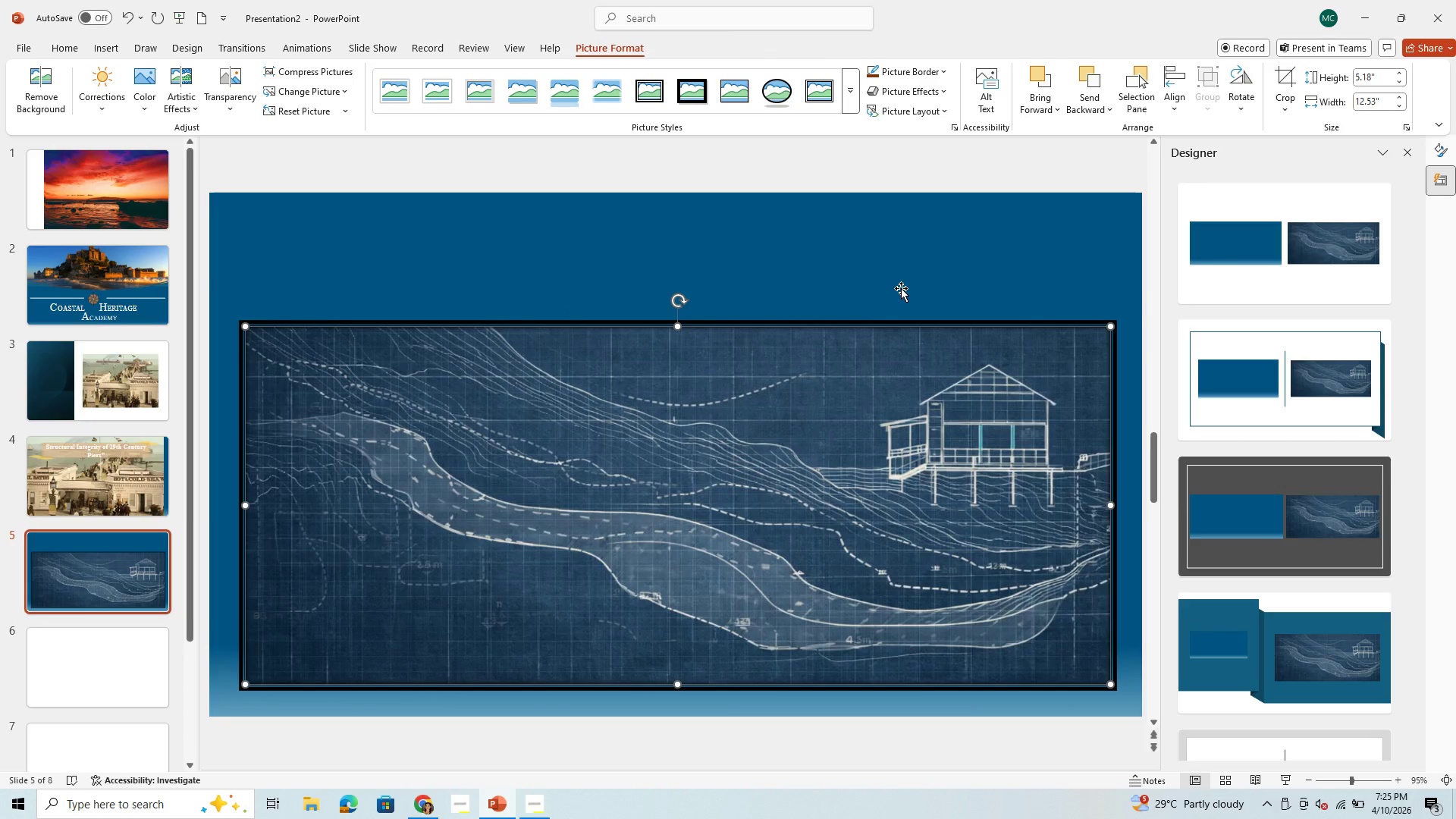 
left_click([854, 230])
 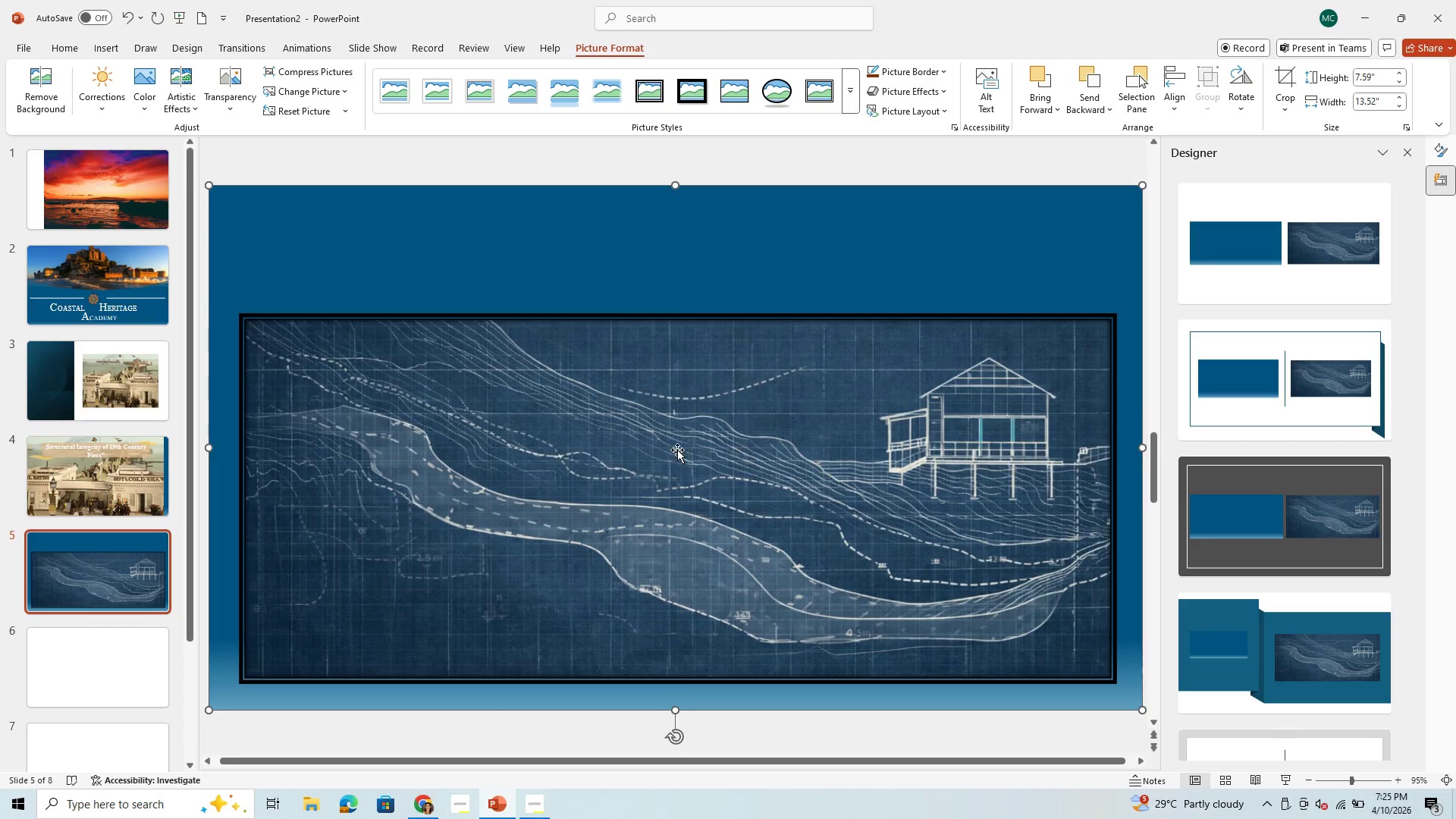 
left_click_drag(start_coordinate=[677, 450], to_coordinate=[679, 440])
 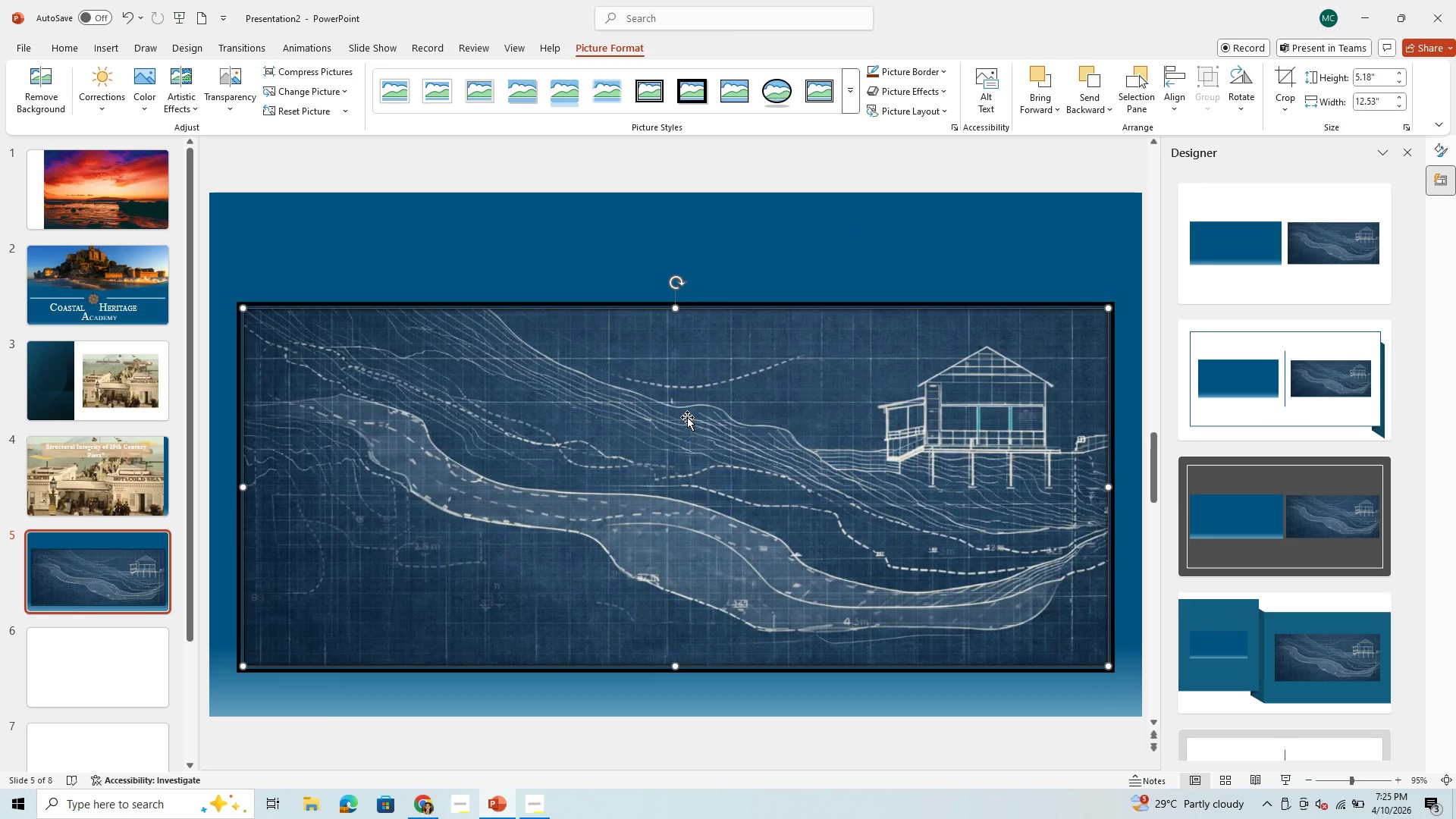 
wait(5.98)
 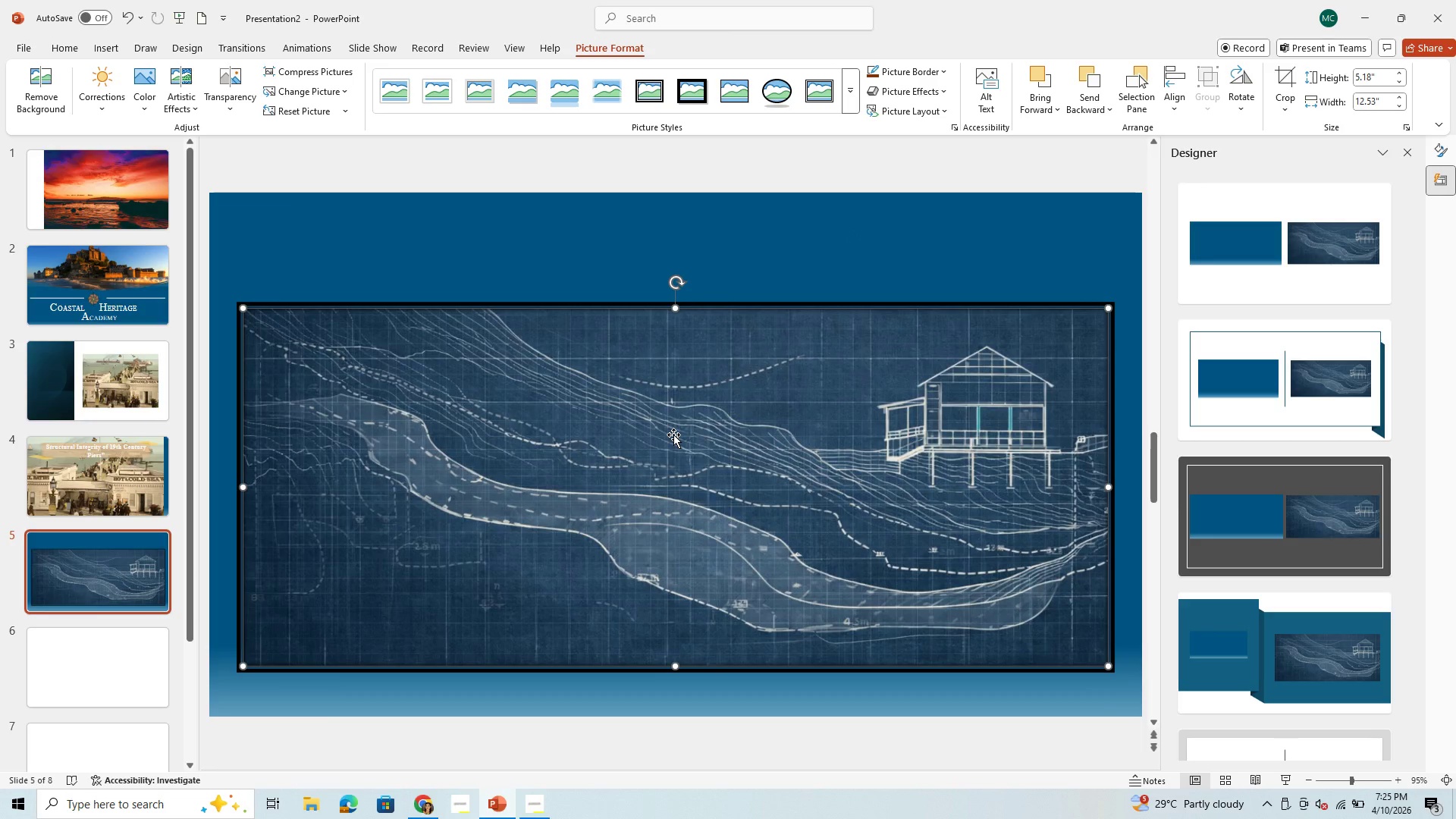 
left_click([695, 460])
 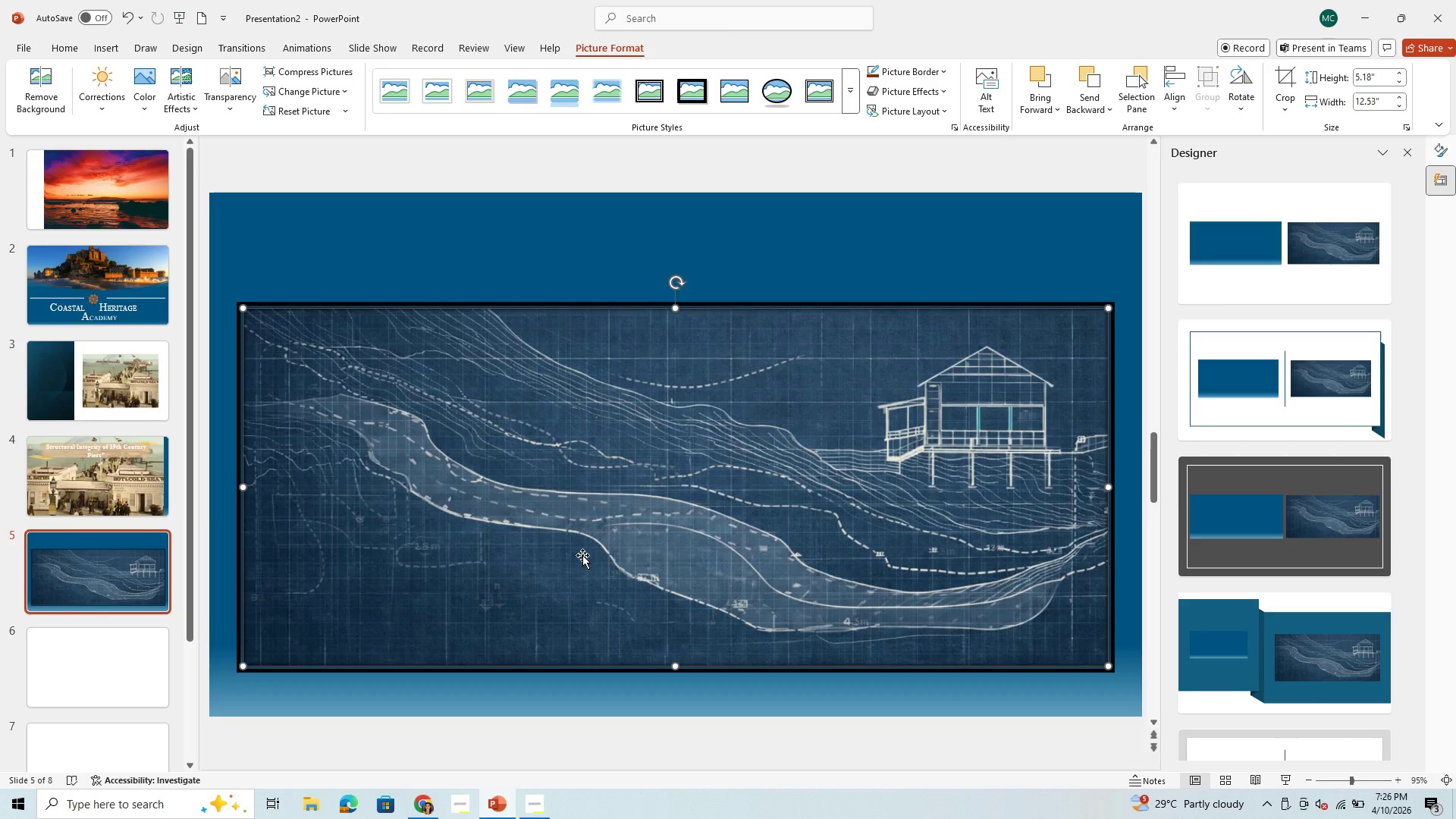 
wait(25.64)
 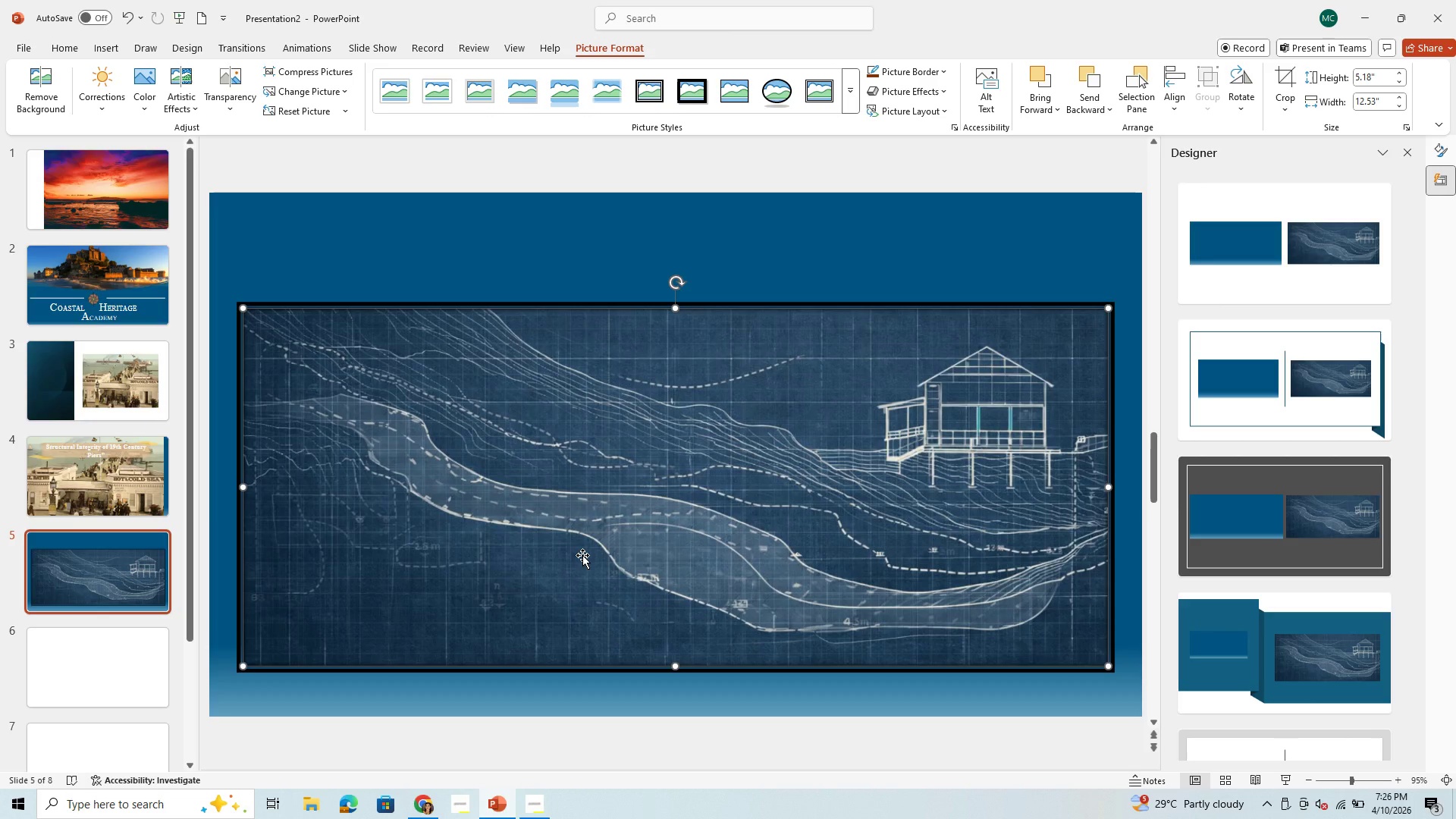 
left_click([666, 516])
 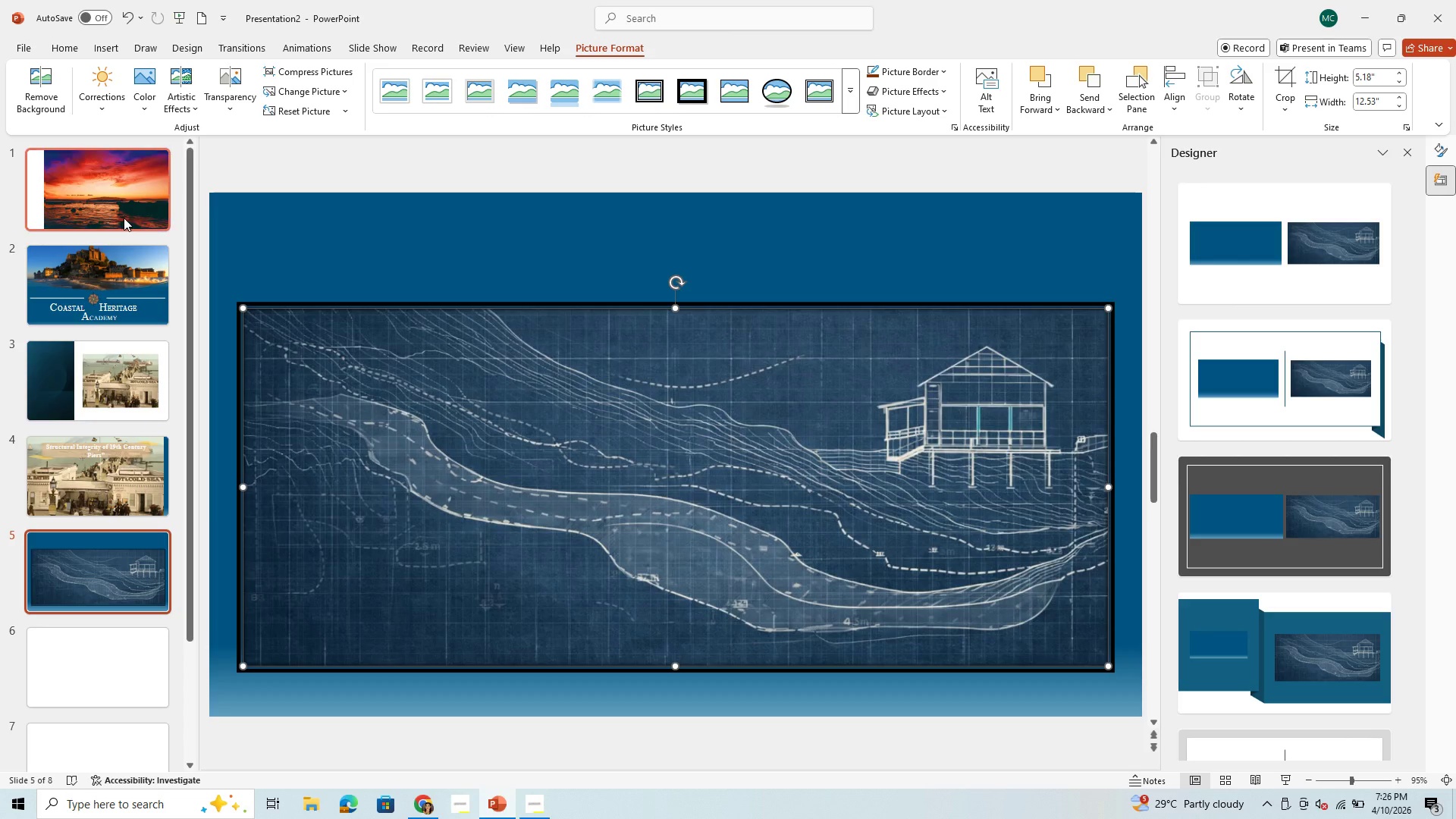 
left_click([116, 201])
 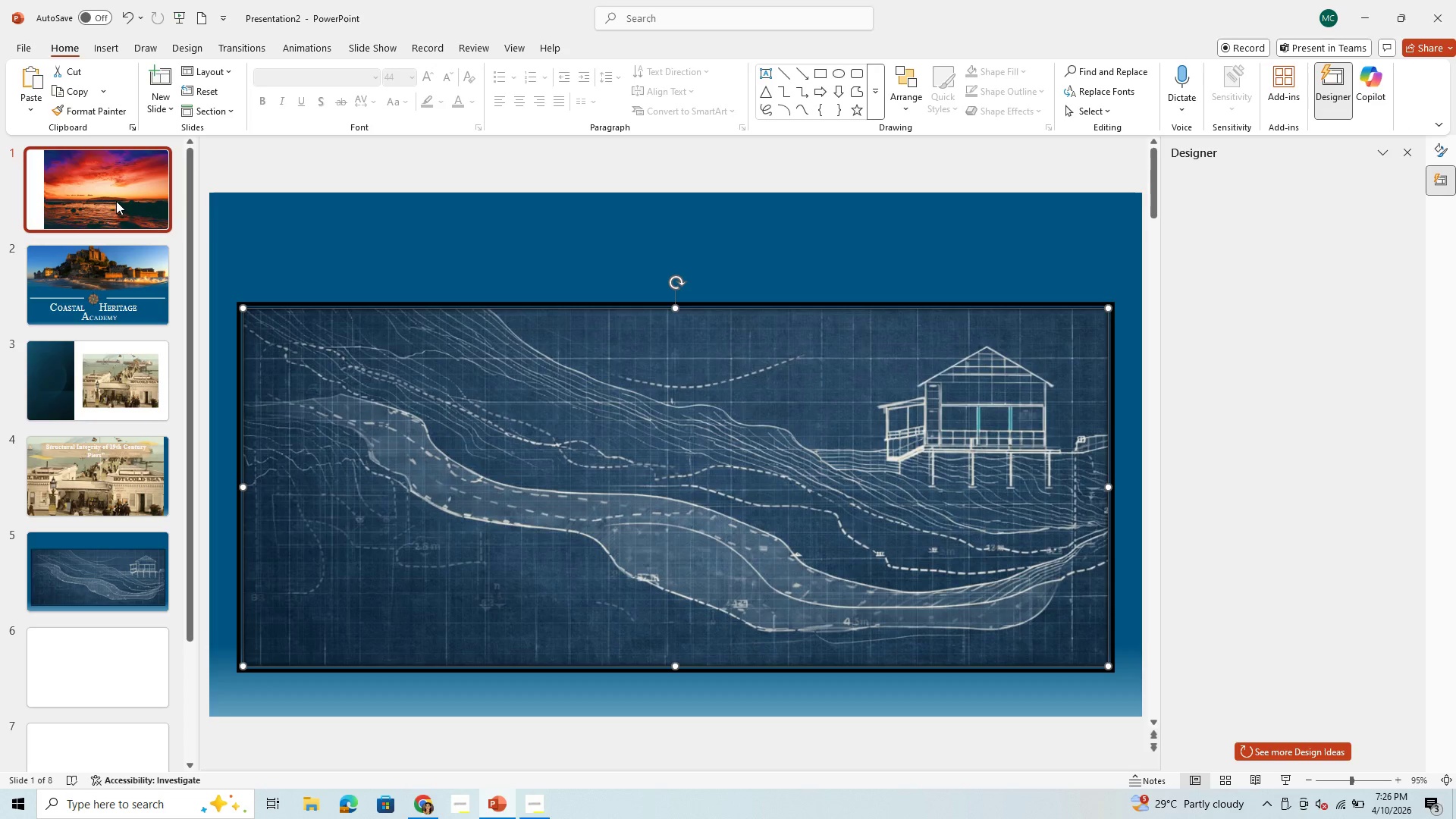 
key(Backspace)
 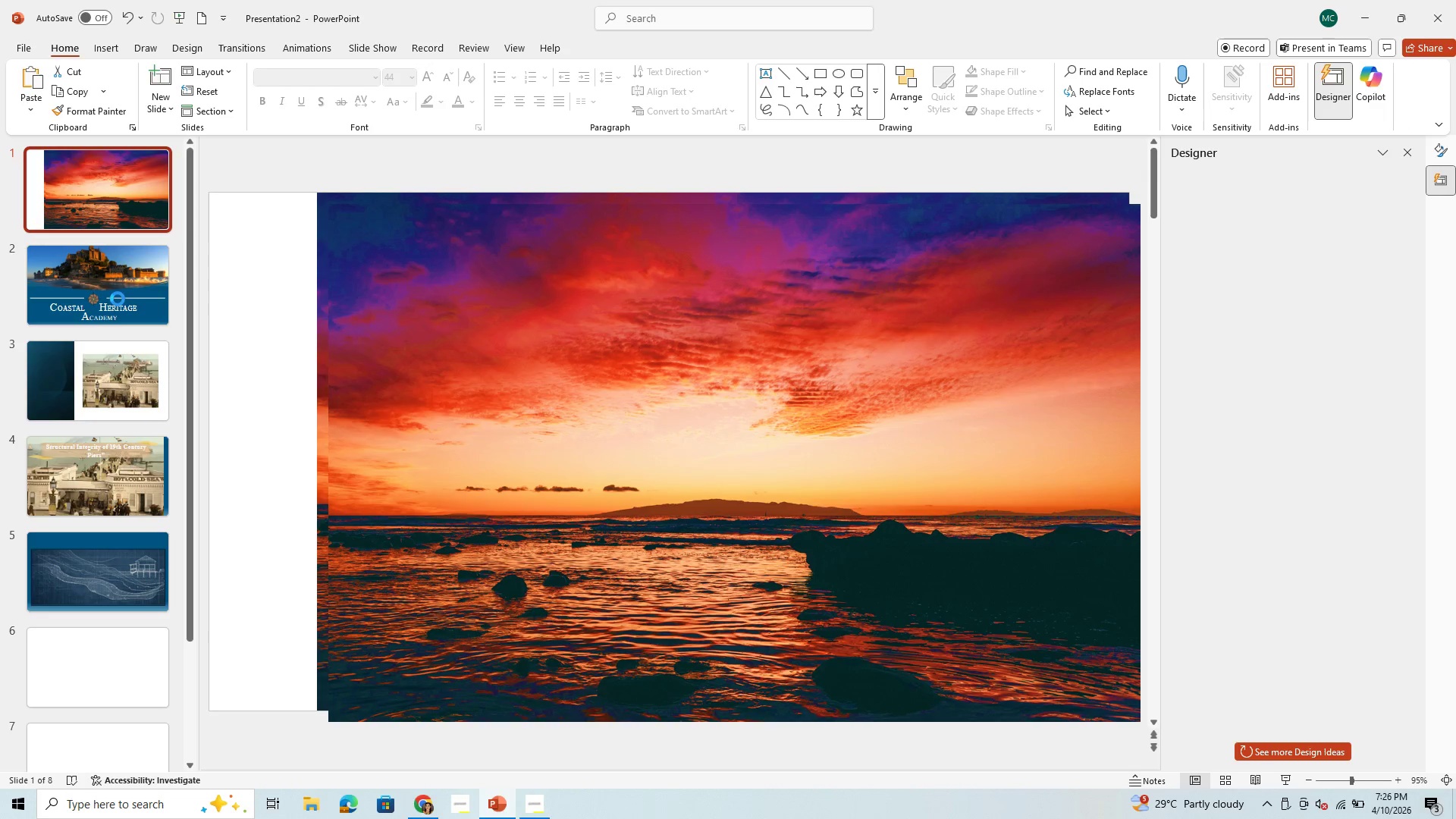 
left_click([126, 592])
 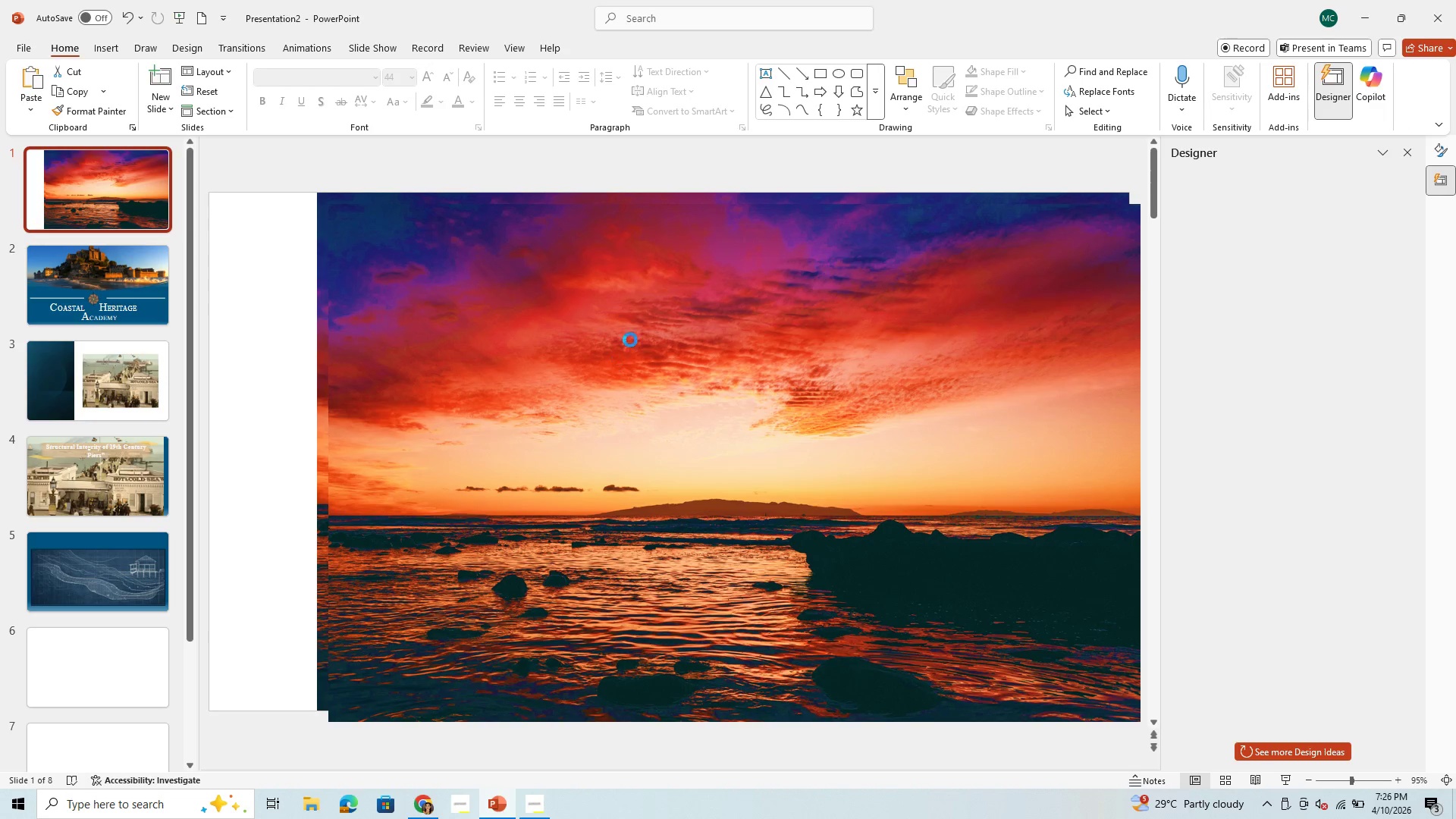 
left_click([642, 323])
 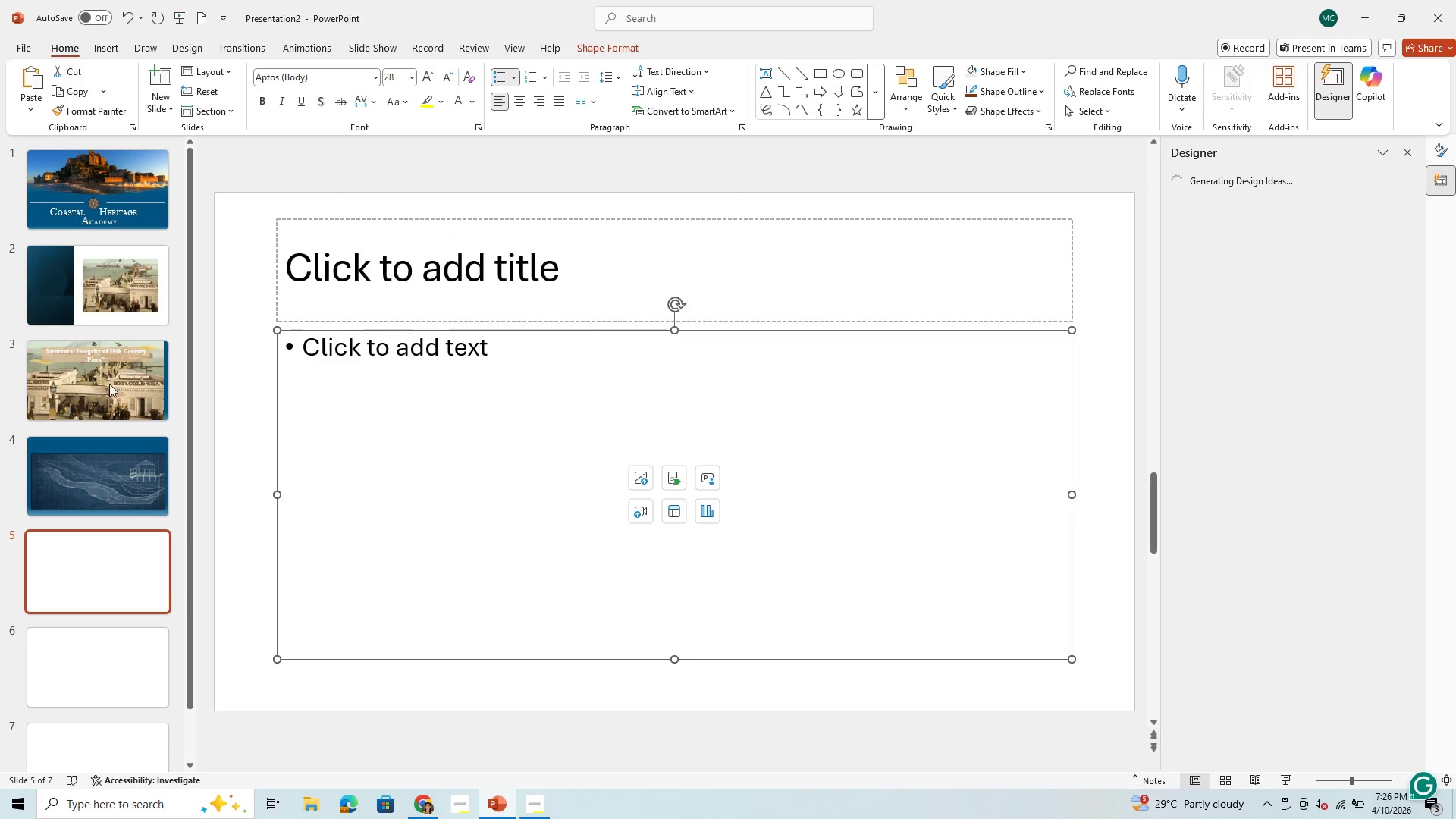 
left_click([89, 483])
 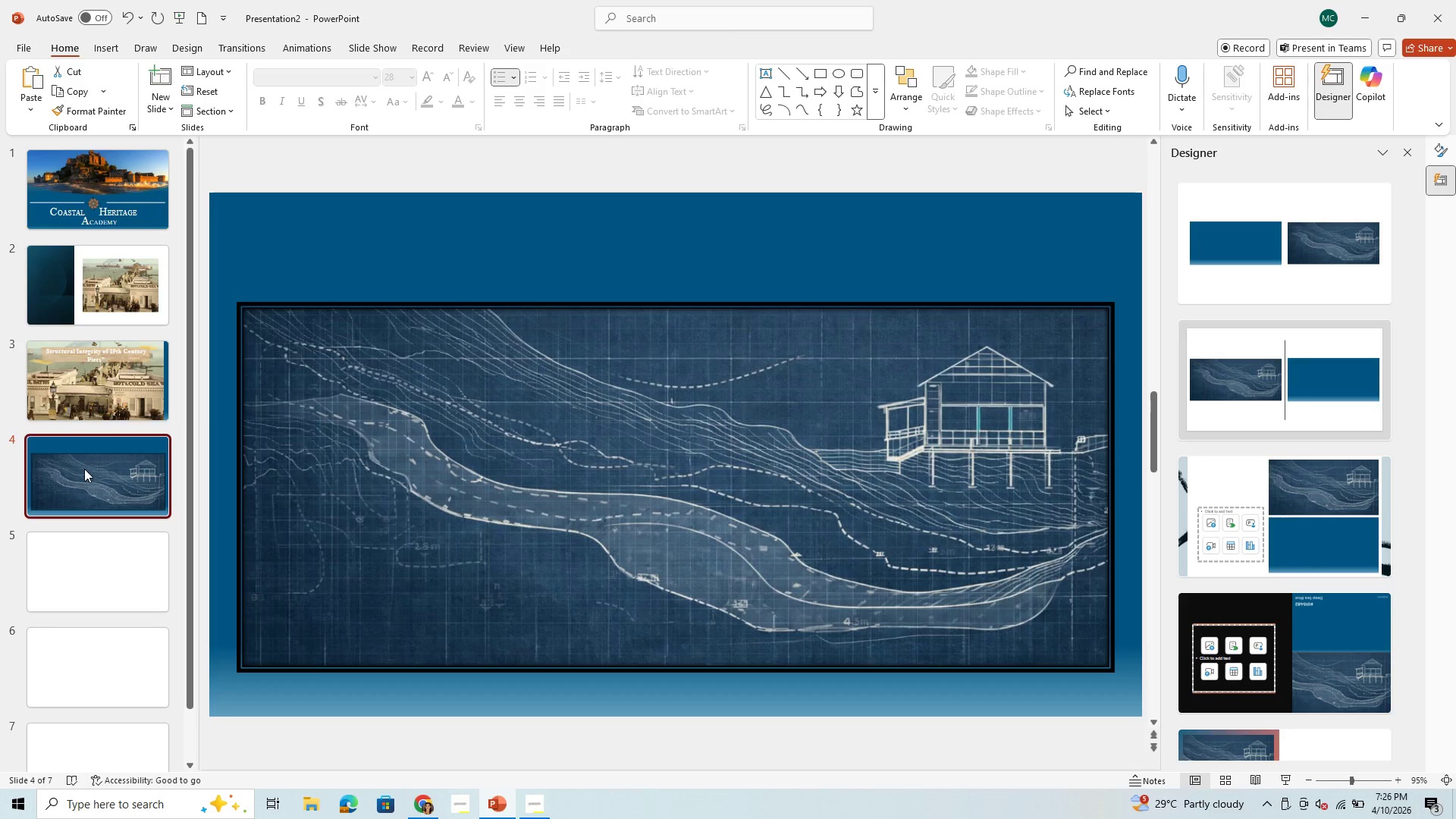 
left_click([81, 565])
 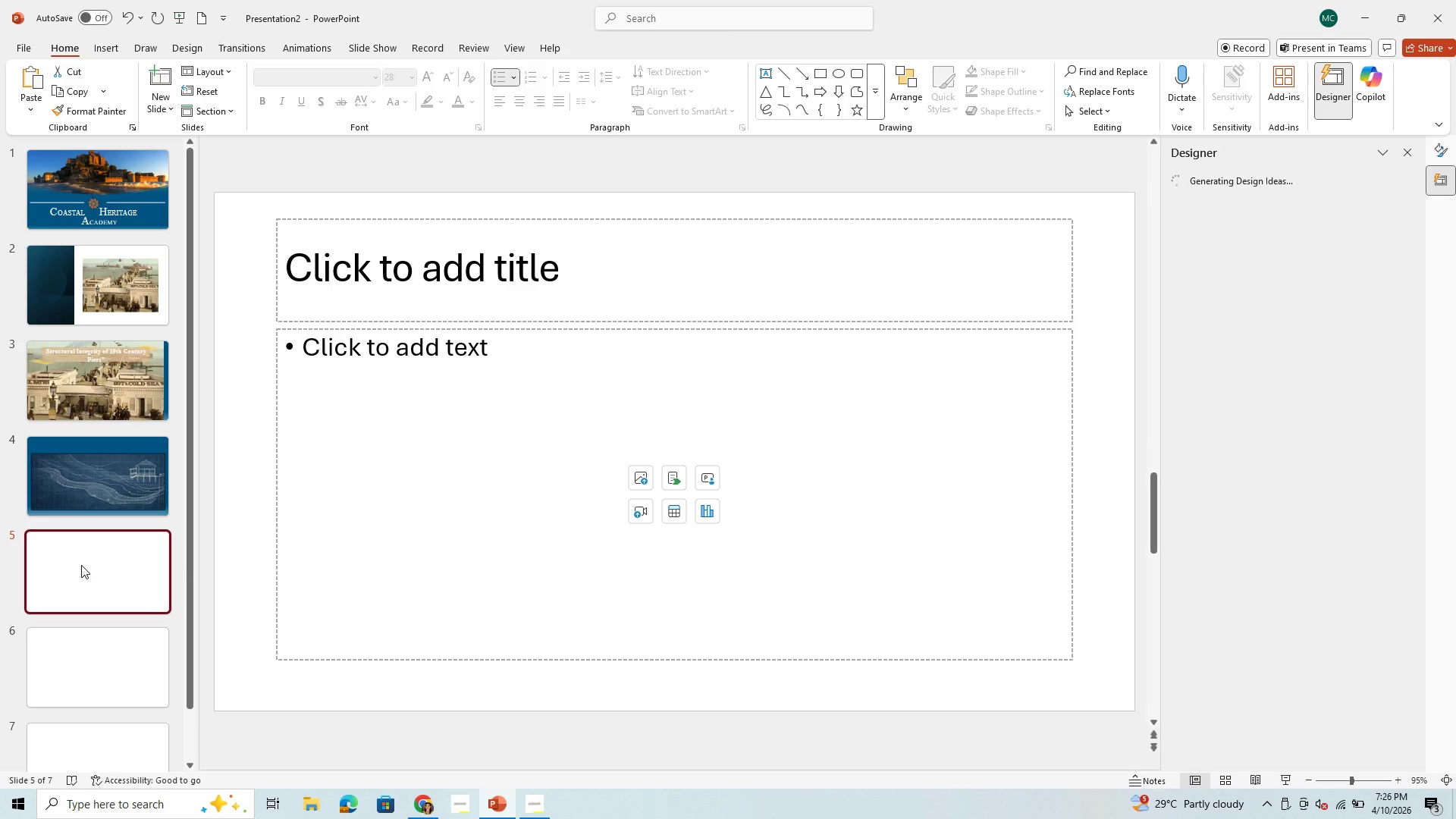 
mouse_move([113, 551])
 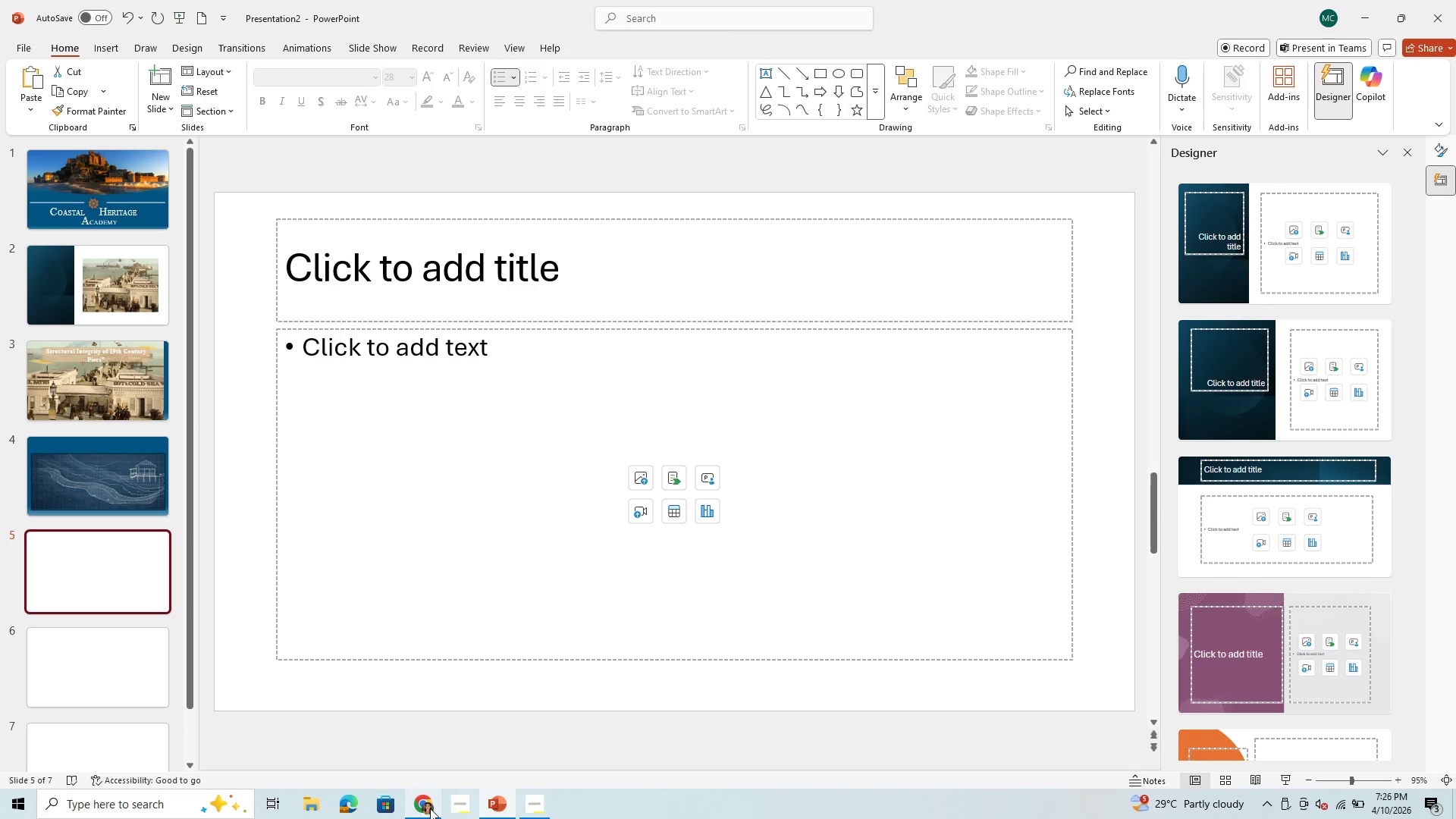 
wait(6.34)
 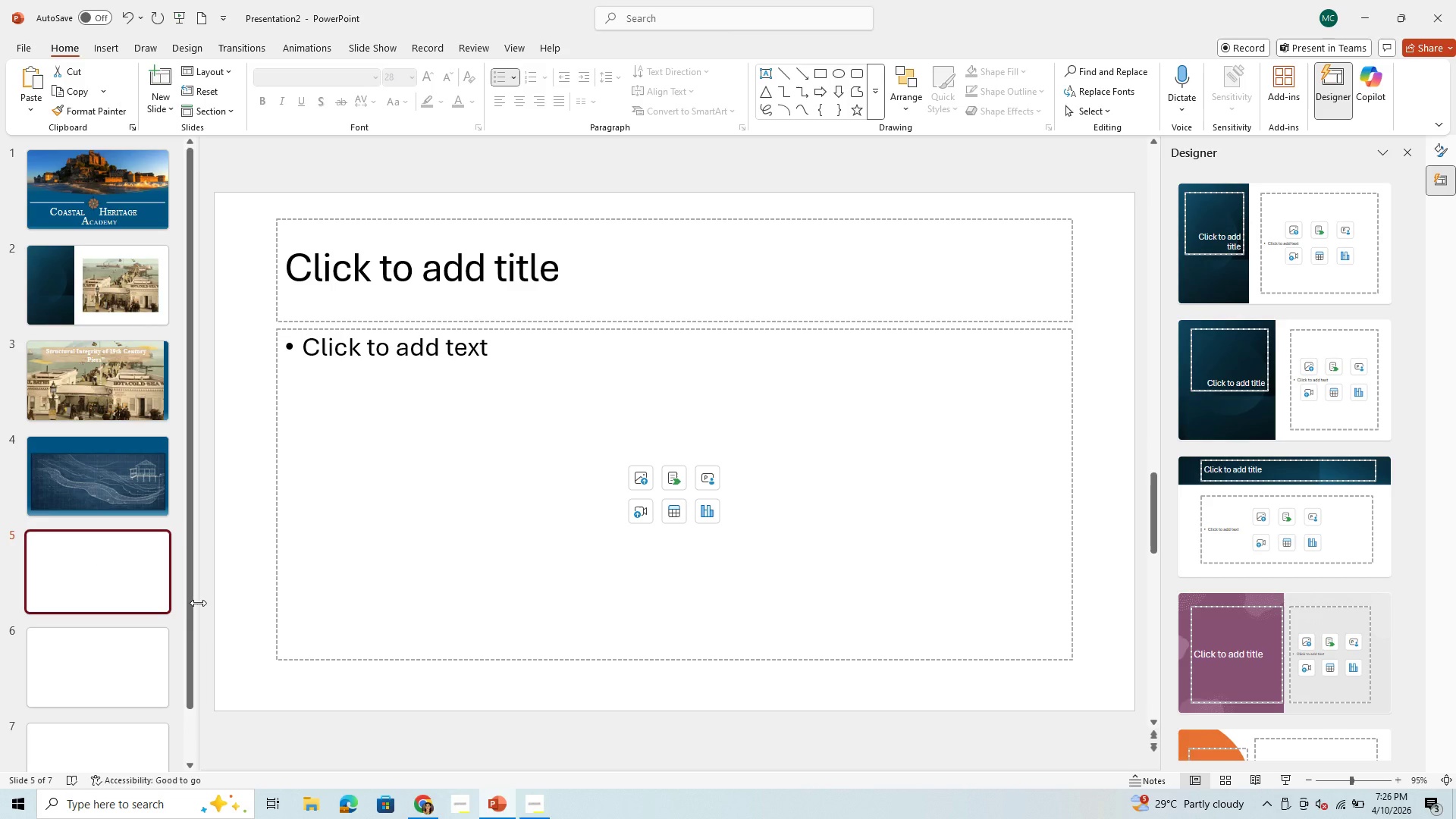 
left_click([430, 808])
 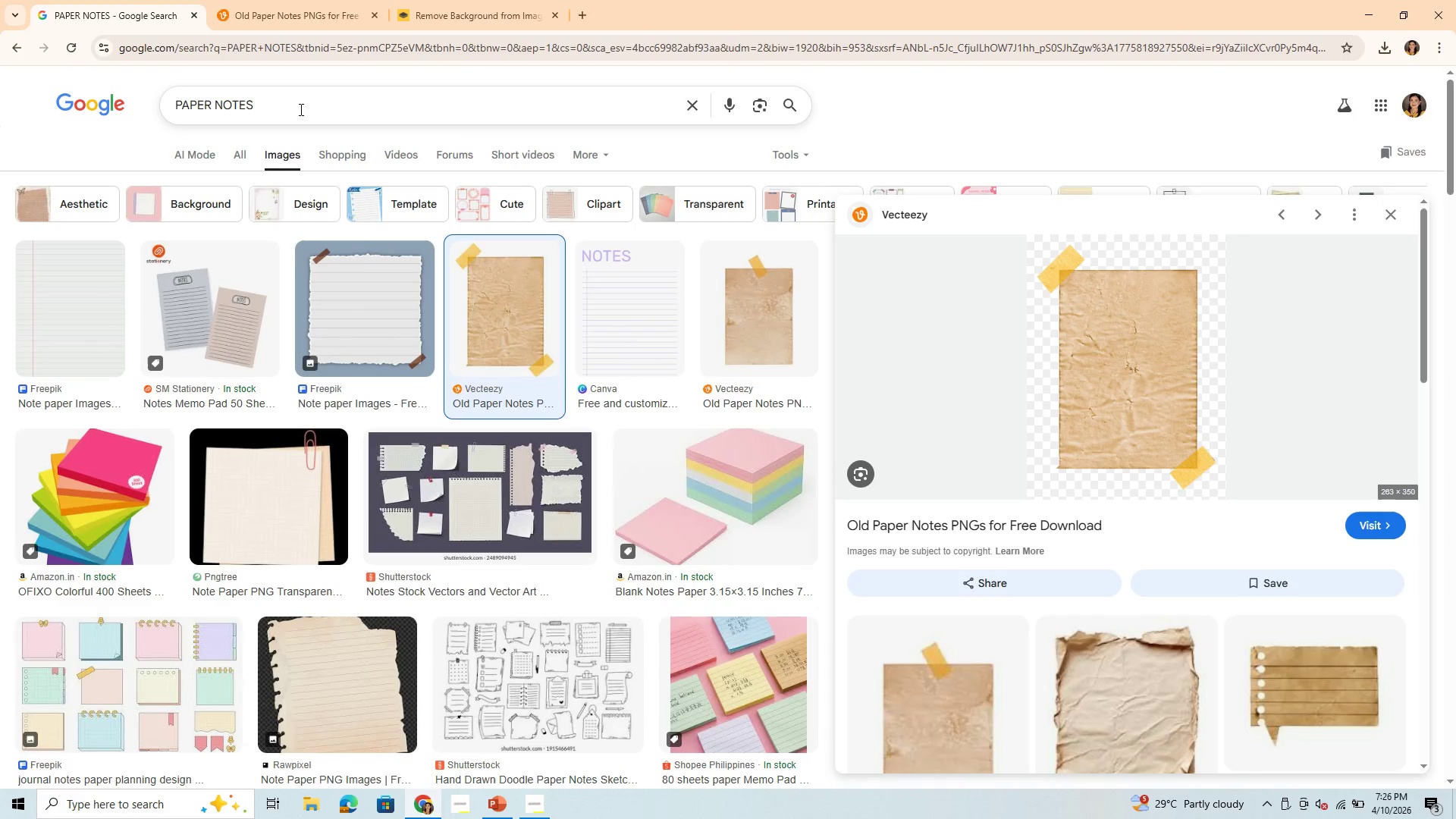 
left_click_drag(start_coordinate=[300, 109], to_coordinate=[151, 97])
 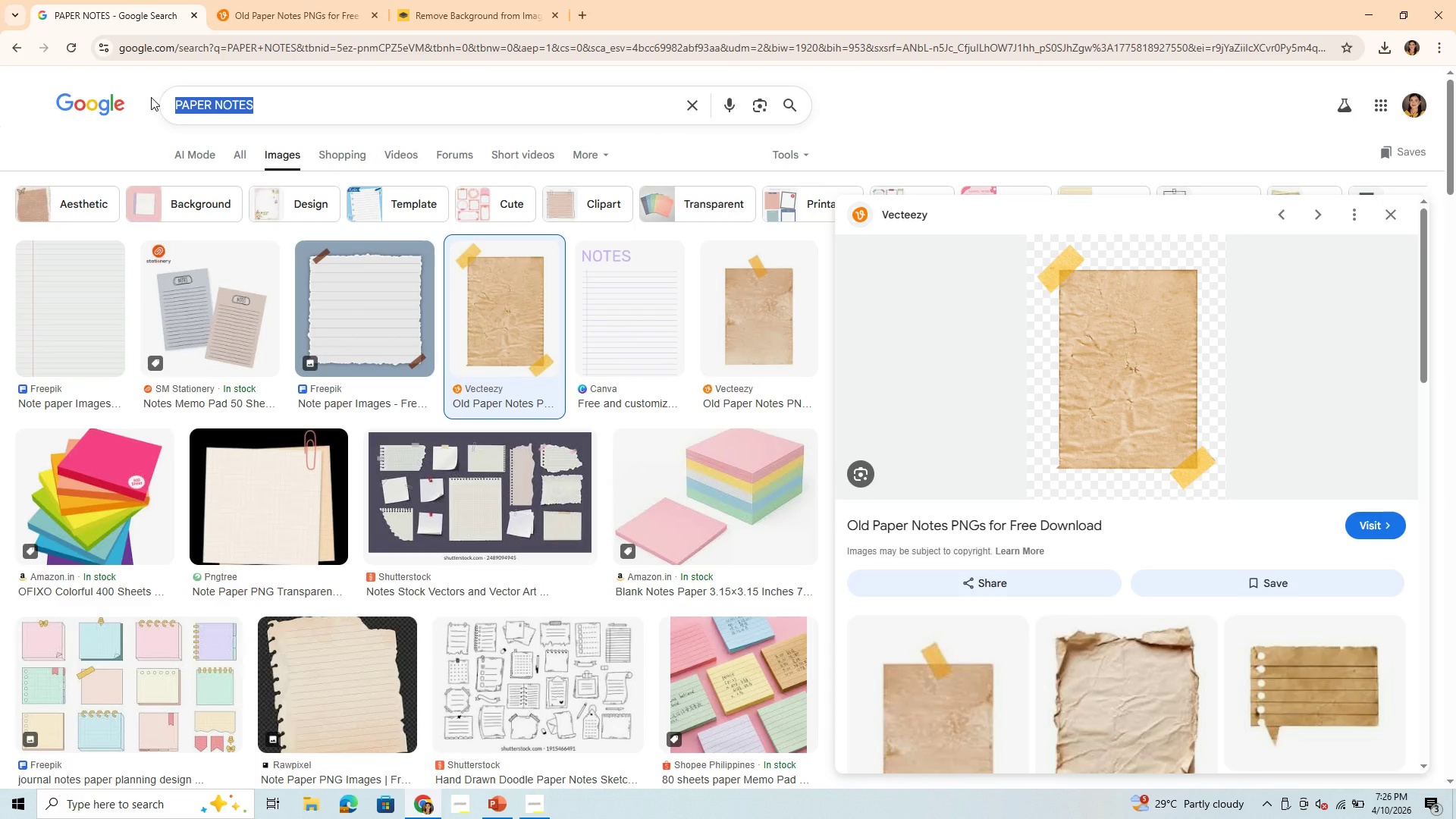 
type(HOUS BSIDE THE )
 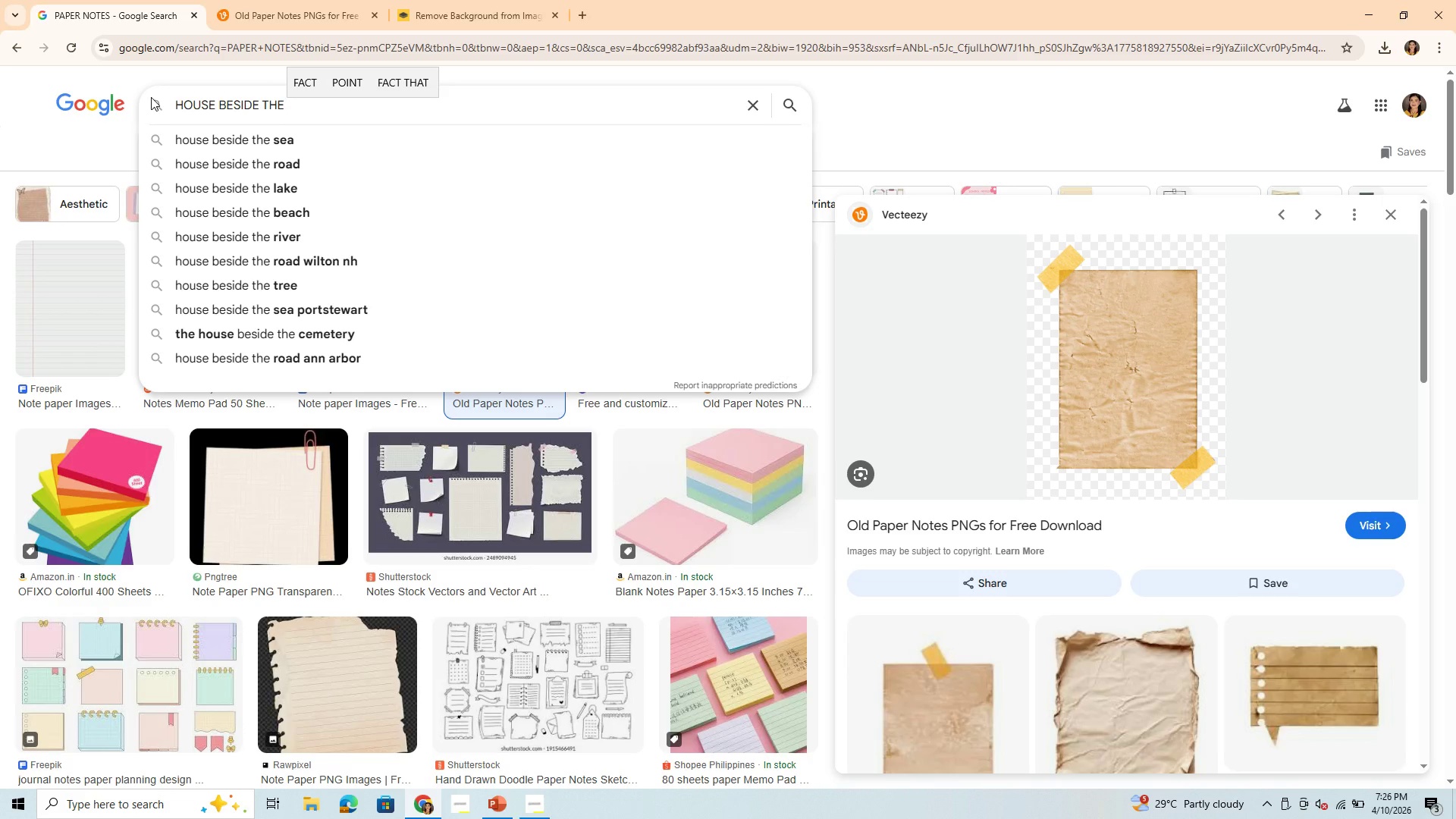 
left_click([283, 148])
 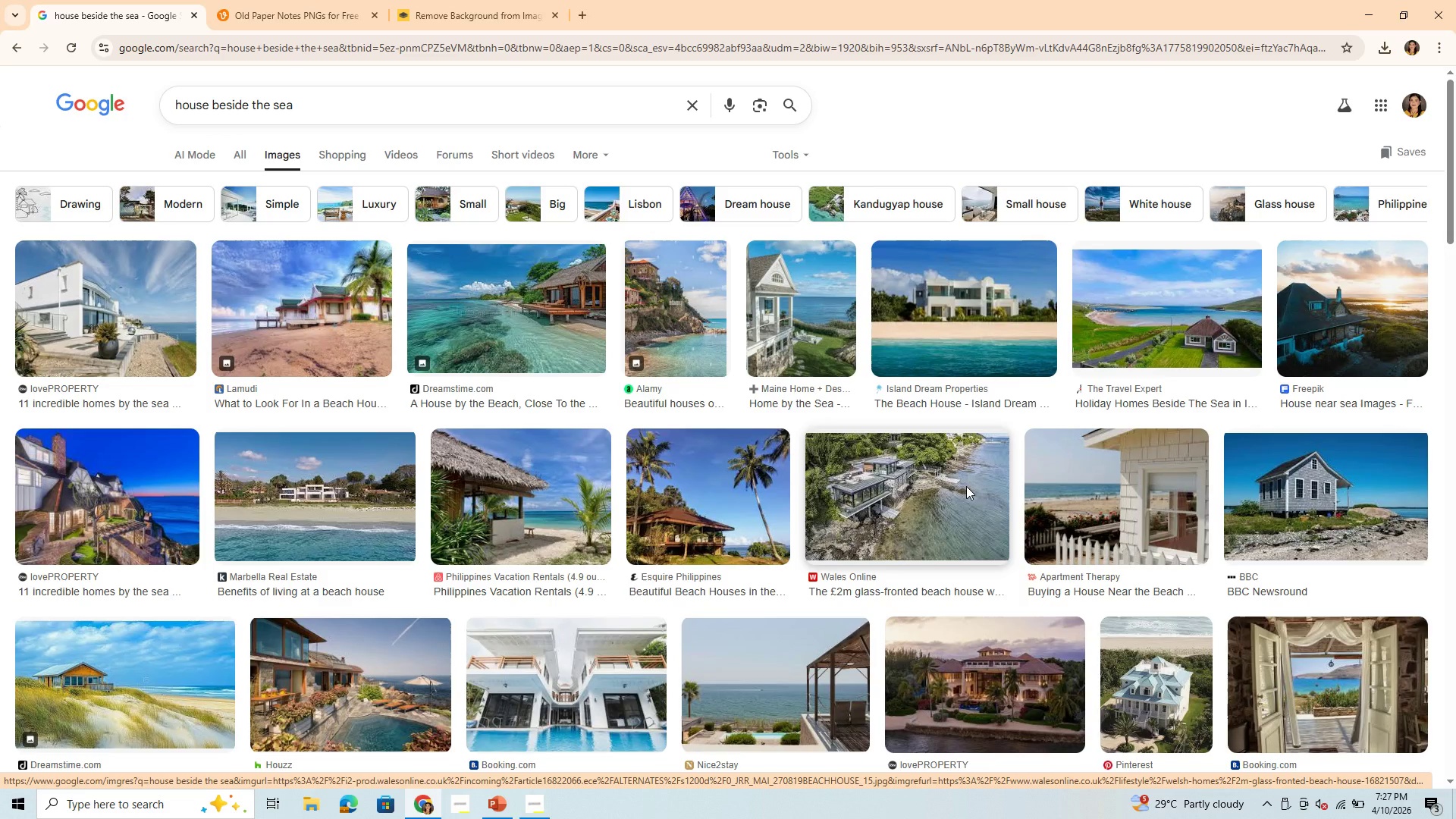 
wait(11.56)
 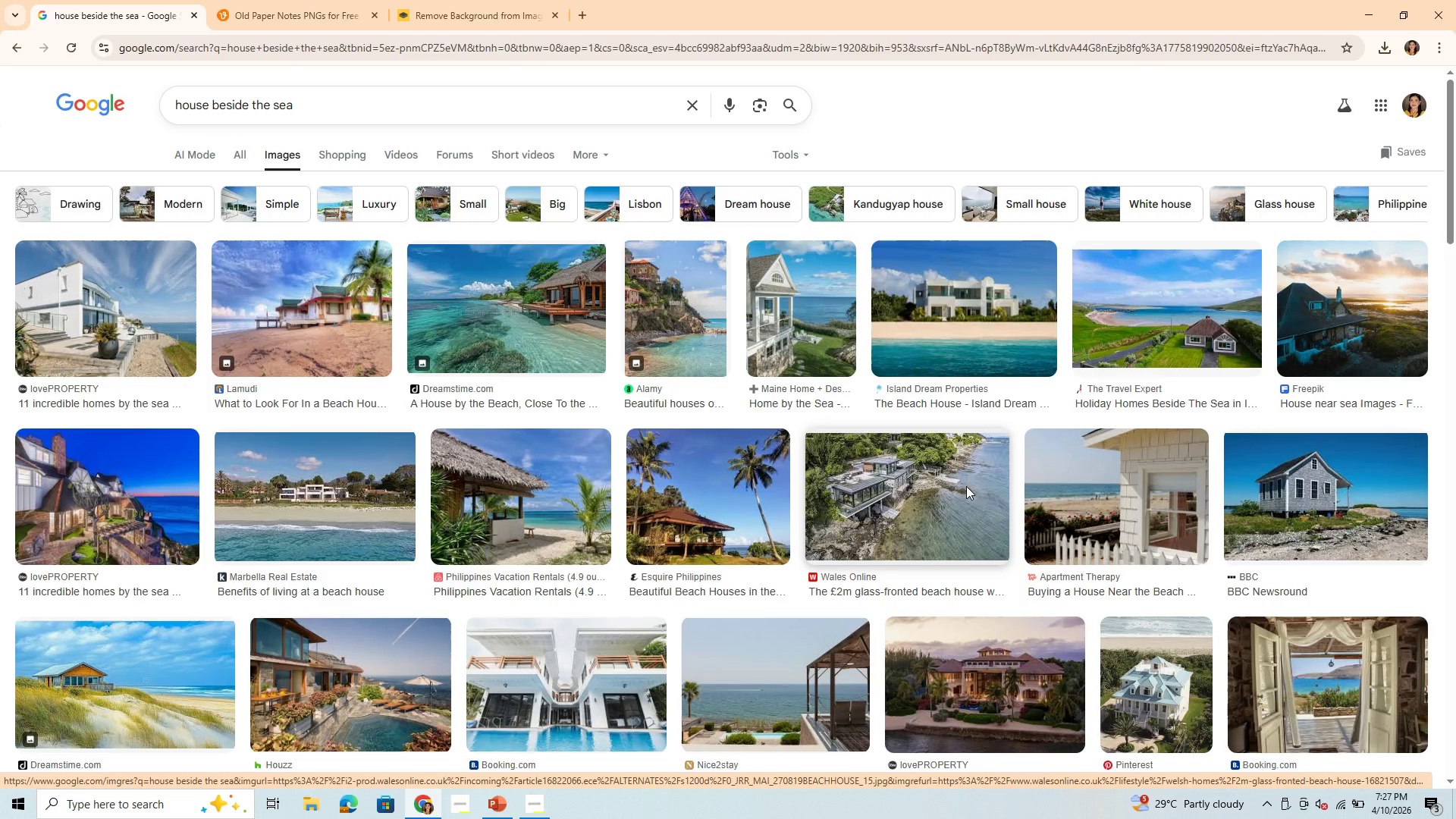 
left_click_drag(start_coordinate=[401, 680], to_coordinate=[406, 681])
 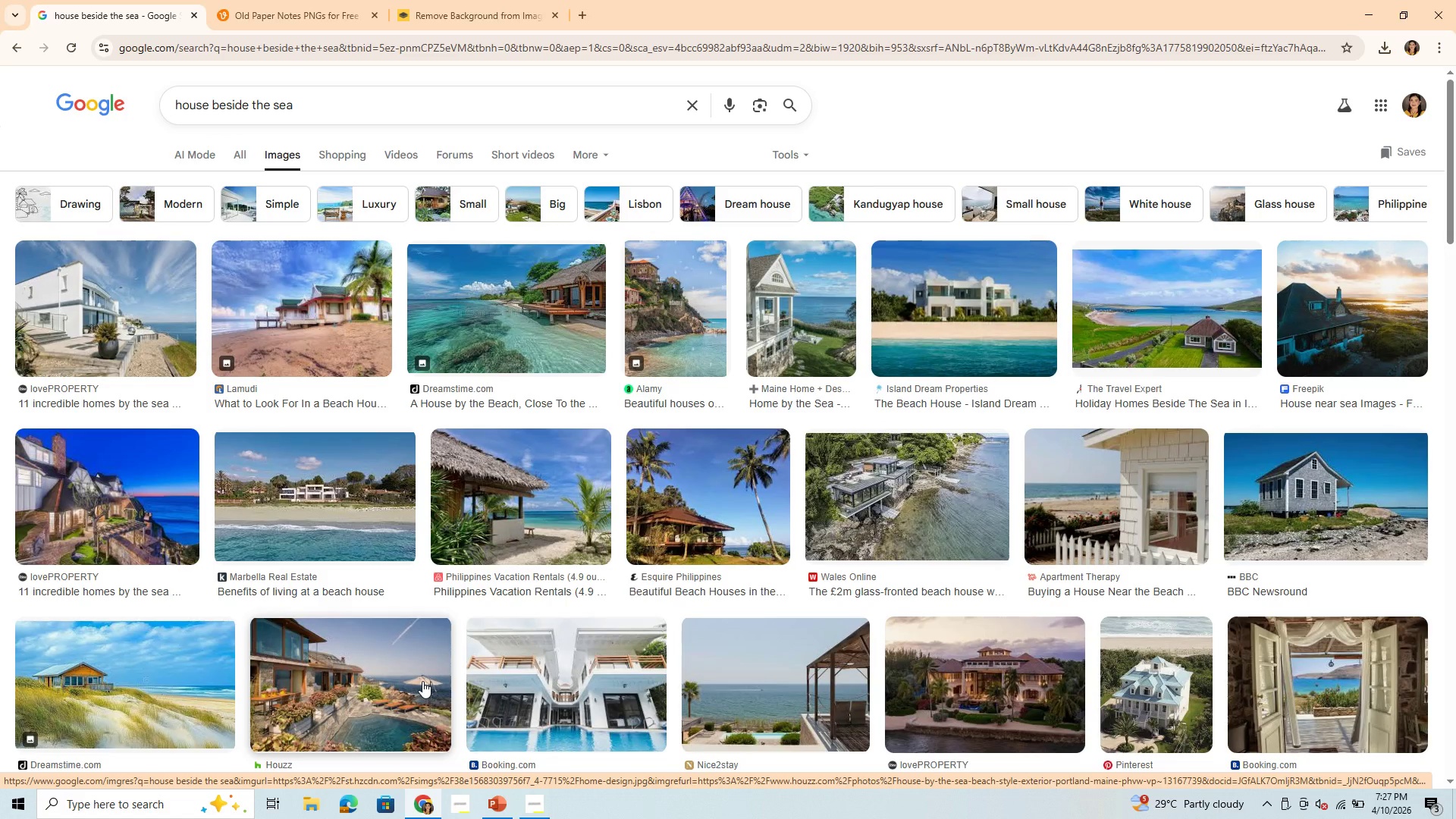 
scroll: coordinate [259, 680], scroll_direction: down, amount: 4.0
 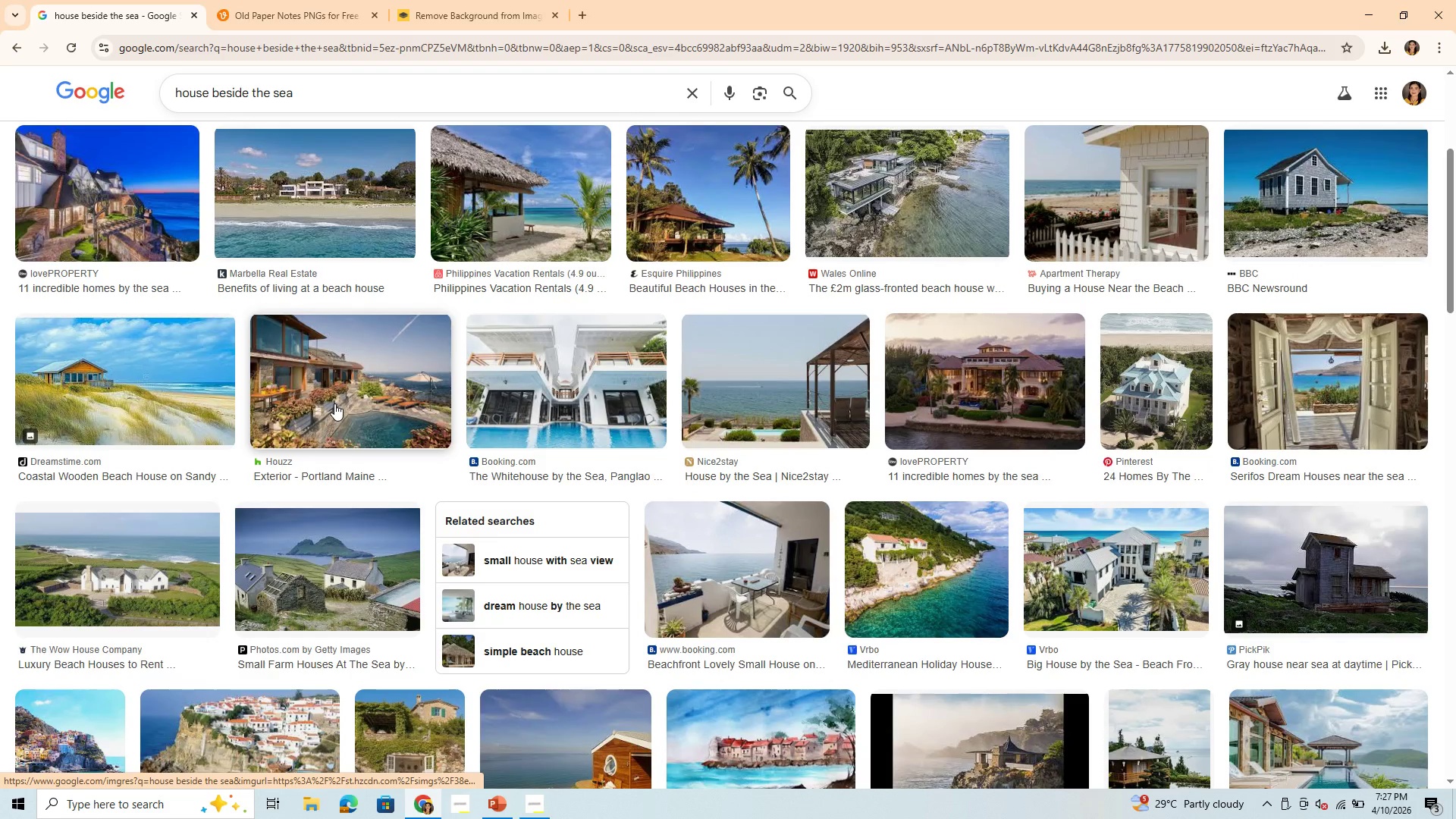 
right_click([334, 403])
 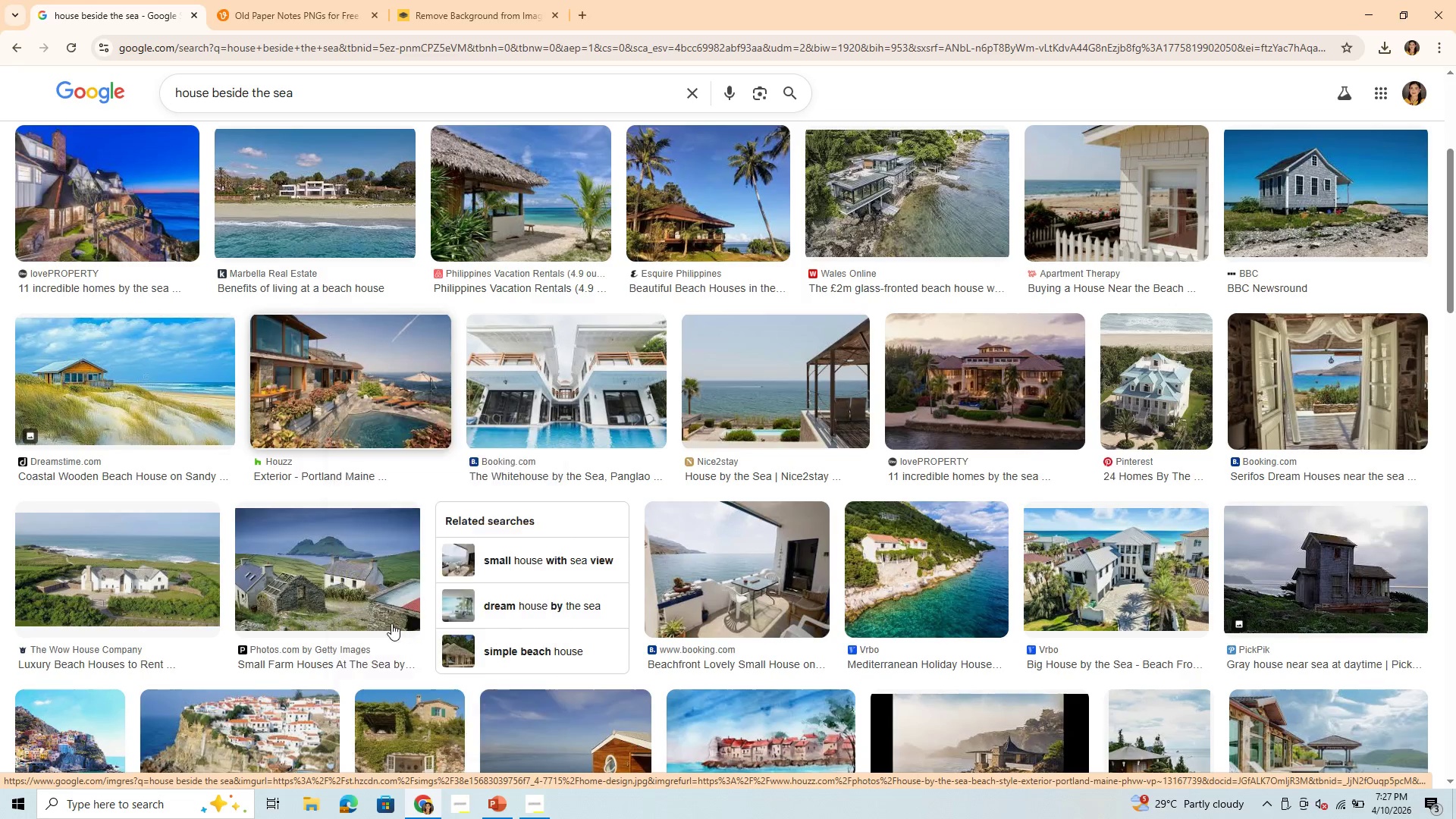 
wait(8.16)
 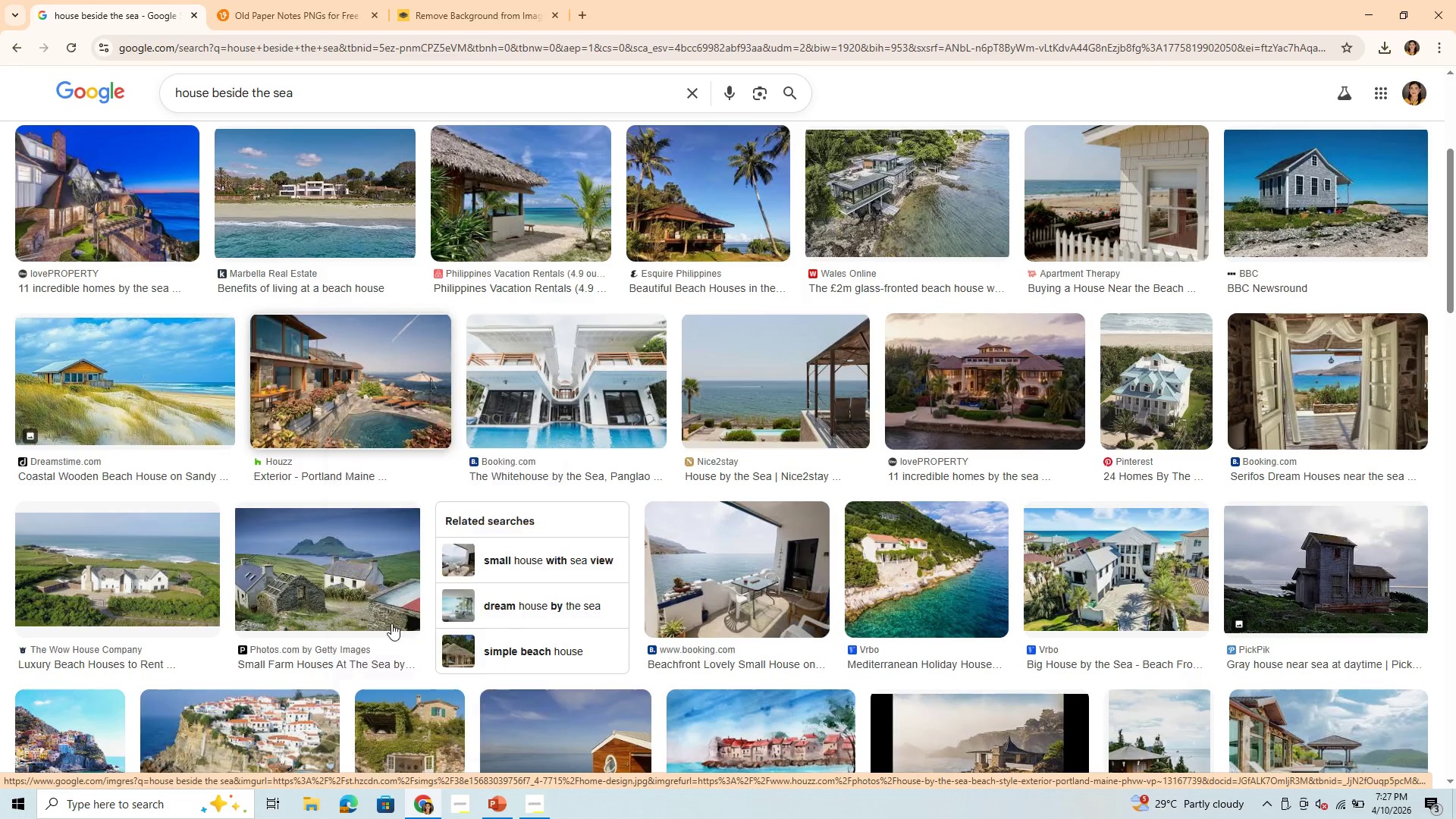 
key(Backspace)
type(HOUSE)
 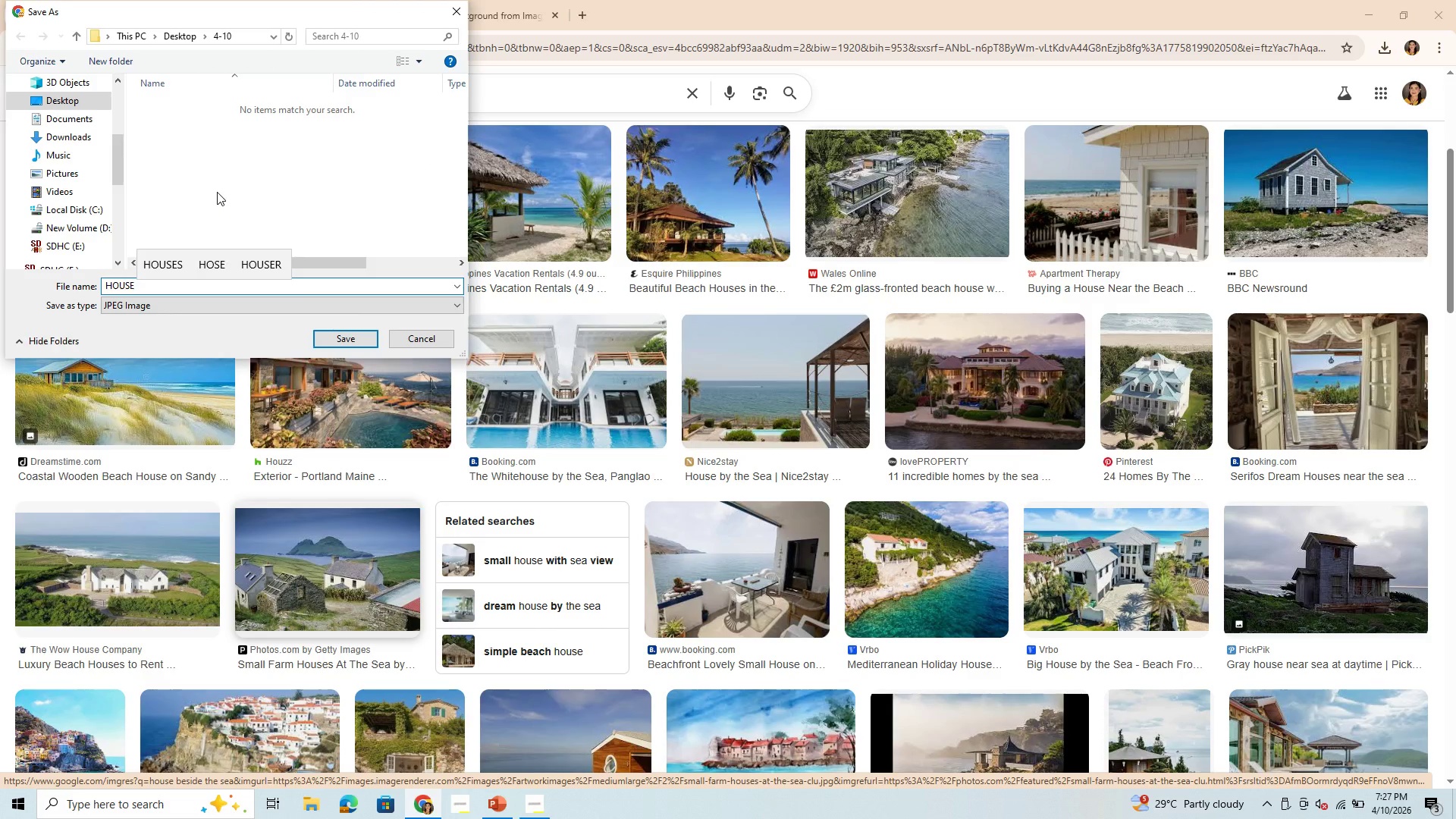 
key(Enter)
 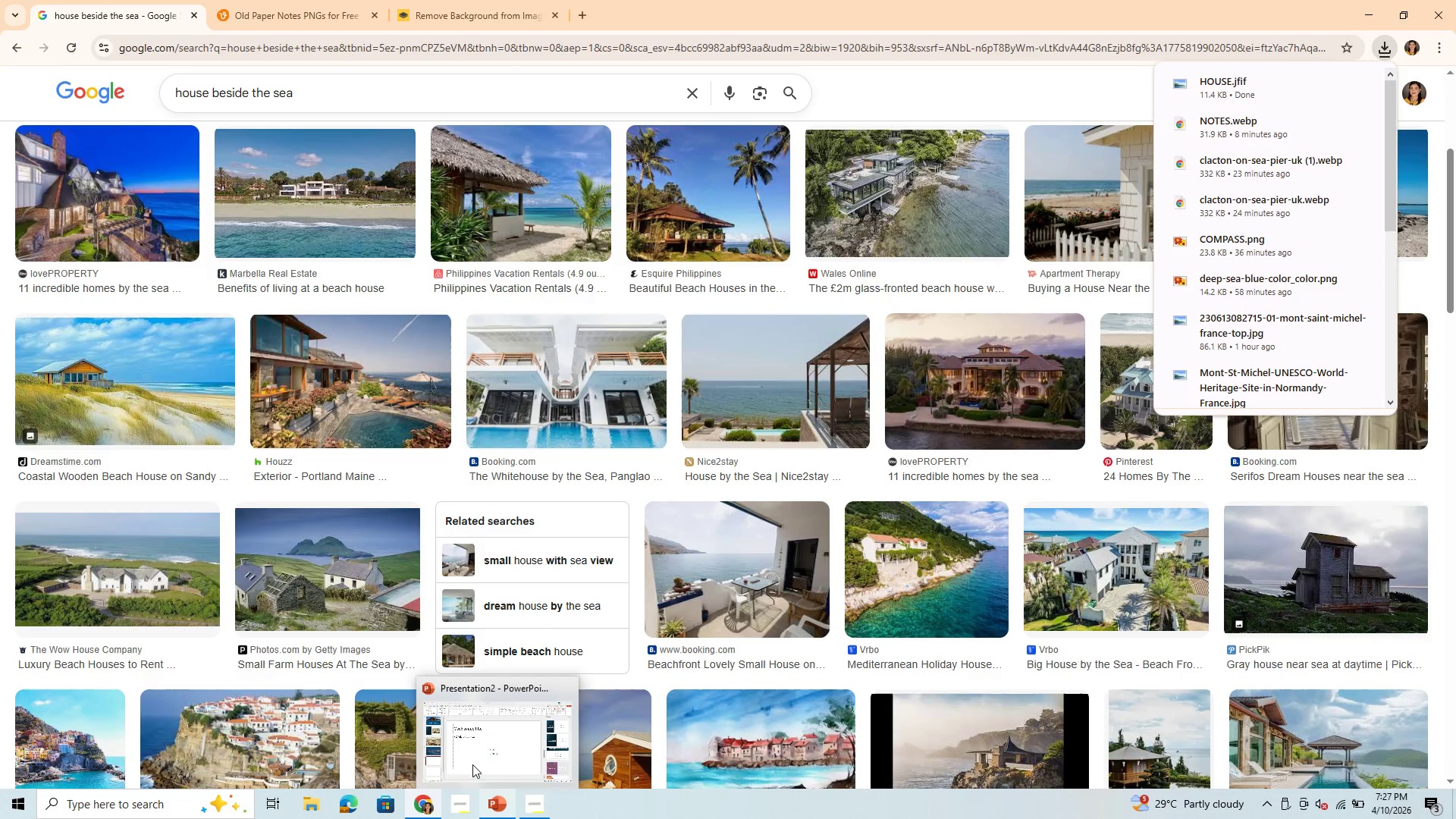 
left_click([497, 814])
 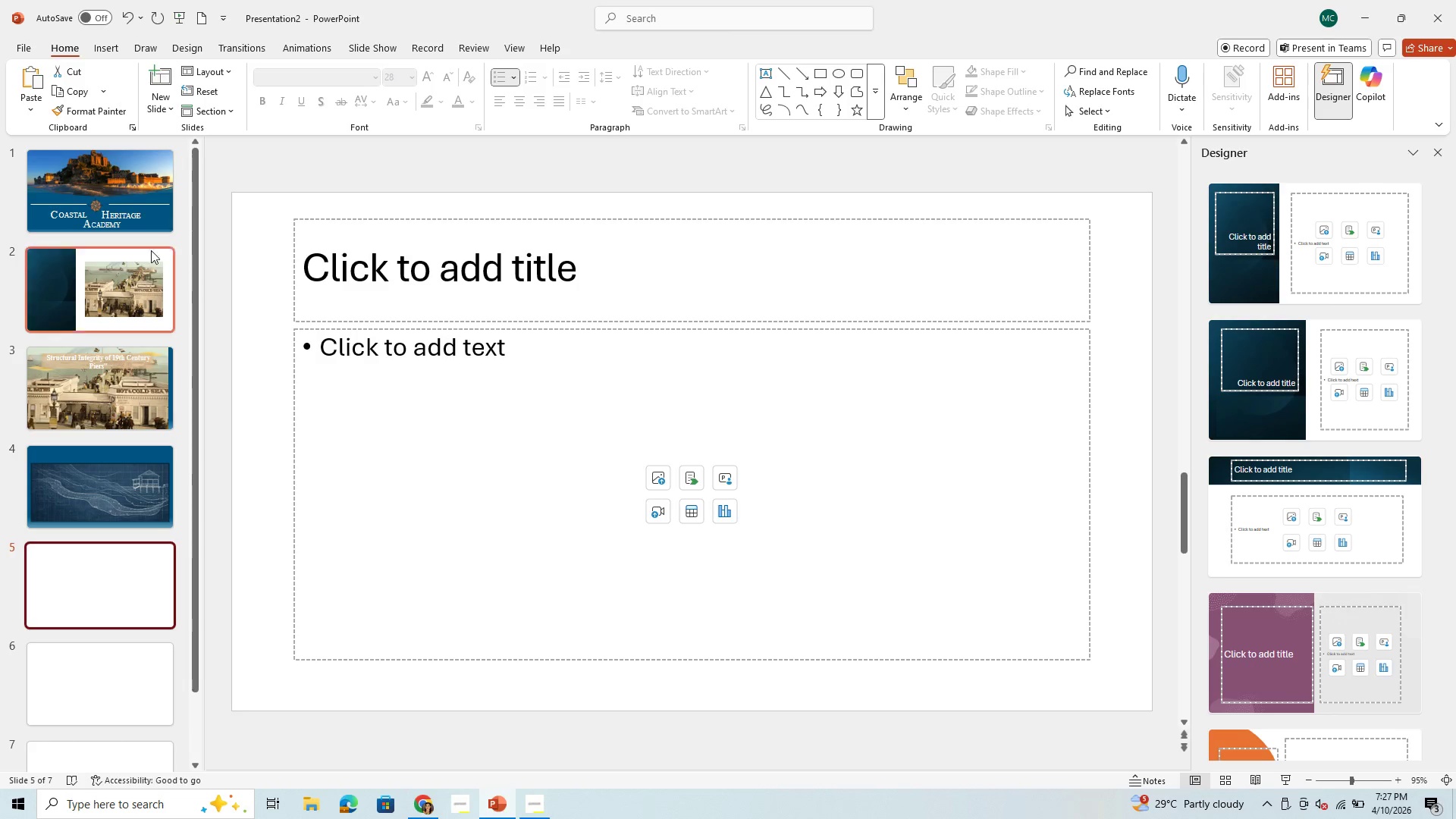 
left_click([93, 208])
 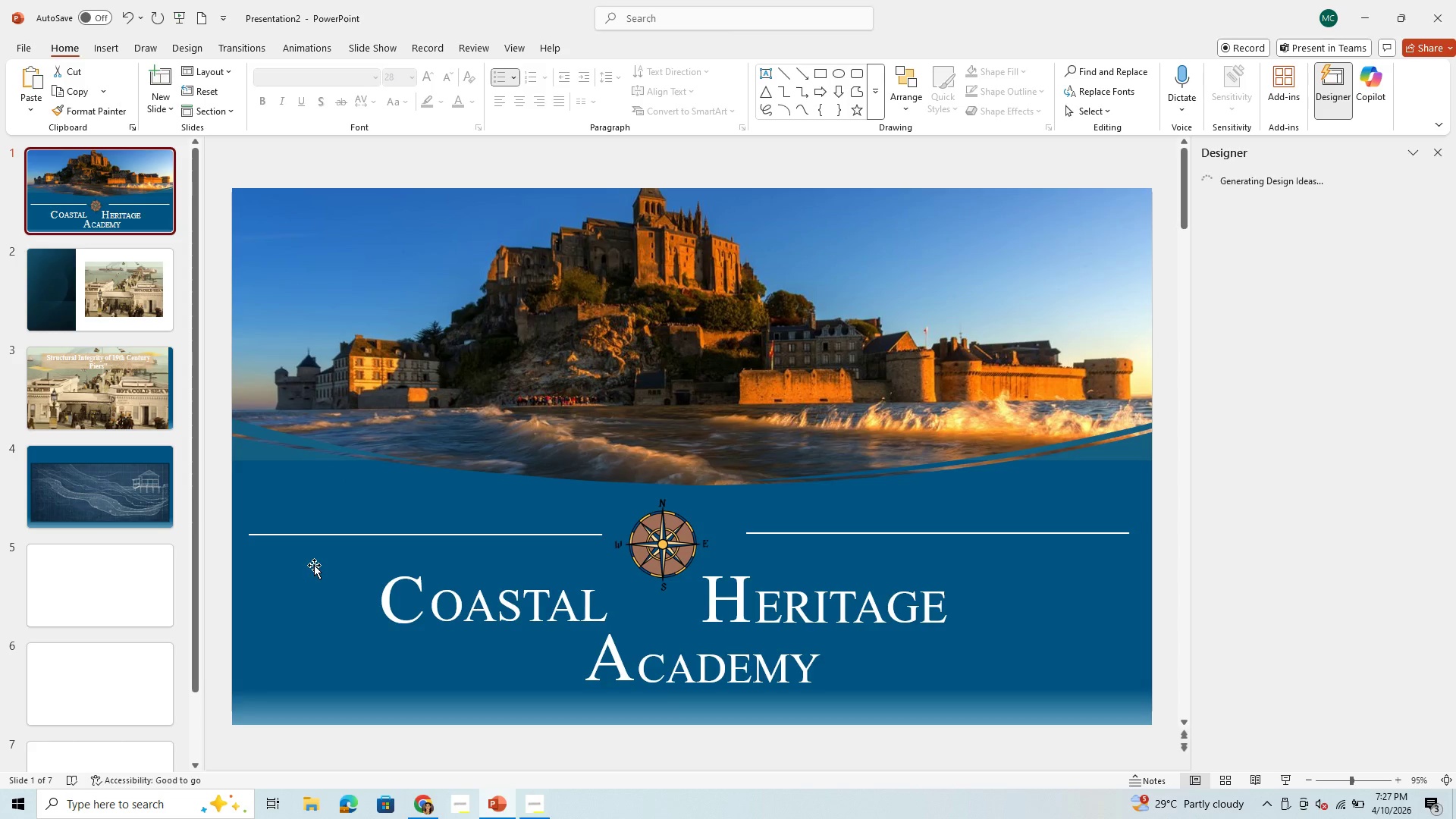 
left_click([309, 595])
 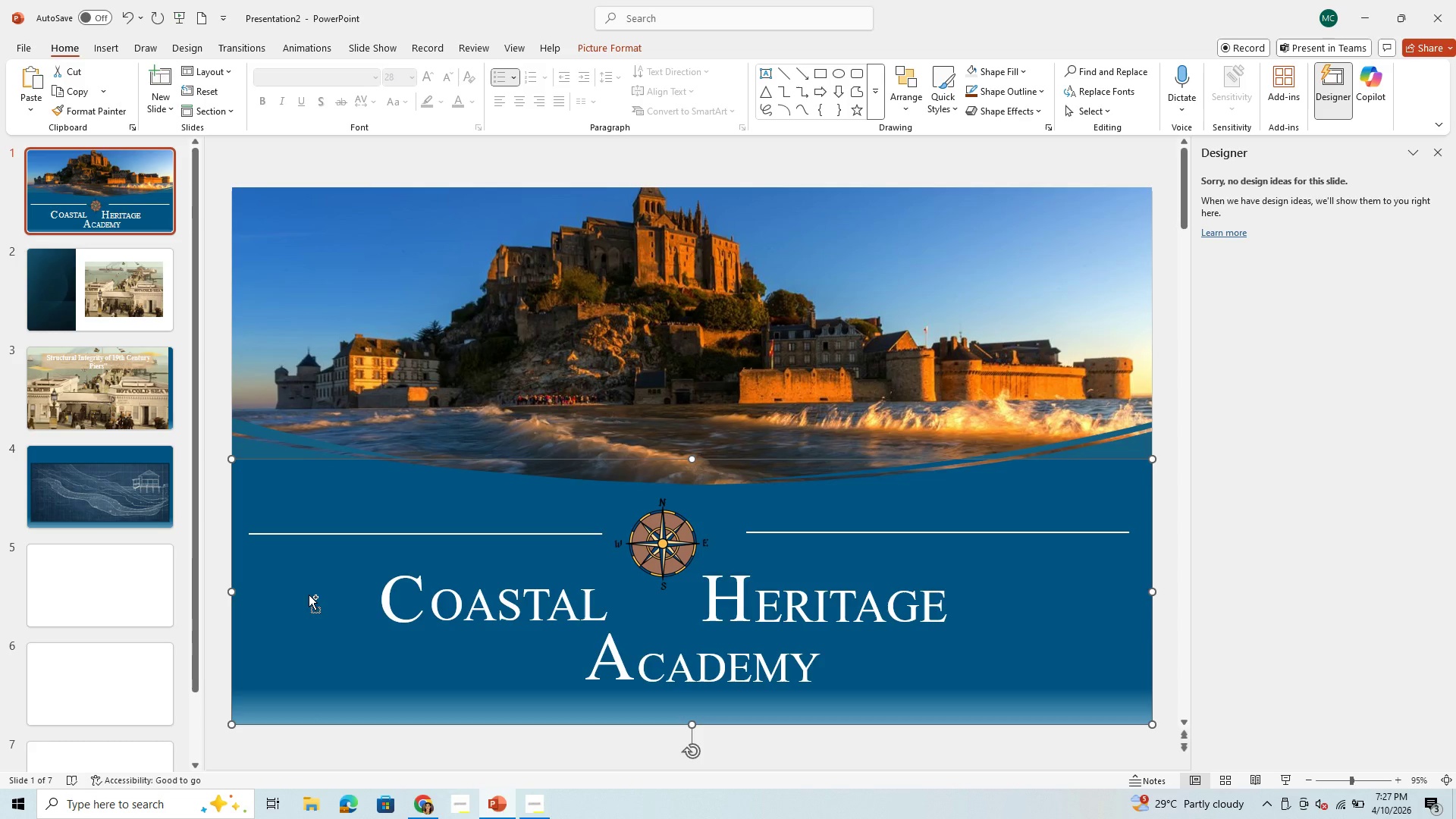 
key(Control+C)
 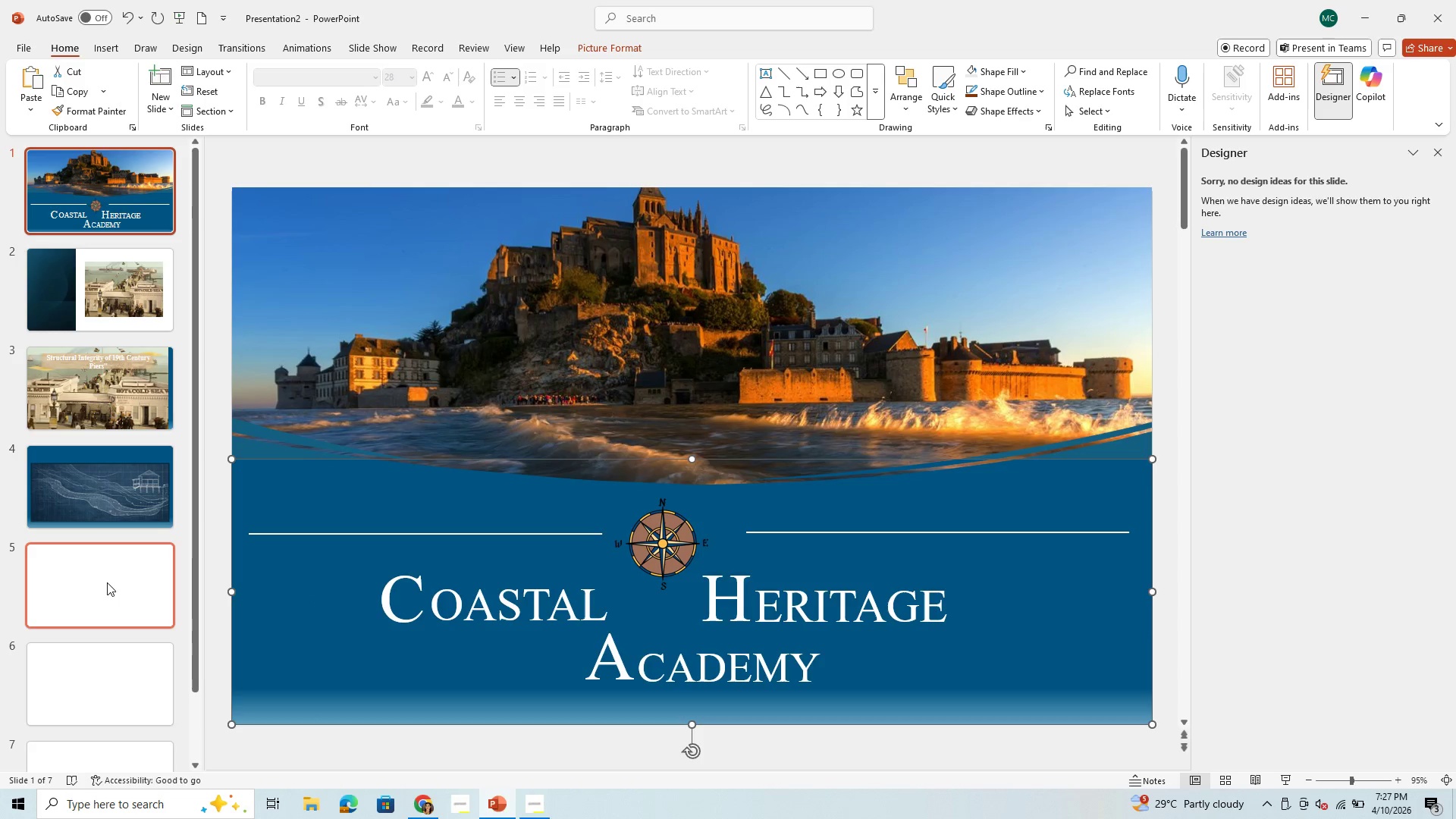 
left_click([107, 582])
 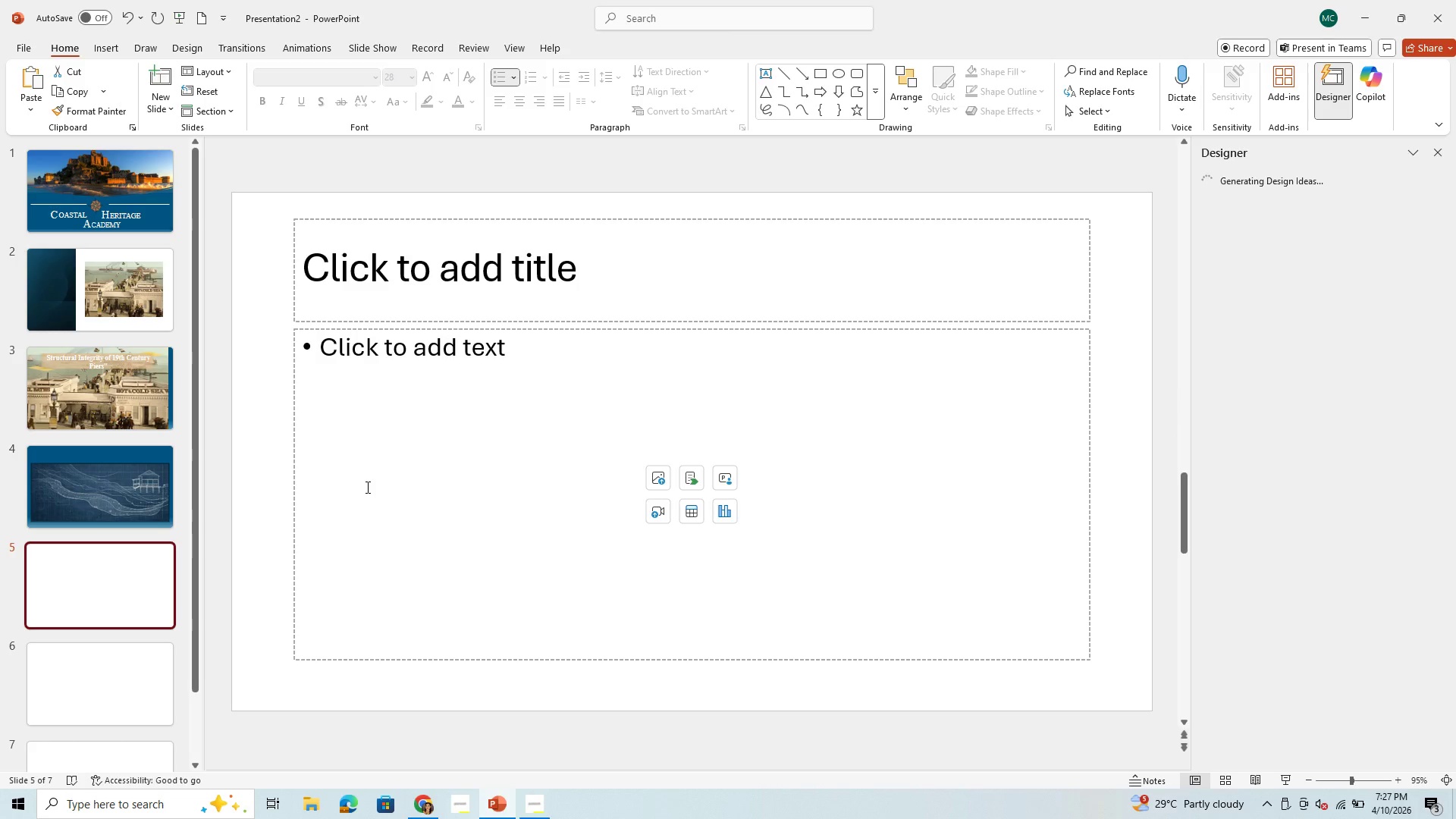 
key(Control+V)
 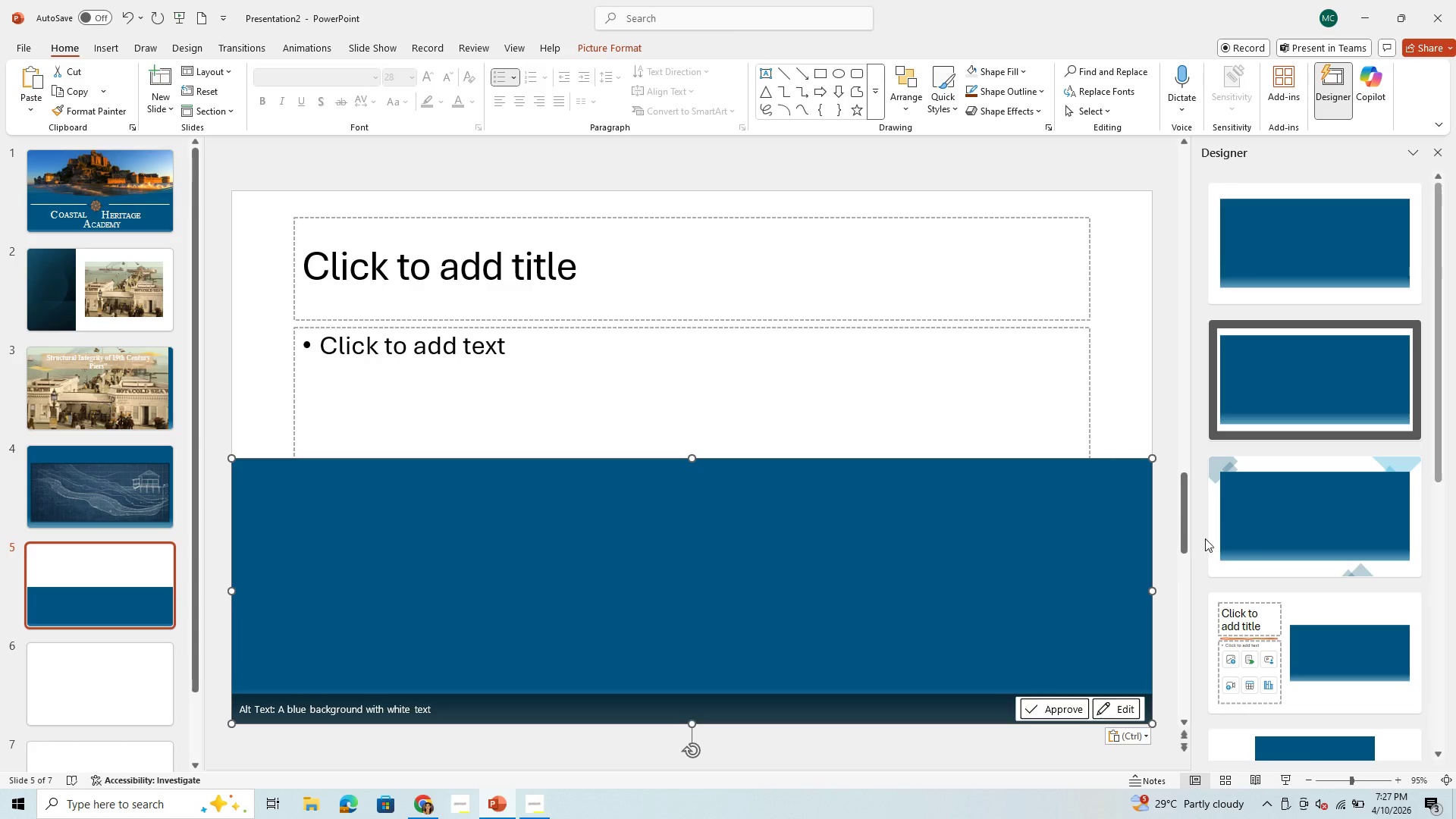 
scroll: coordinate [1299, 538], scroll_direction: down, amount: 4.0
 